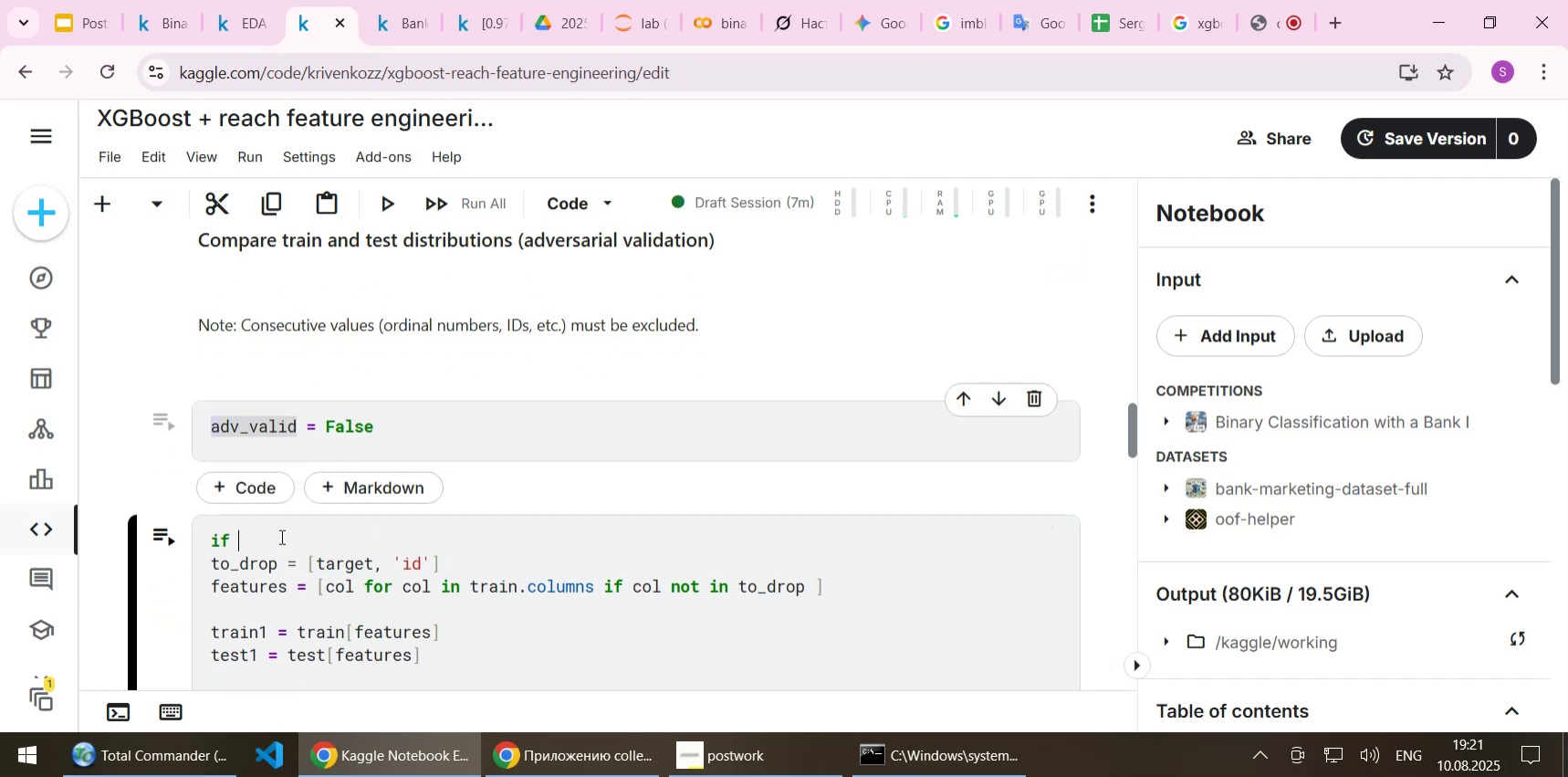 
key(Control+V)
 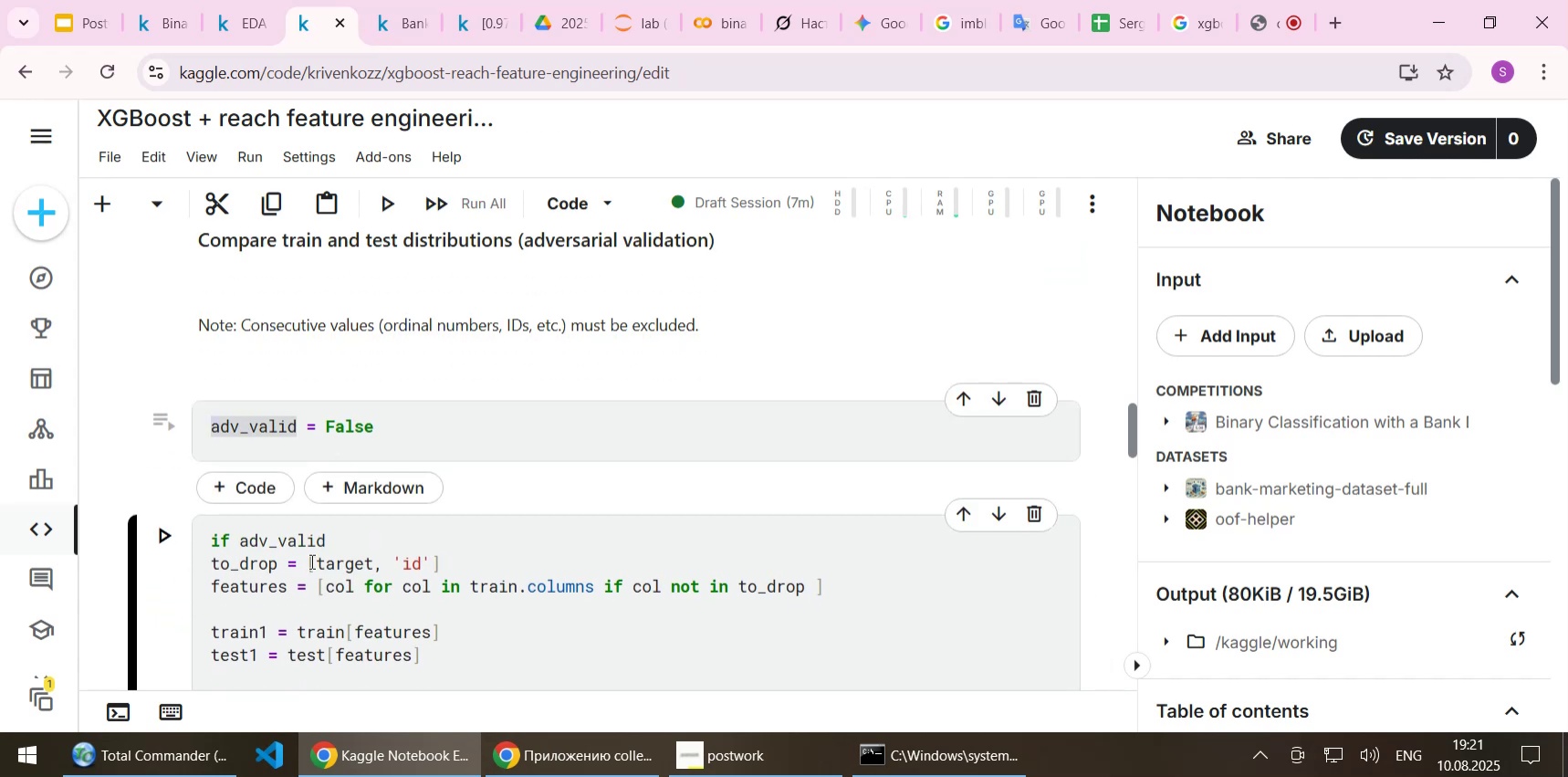 
key(Shift+Semicolon)
 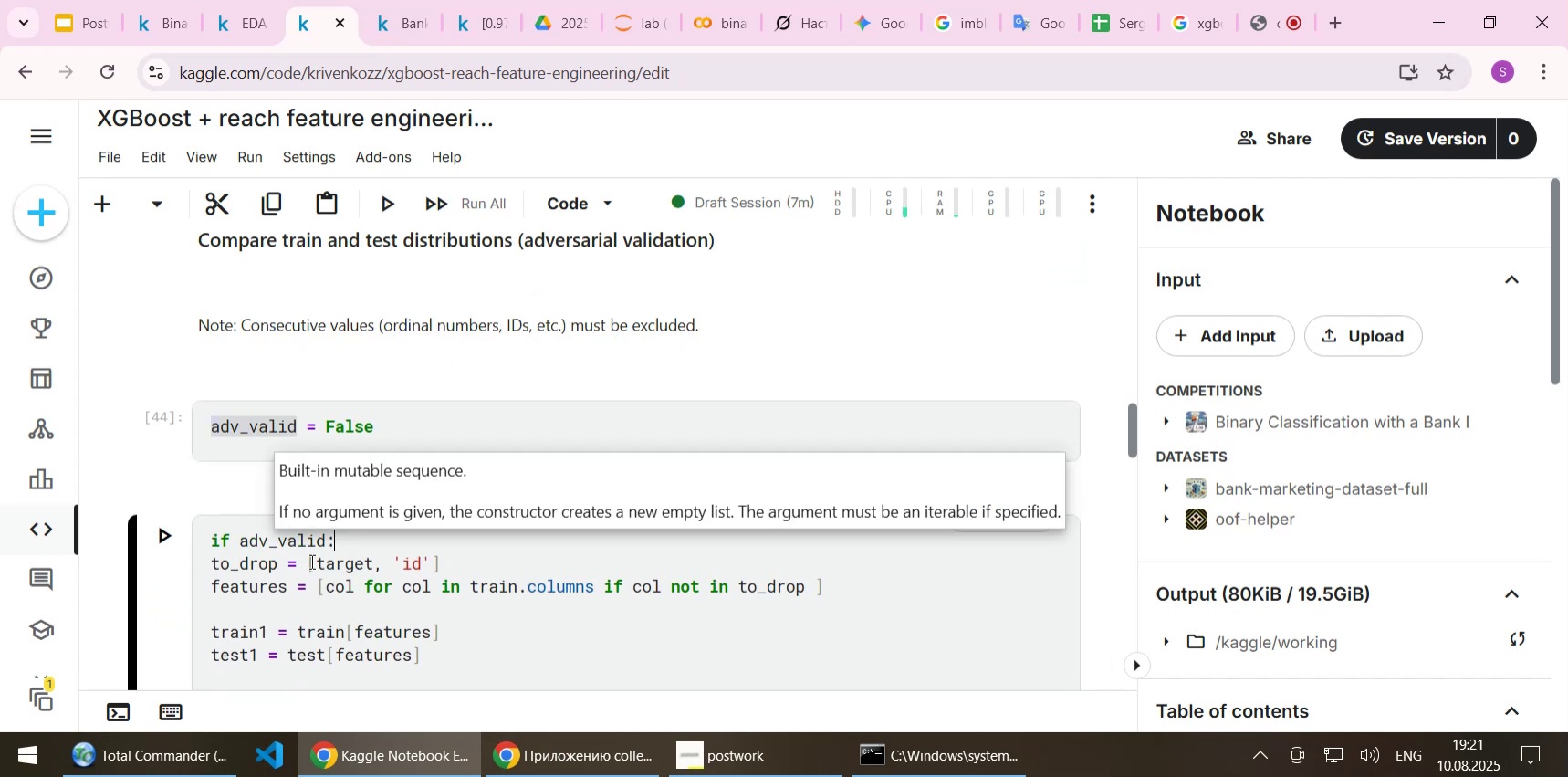 
key(ArrowDown)
 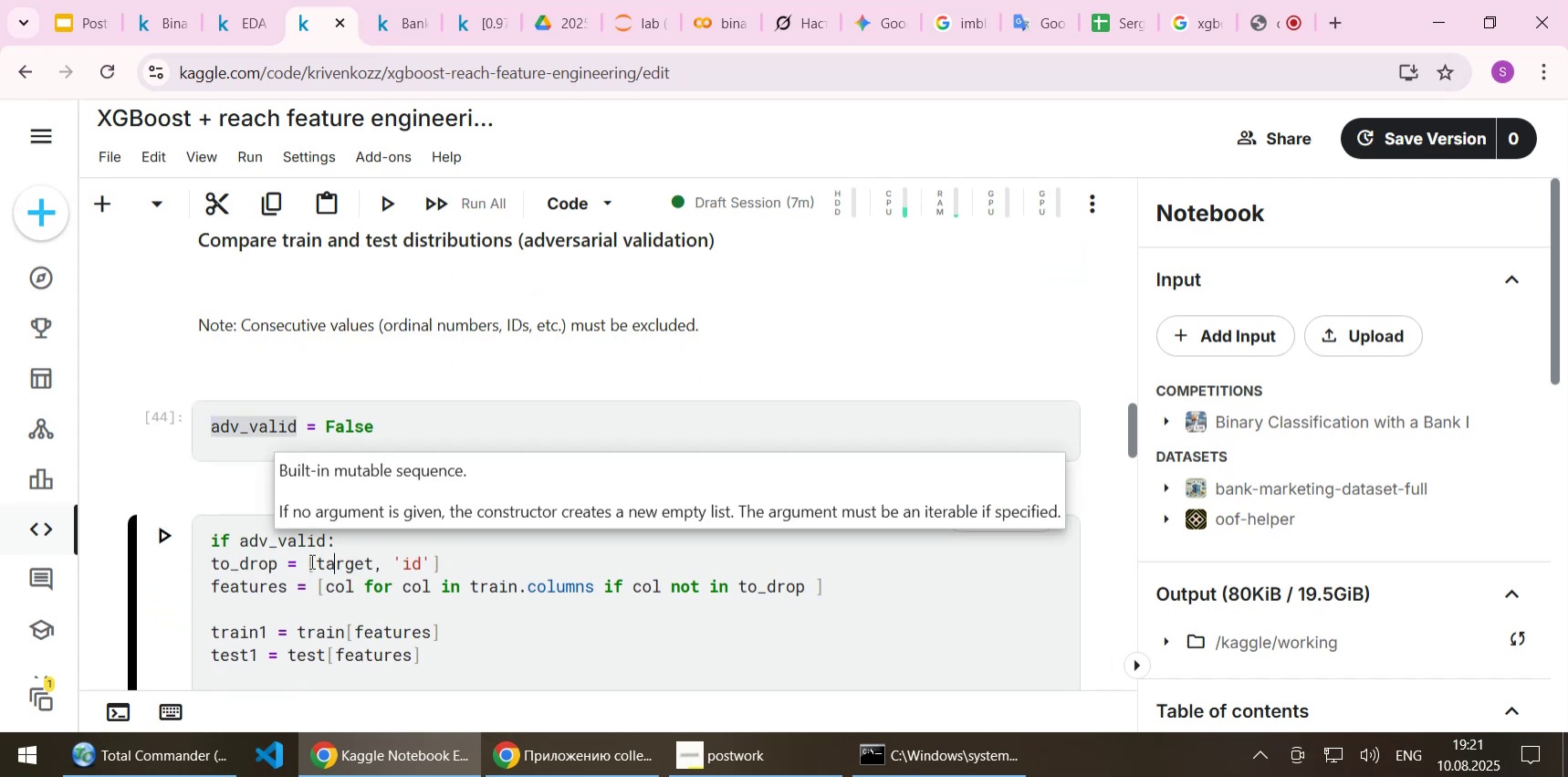 
key(Home)
 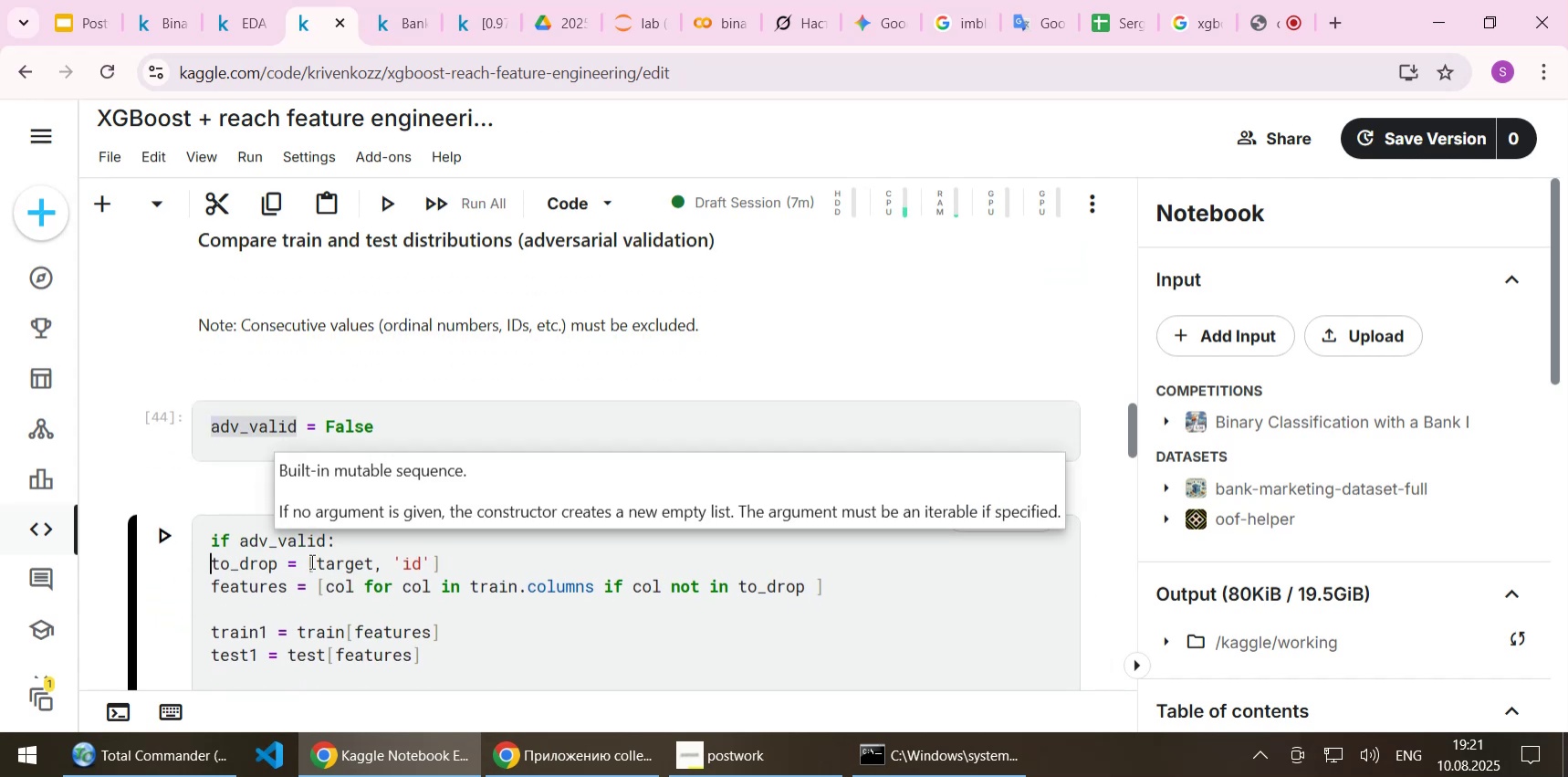 
key(Tab)
 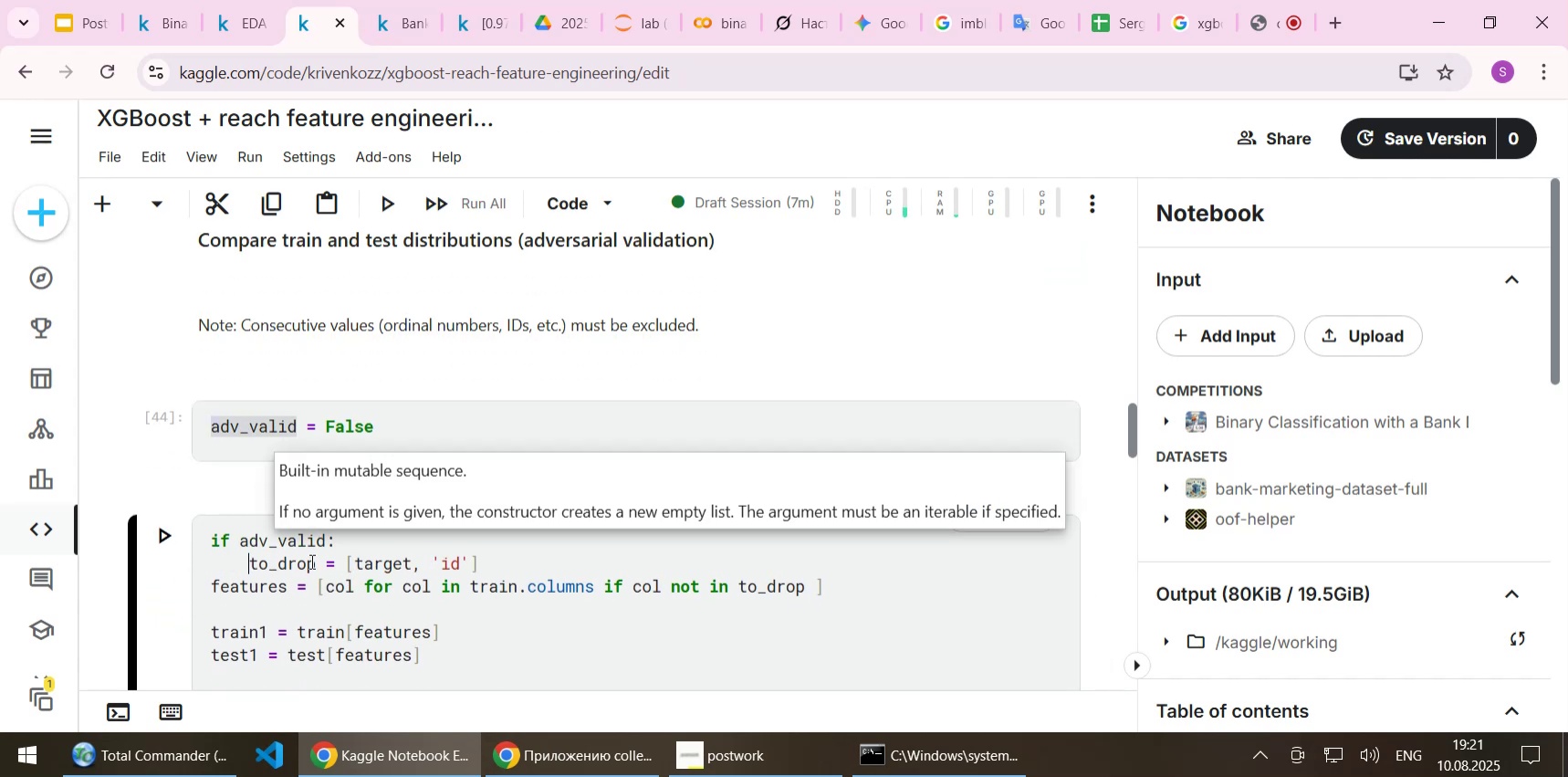 
key(ArrowDown)
 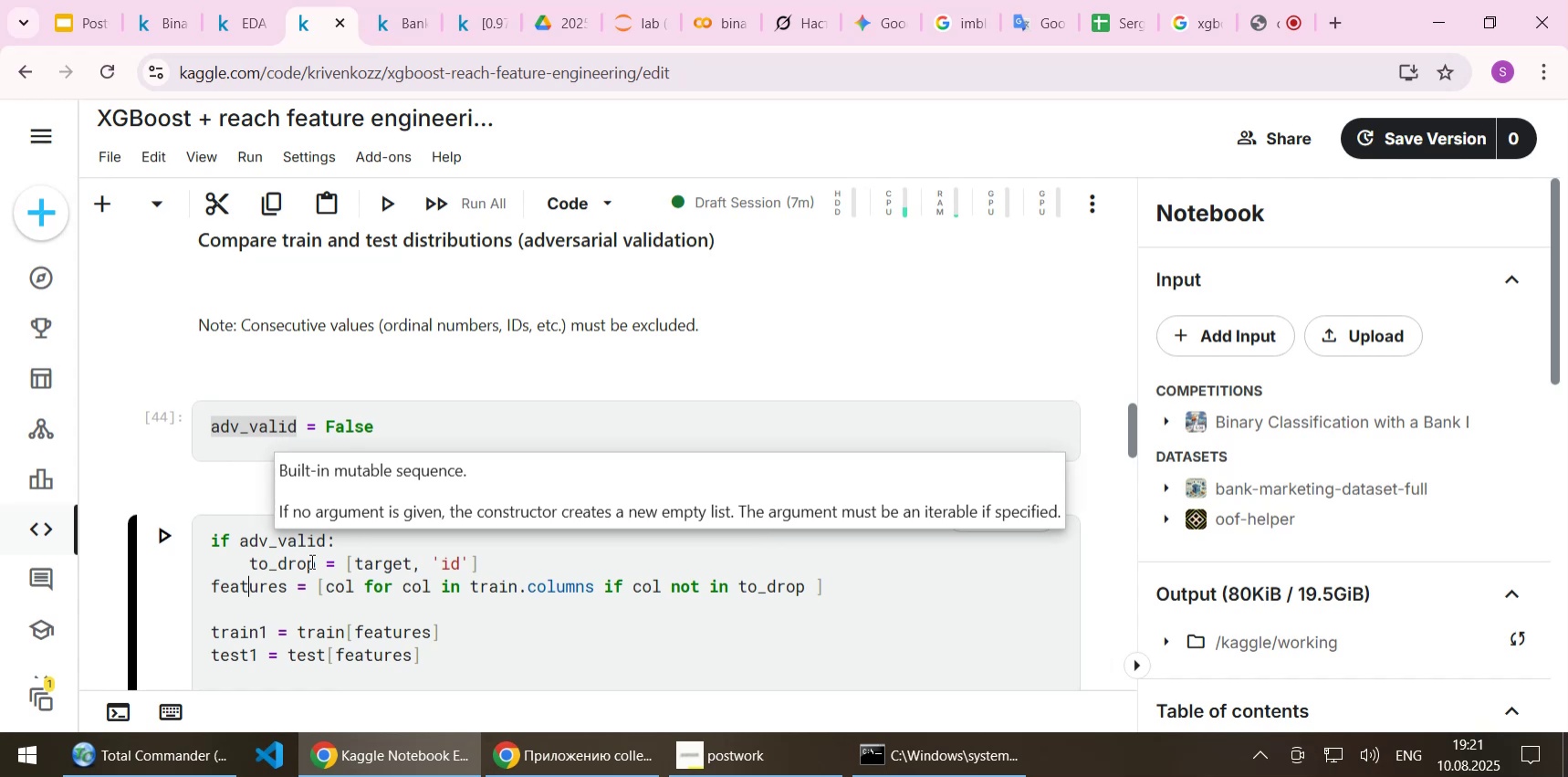 
key(Home)
 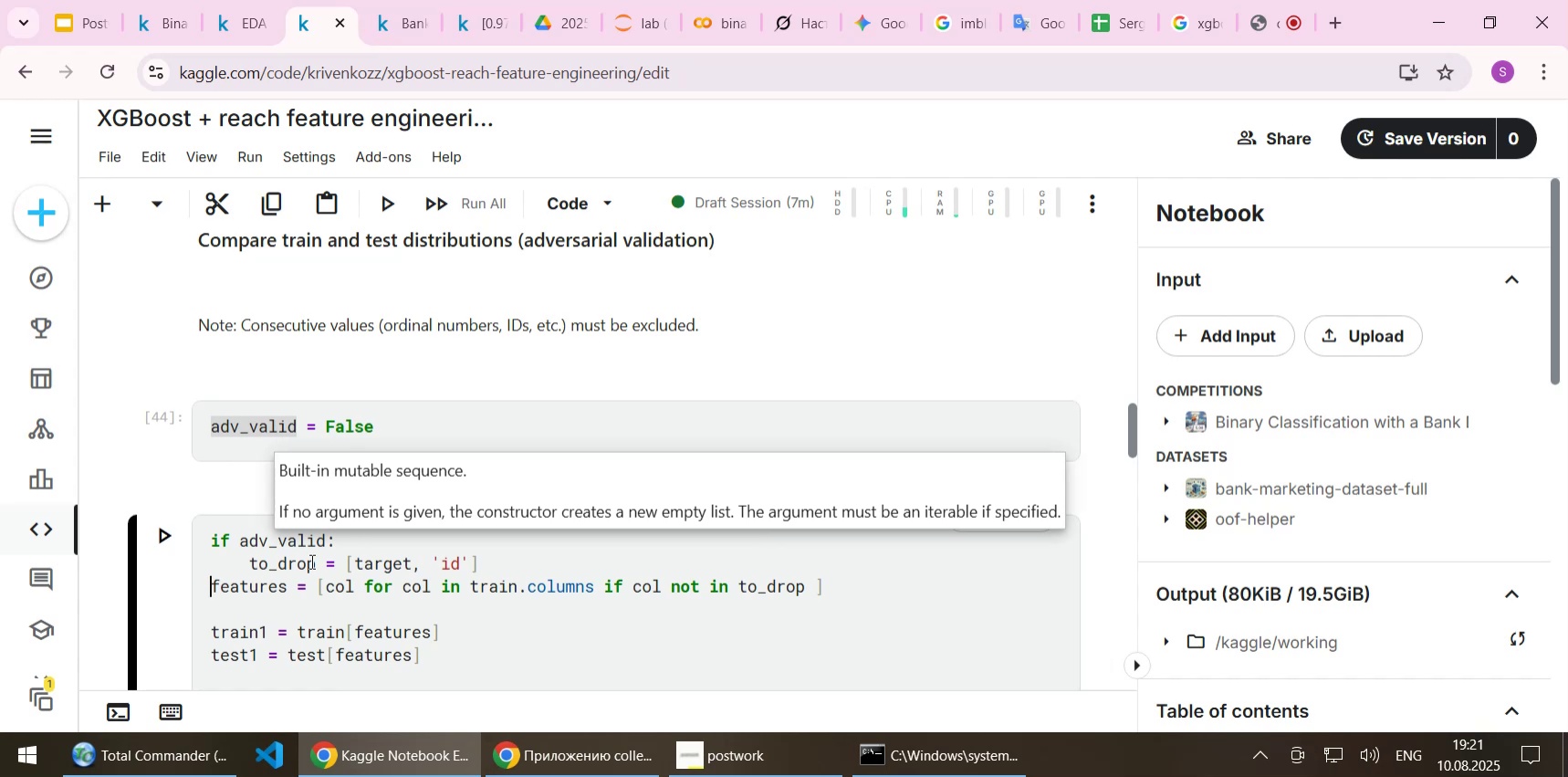 
key(Tab)
 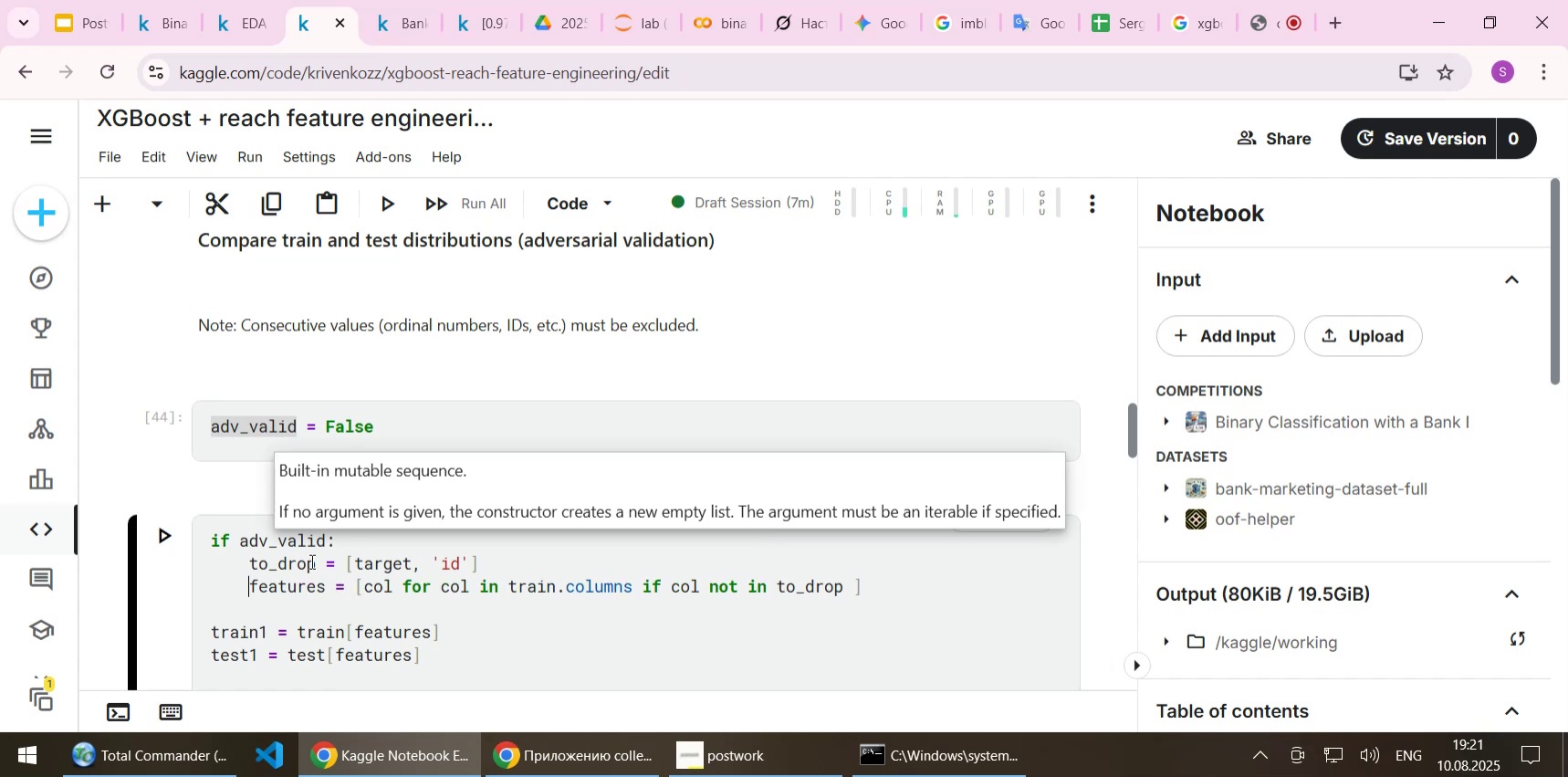 
key(ArrowDown)
 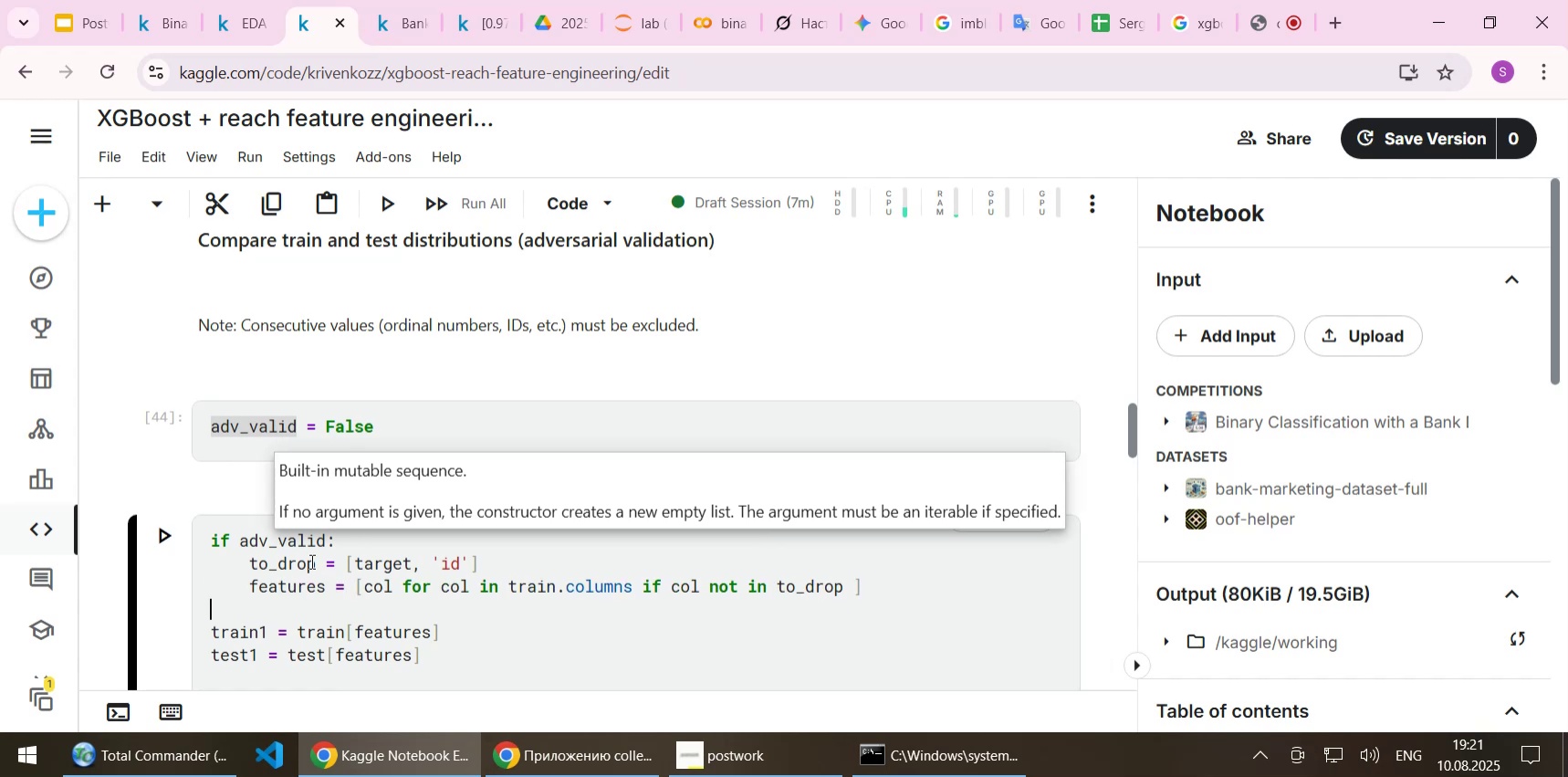 
key(ArrowDown)
 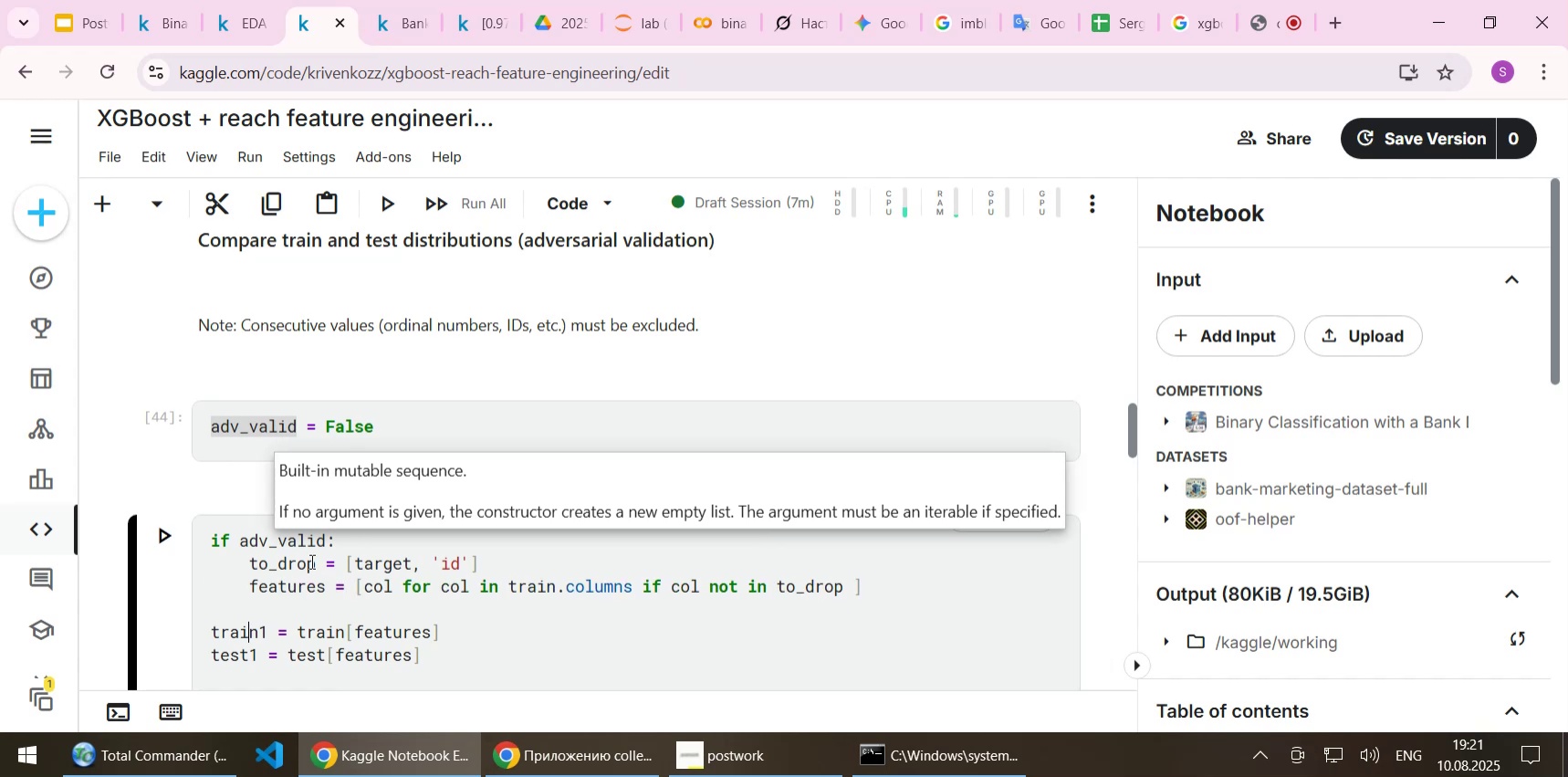 
key(Home)
 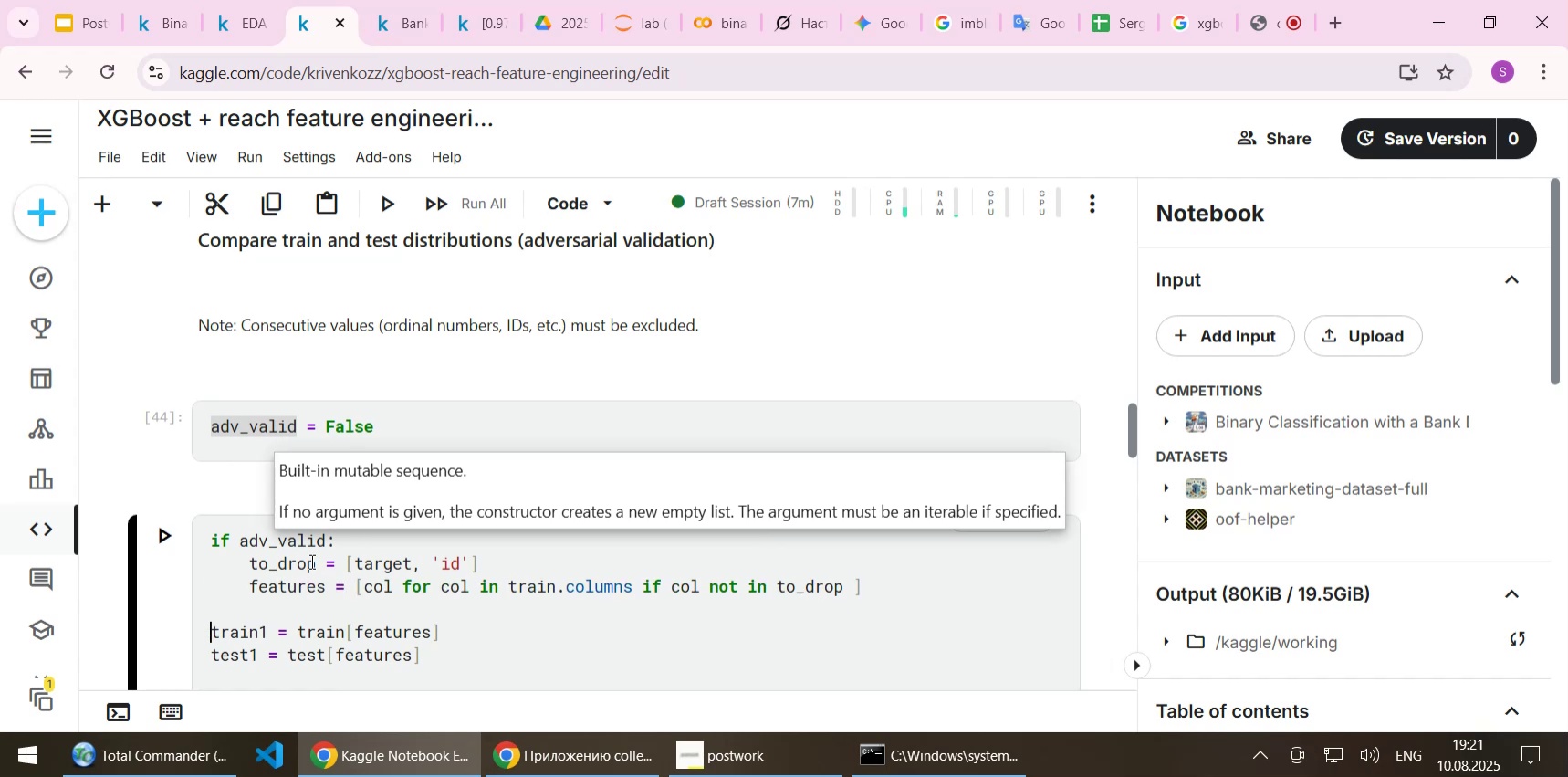 
key(Tab)
 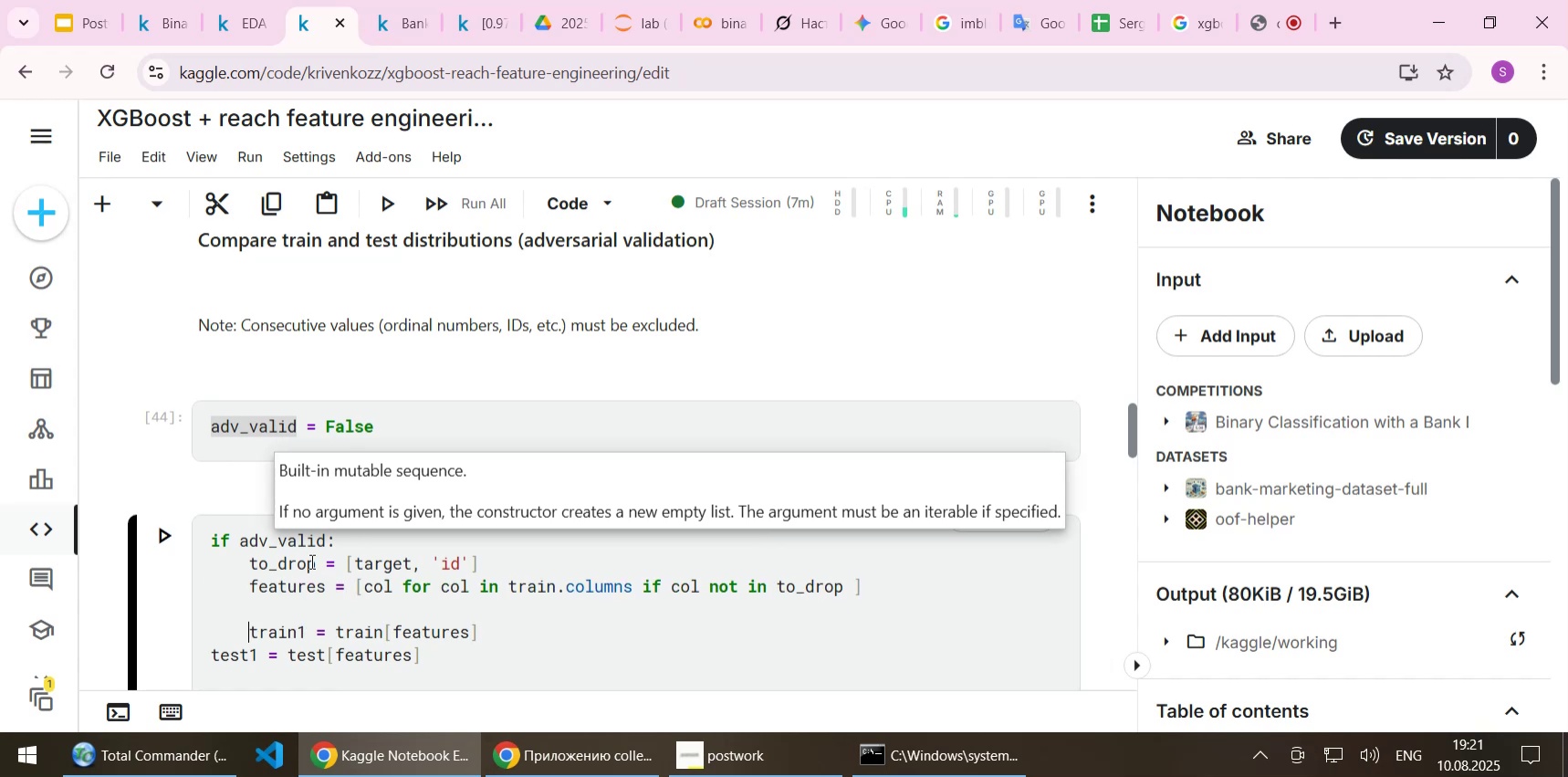 
key(ArrowDown)
 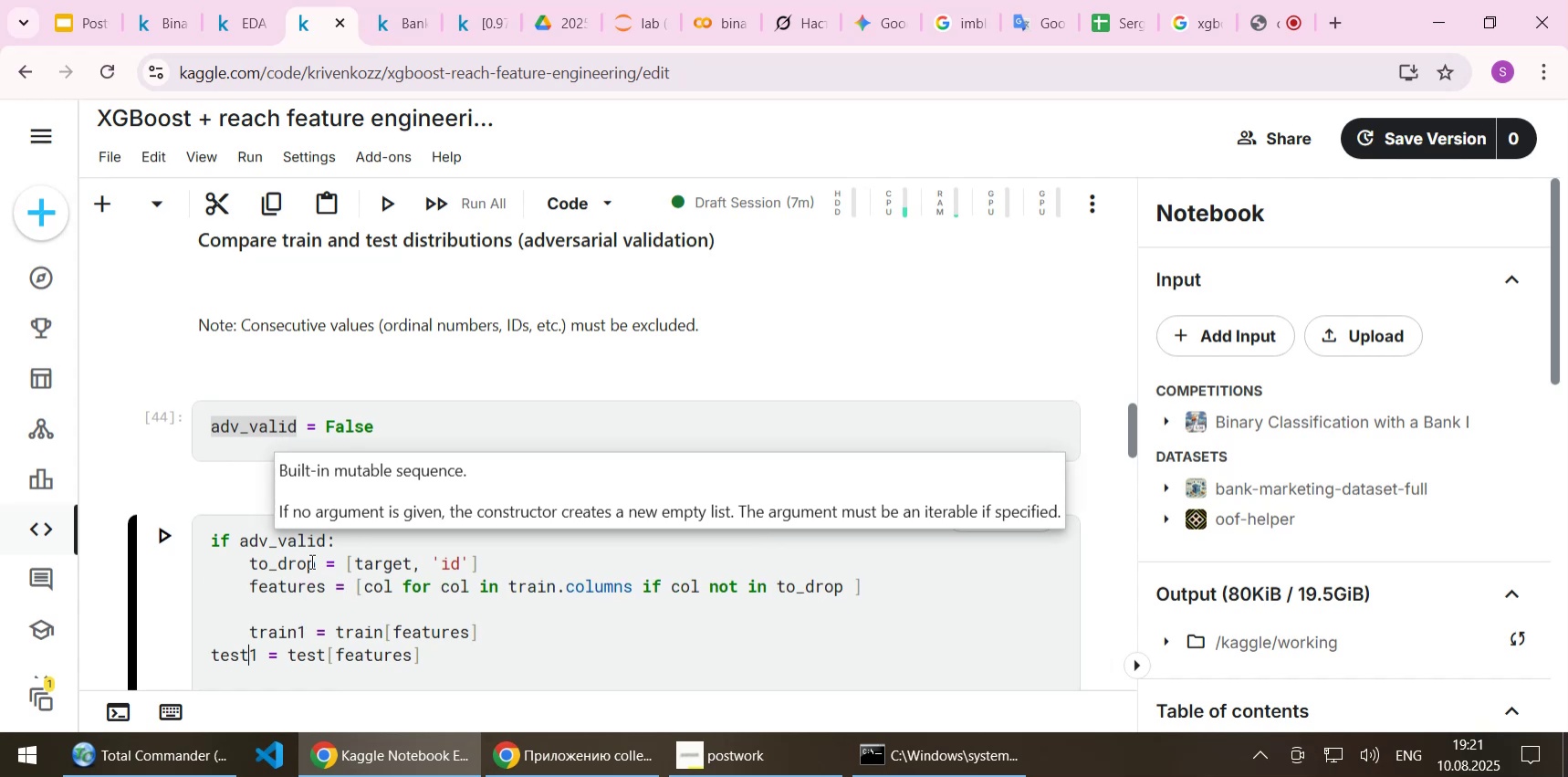 
key(Home)
 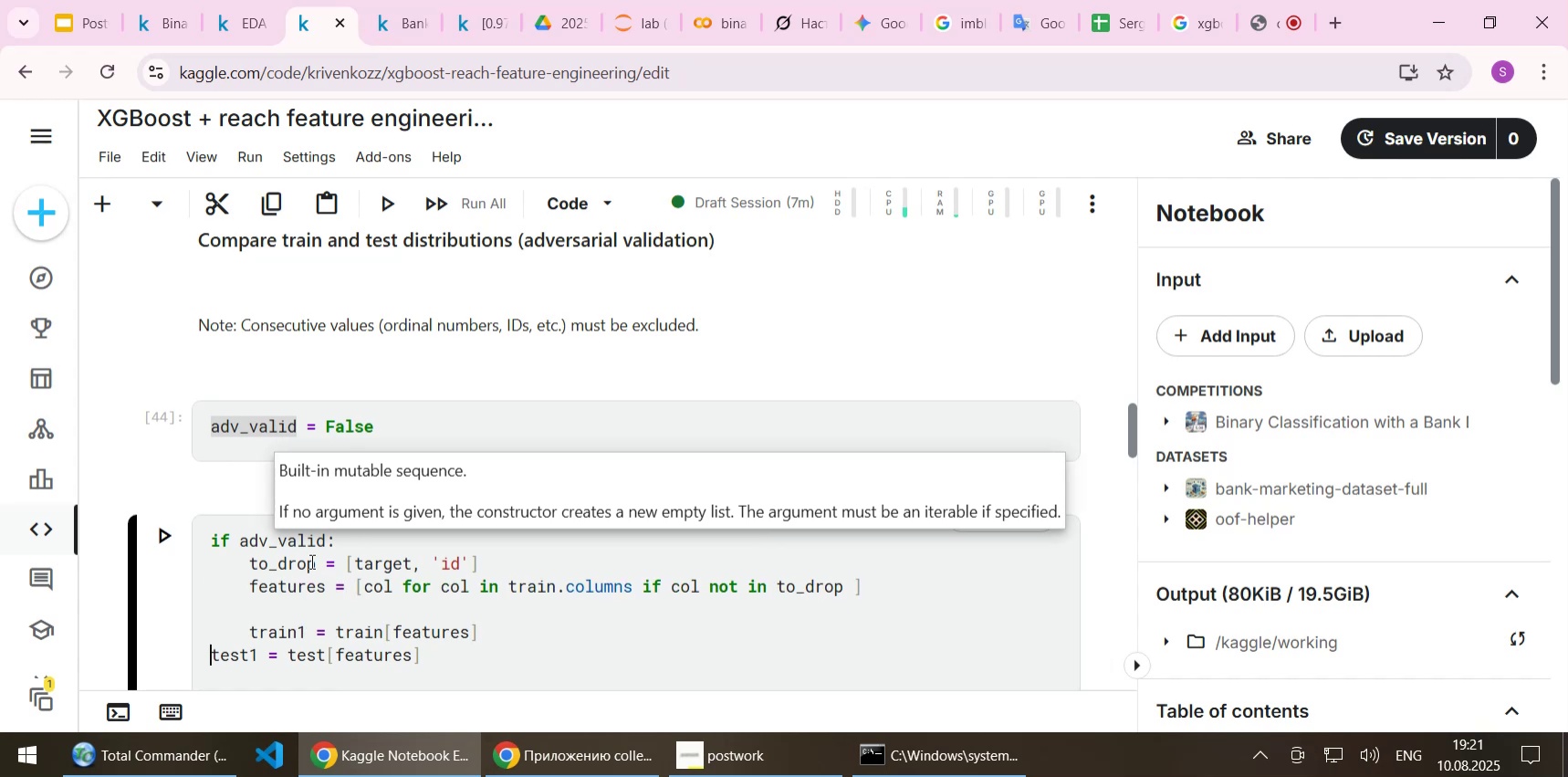 
key(Tab)
 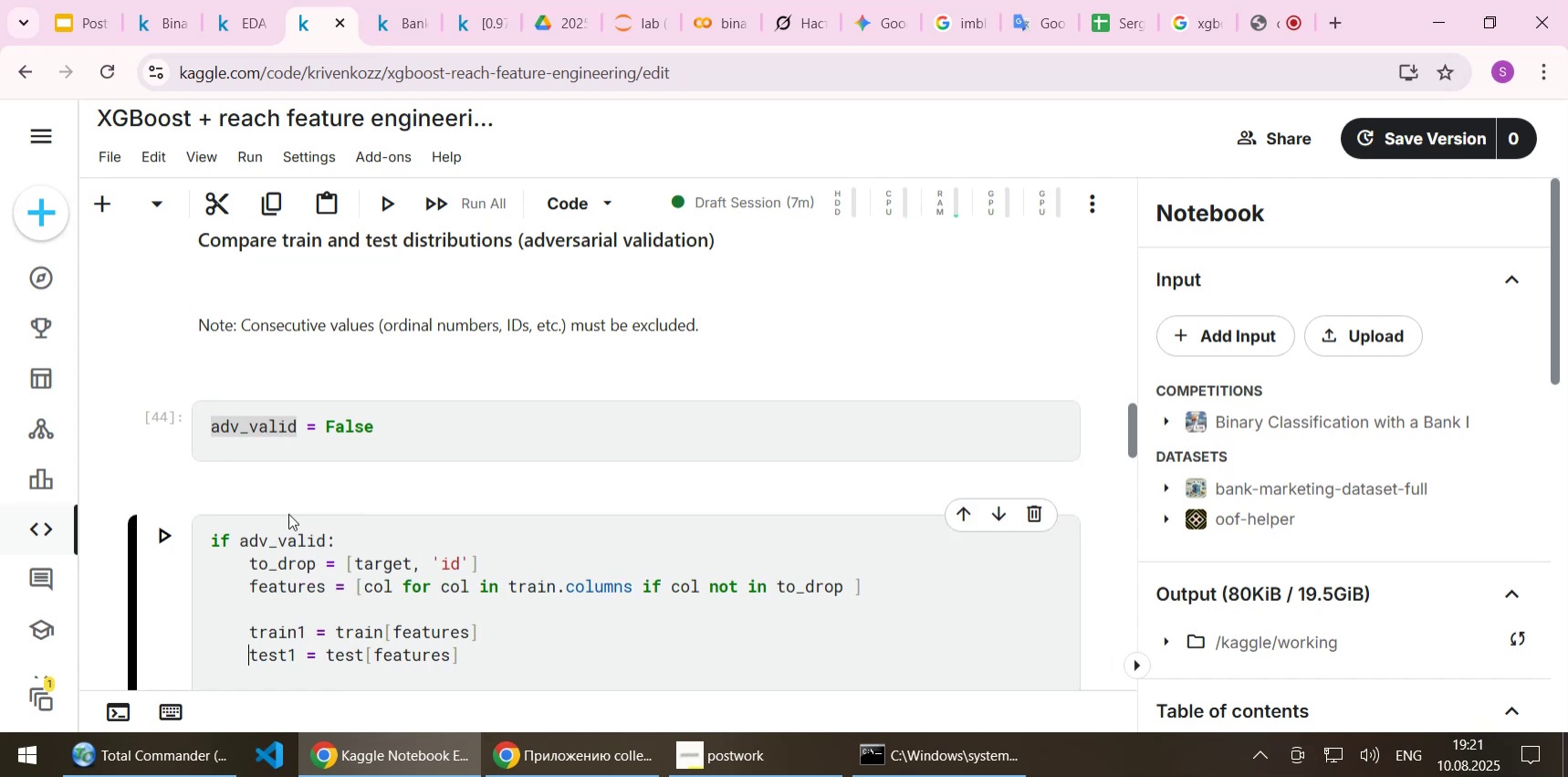 
scroll: coordinate [312, 530], scroll_direction: down, amount: 2.0
 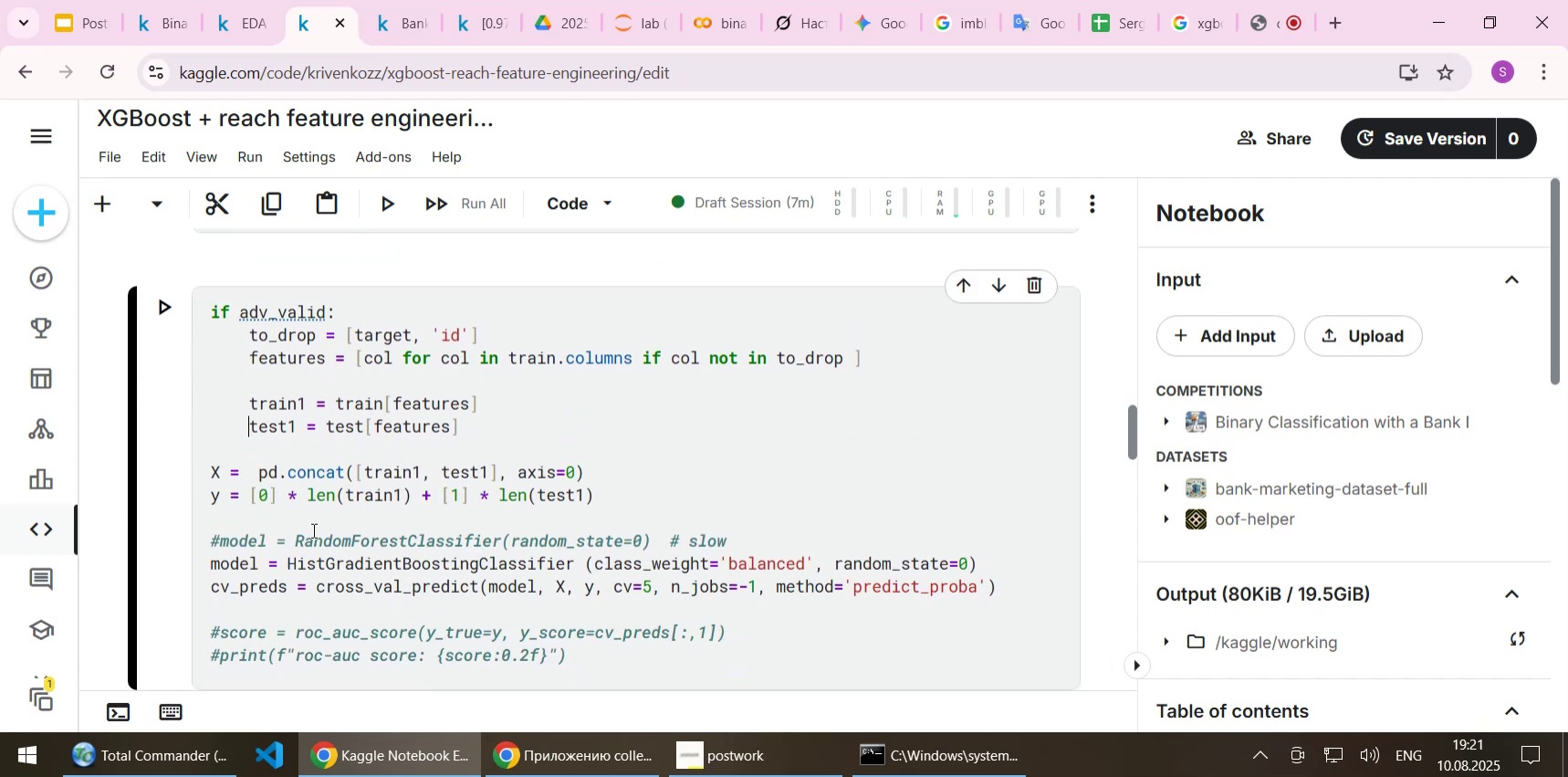 
key(ArrowDown)
 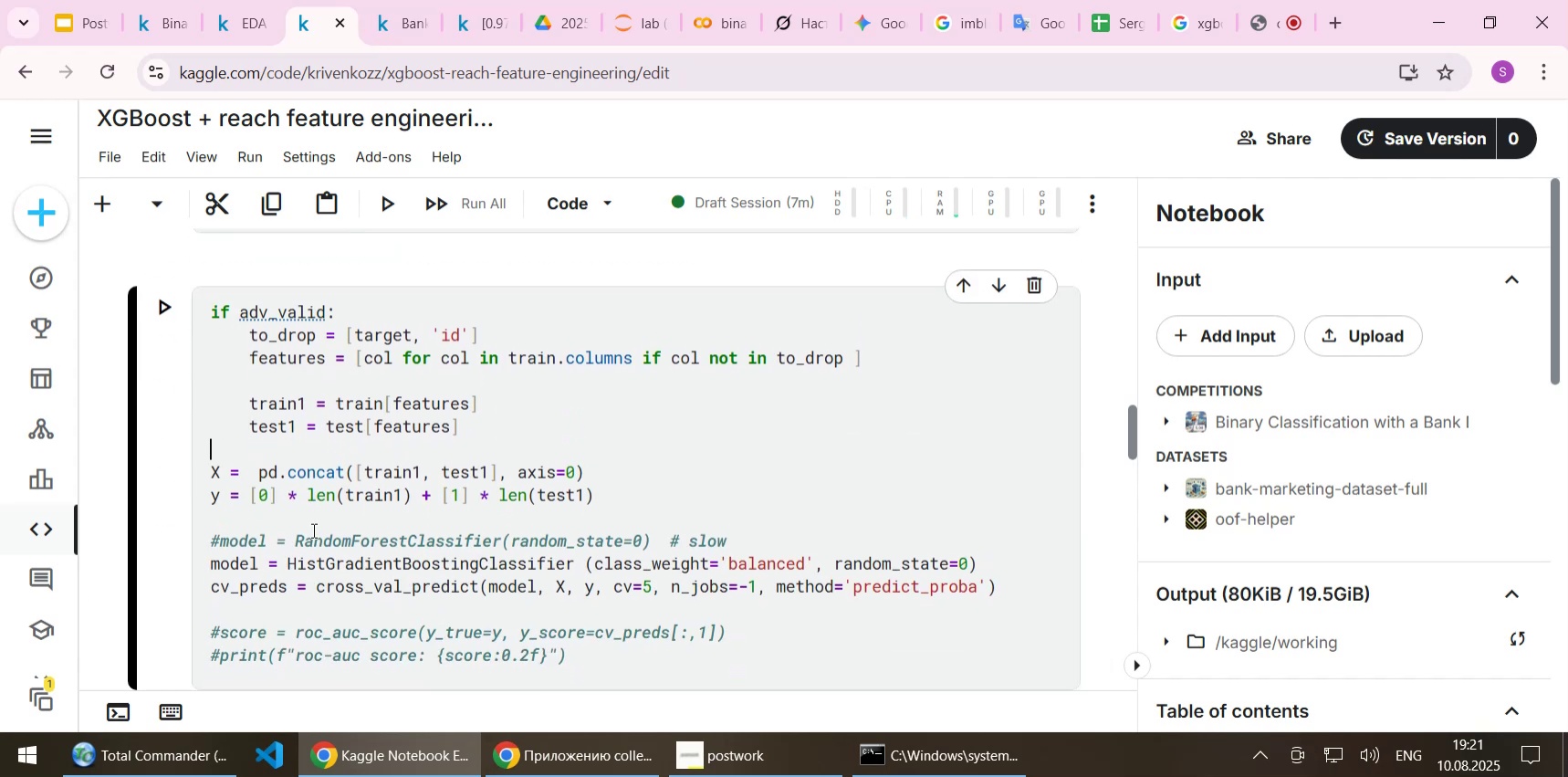 
key(ArrowDown)
 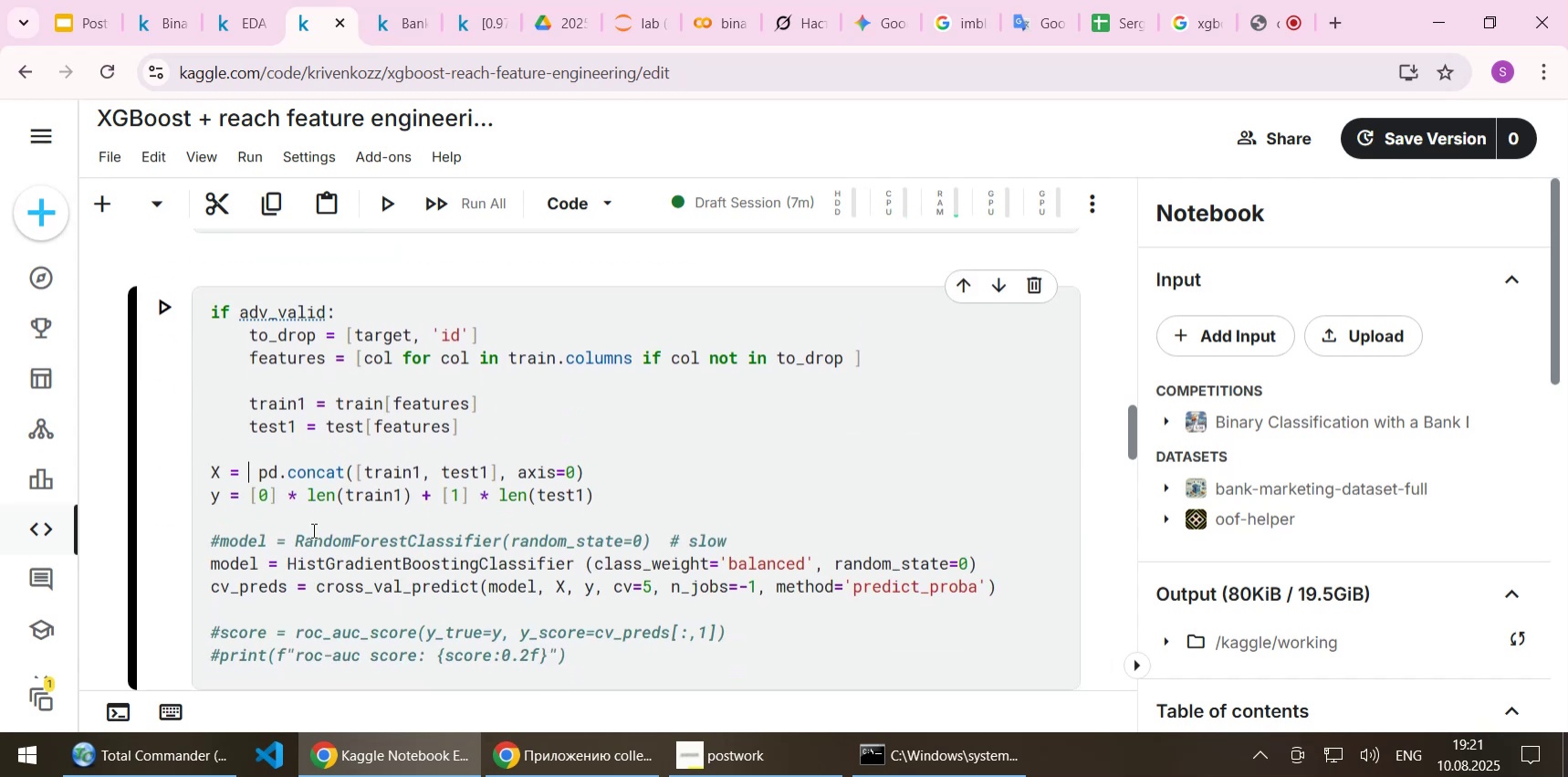 
key(Home)
 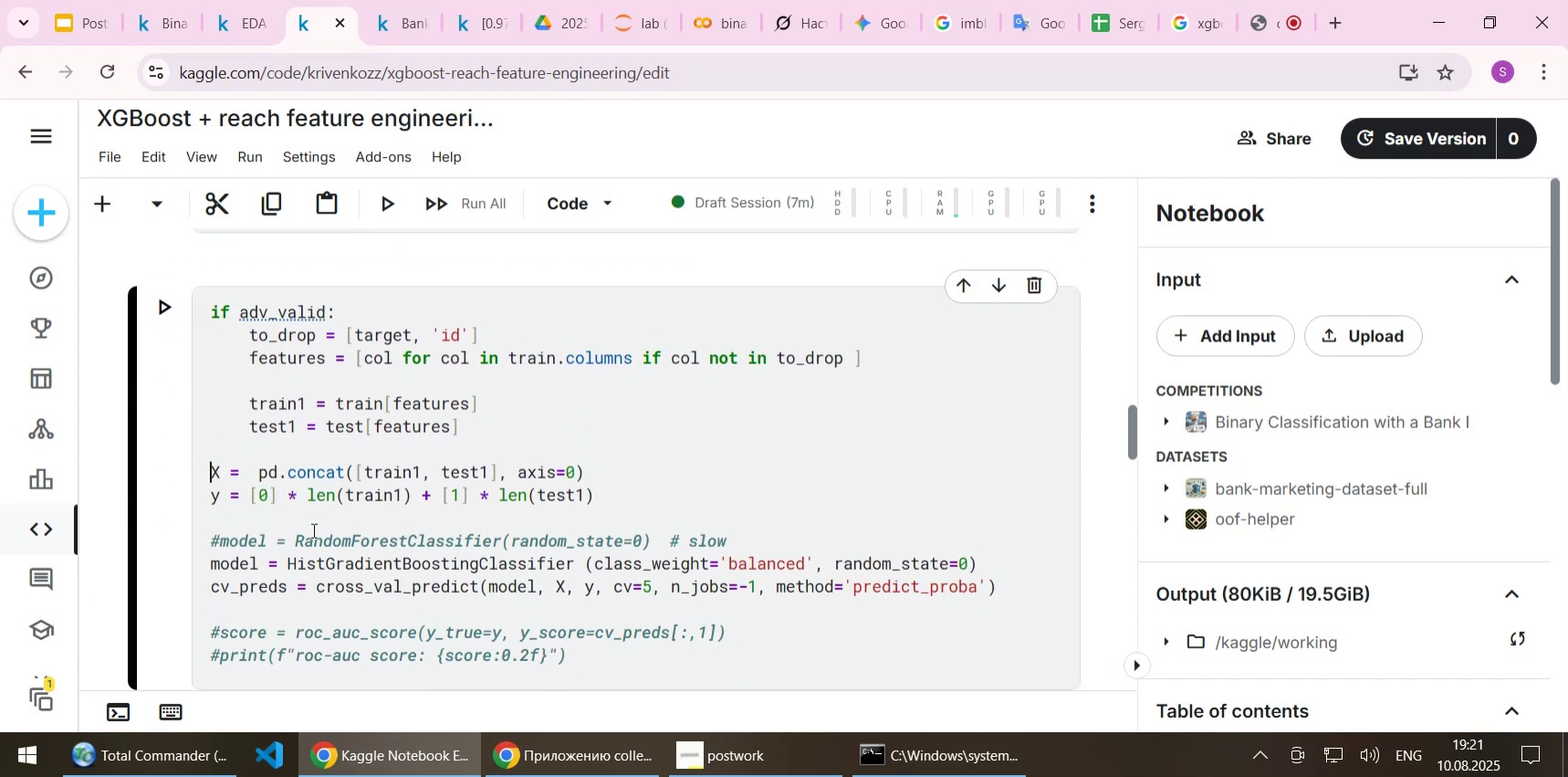 
key(Tab)
 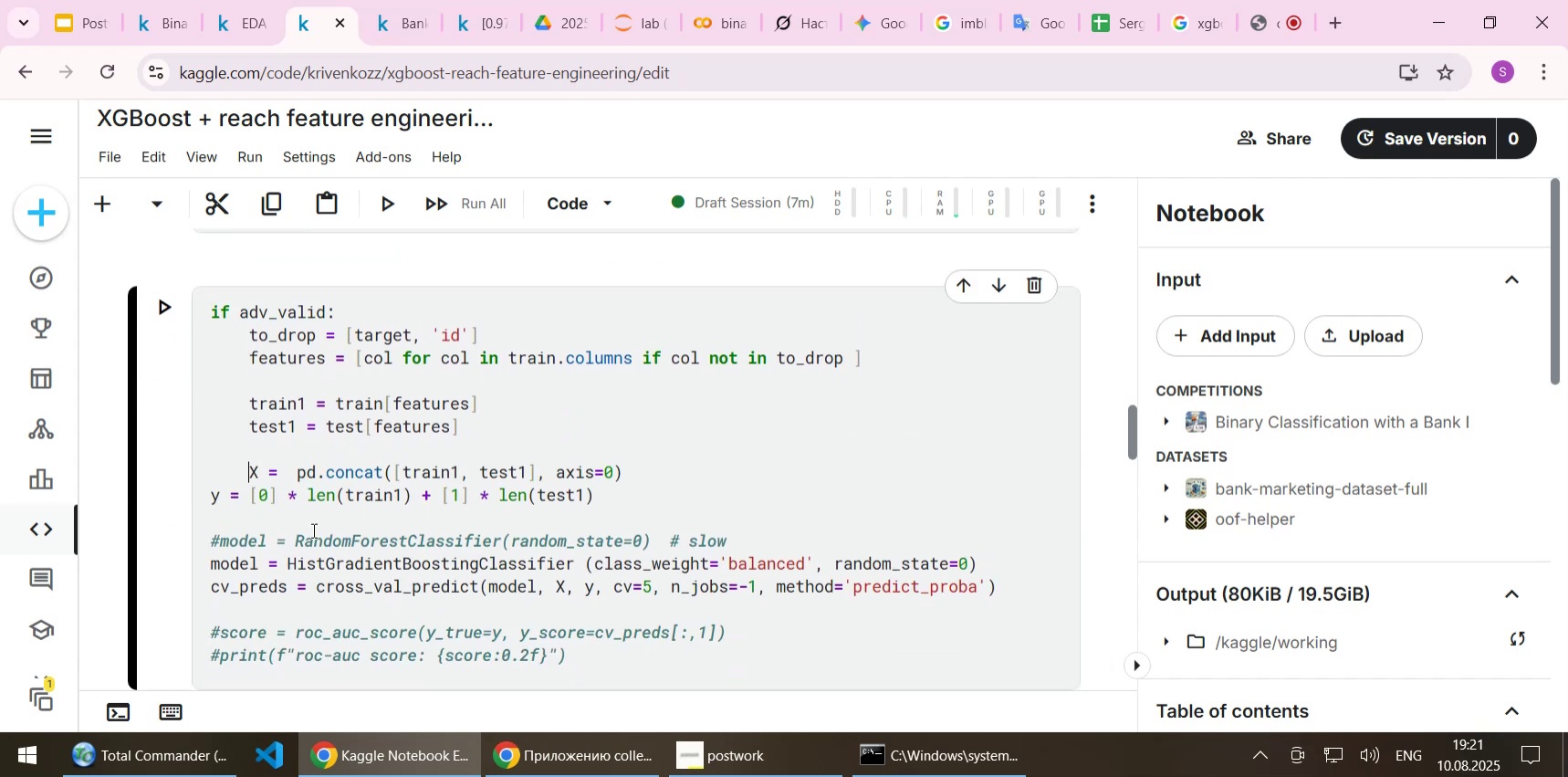 
key(ArrowDown)
 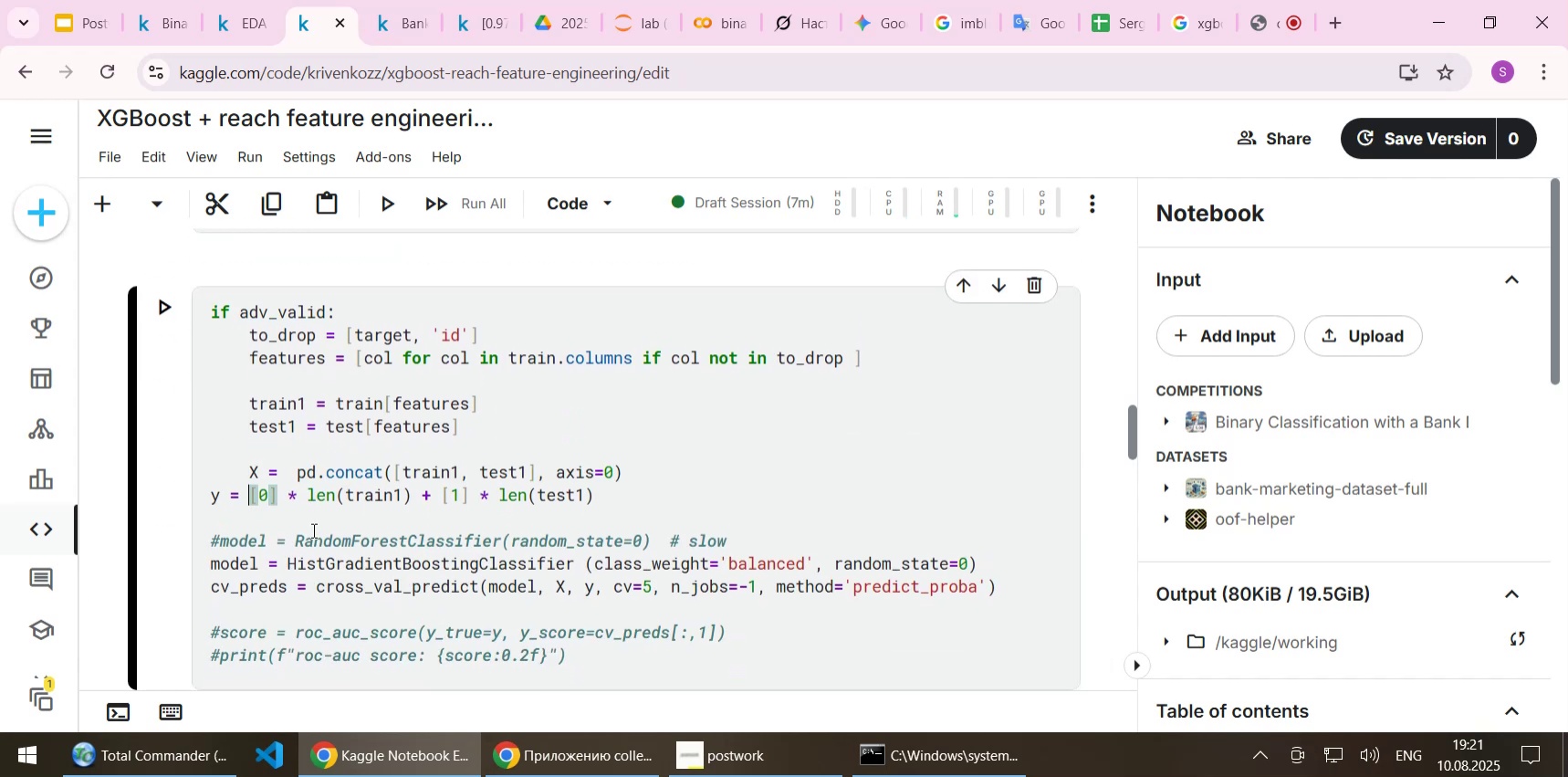 
key(Home)
 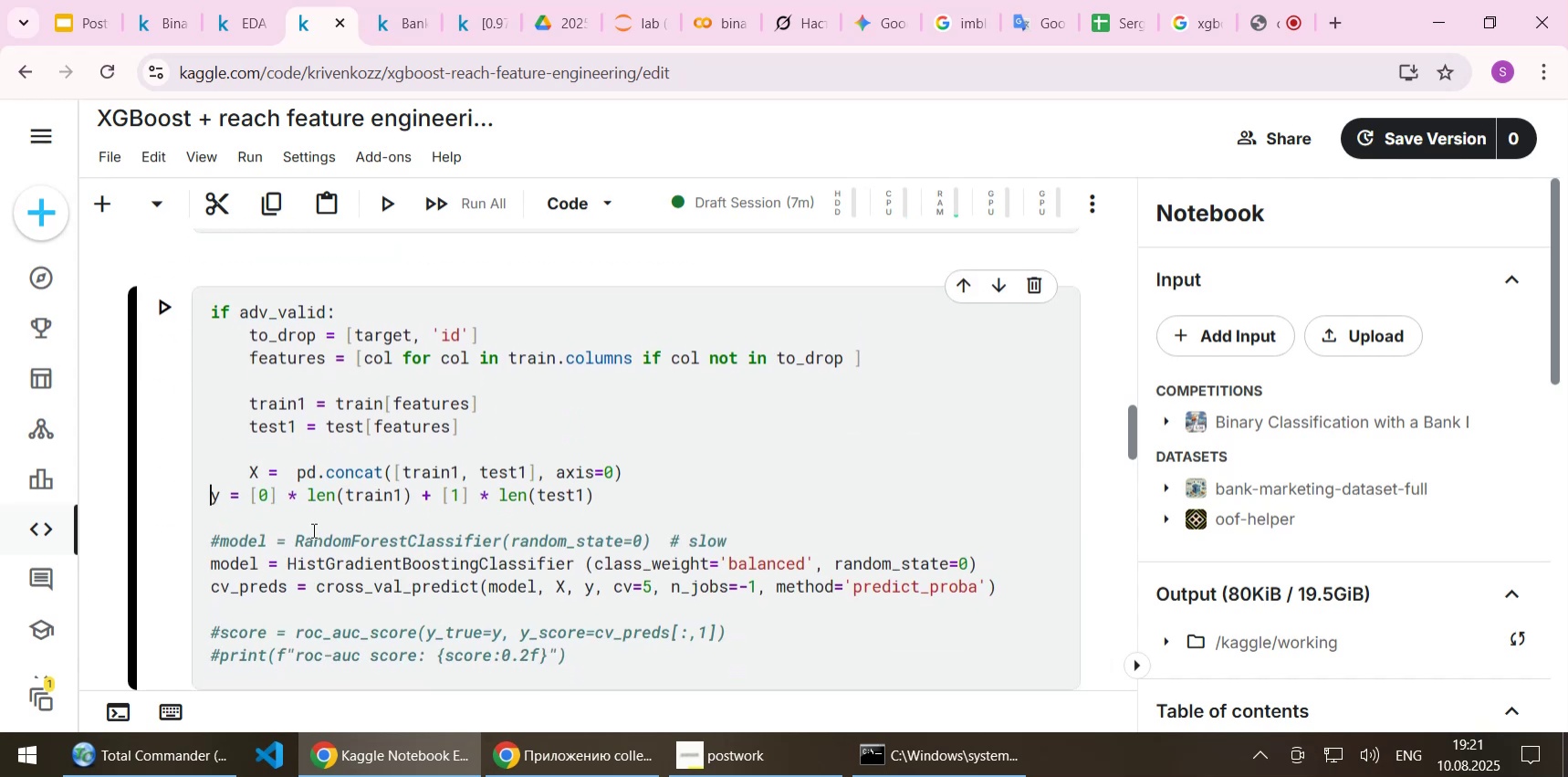 
key(Tab)
 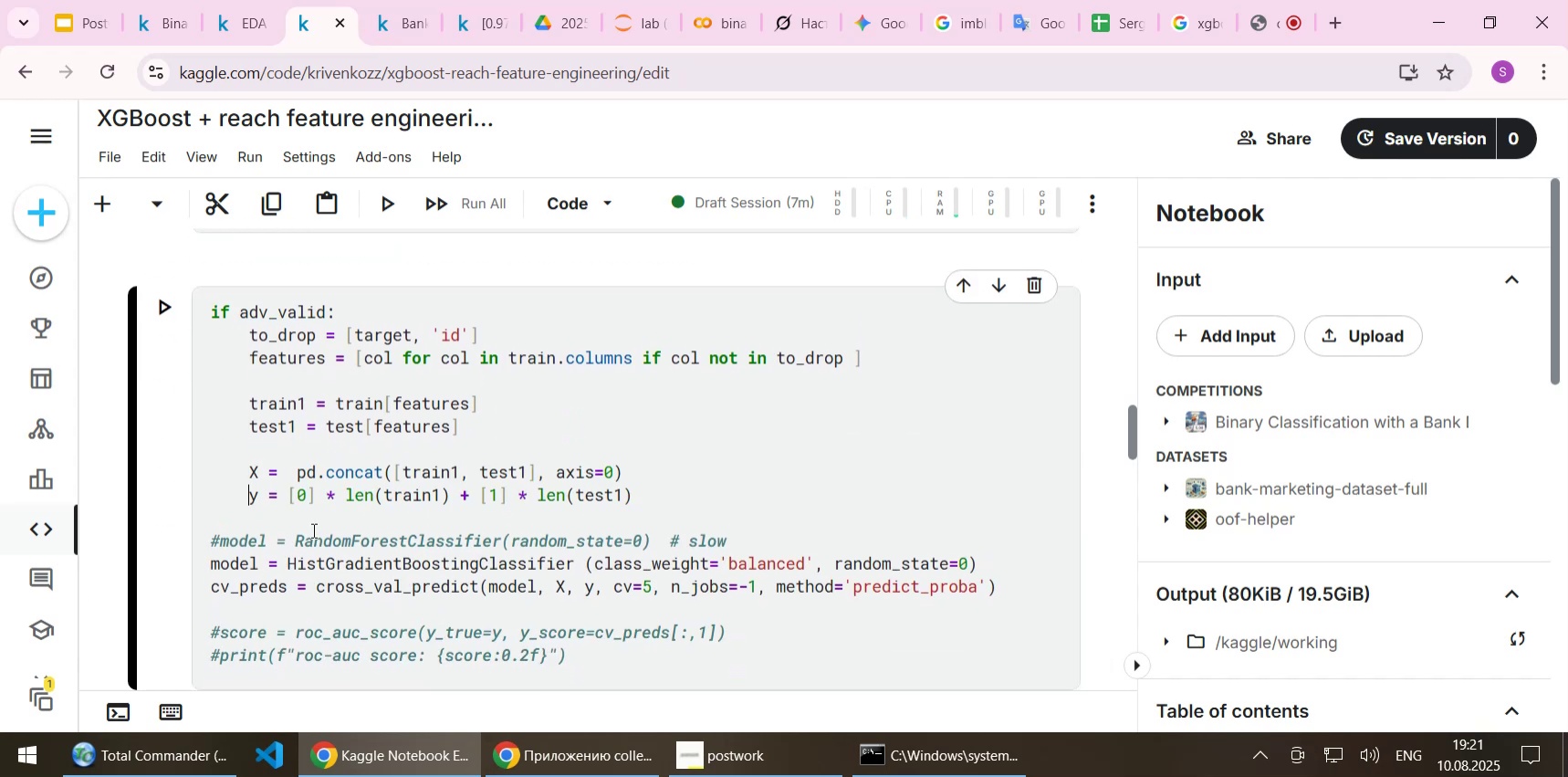 
key(ArrowDown)
 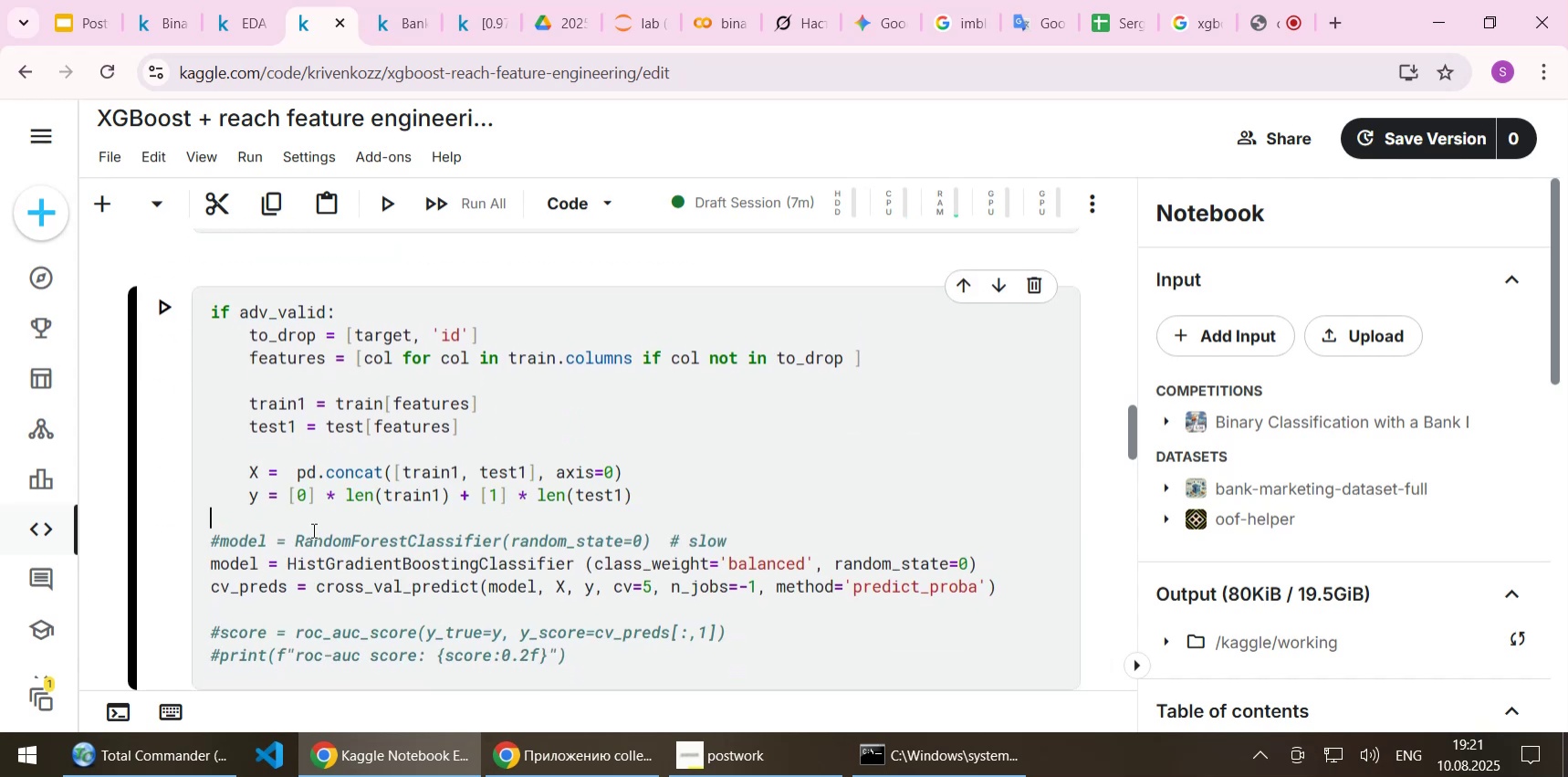 
key(ArrowDown)
 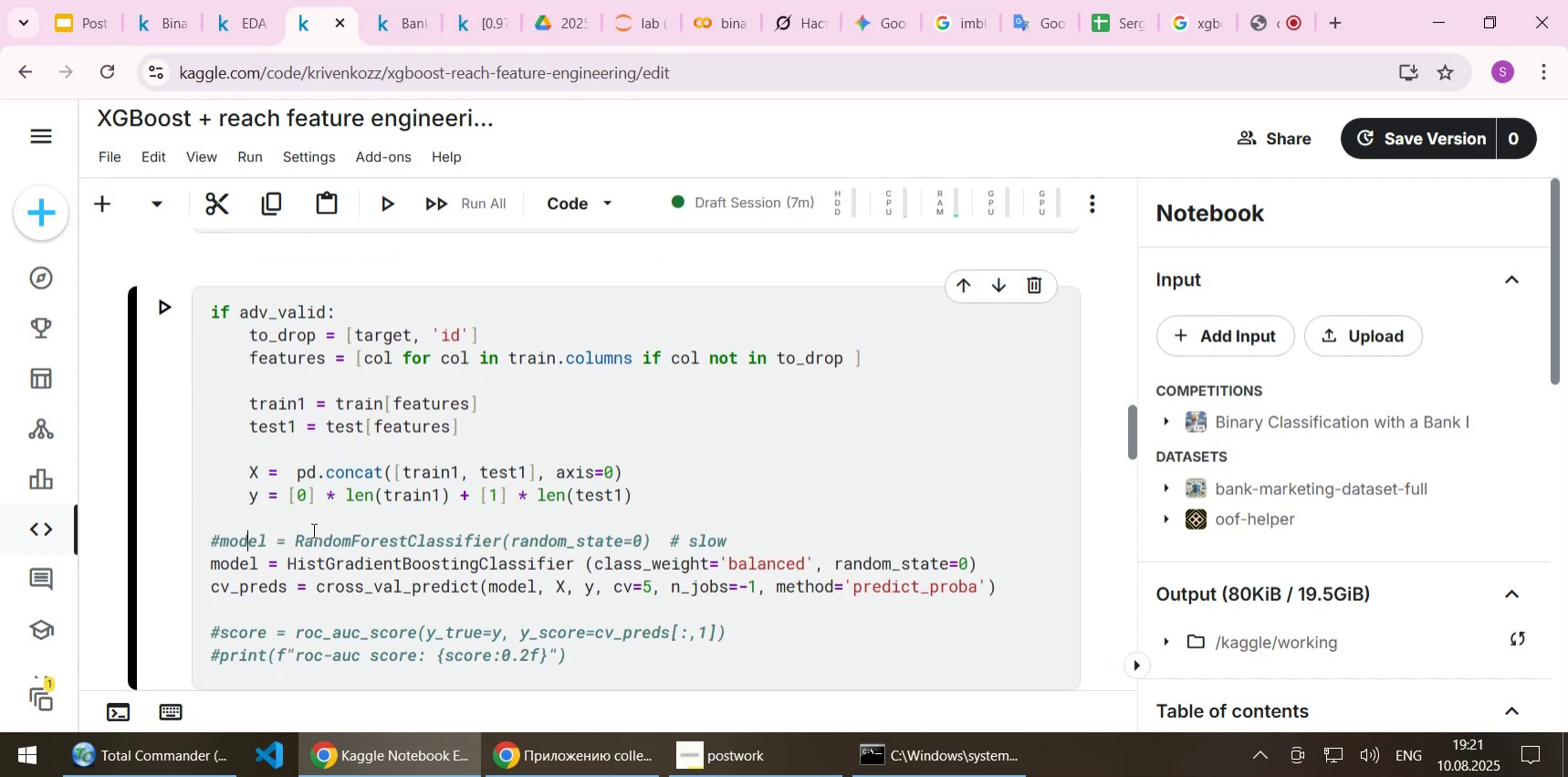 
key(Home)
 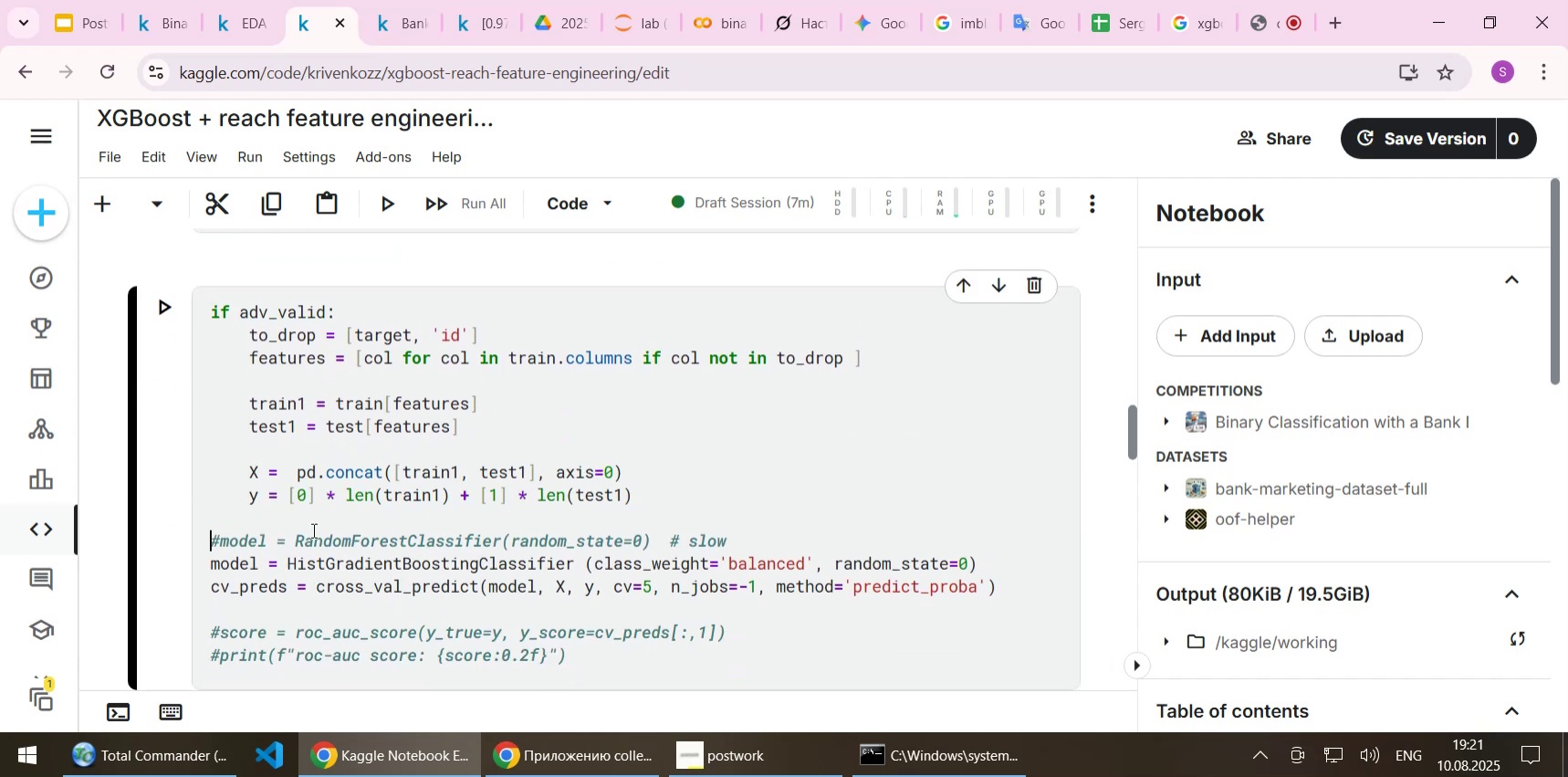 
key(Tab)
 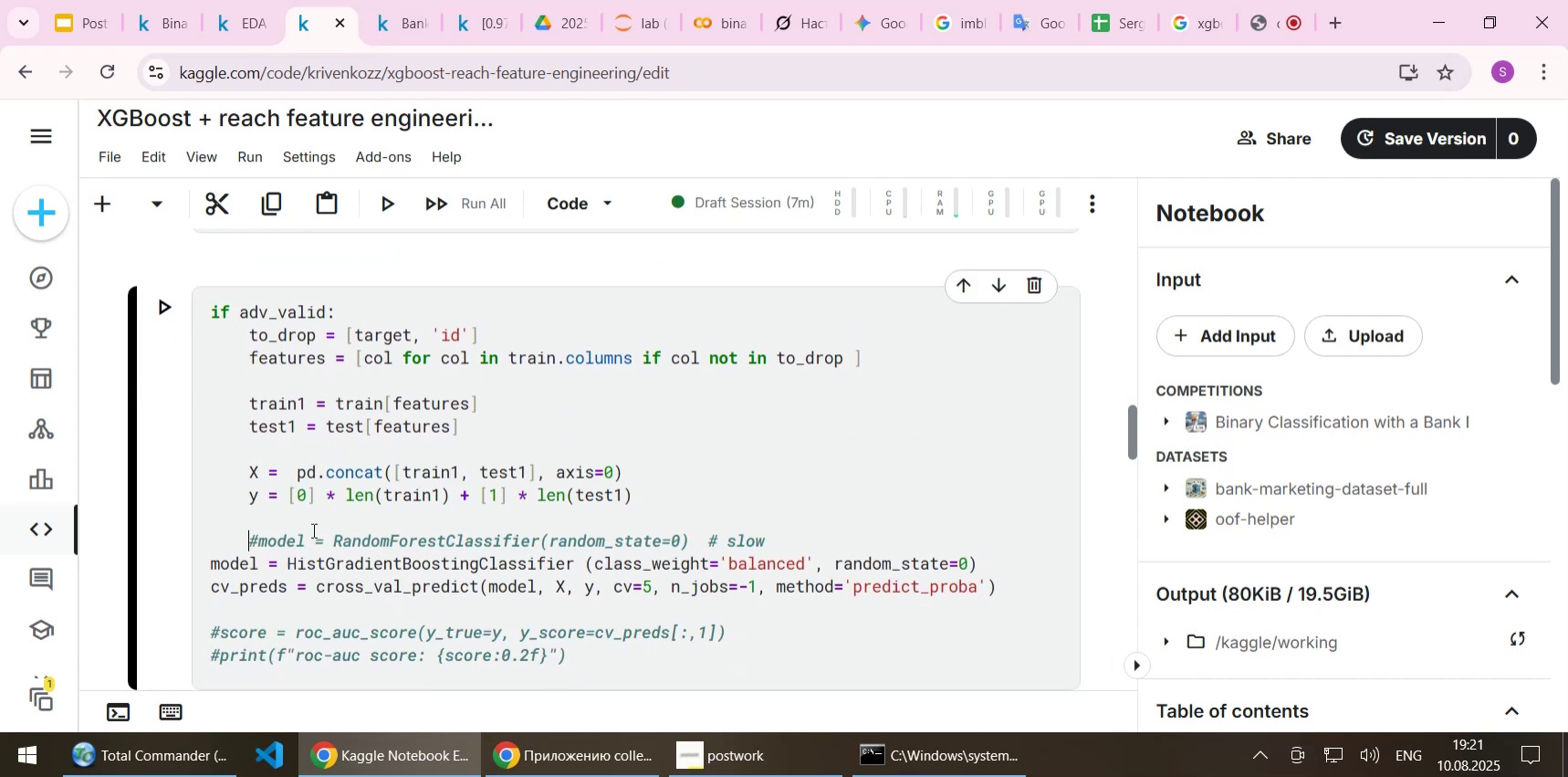 
key(ArrowDown)
 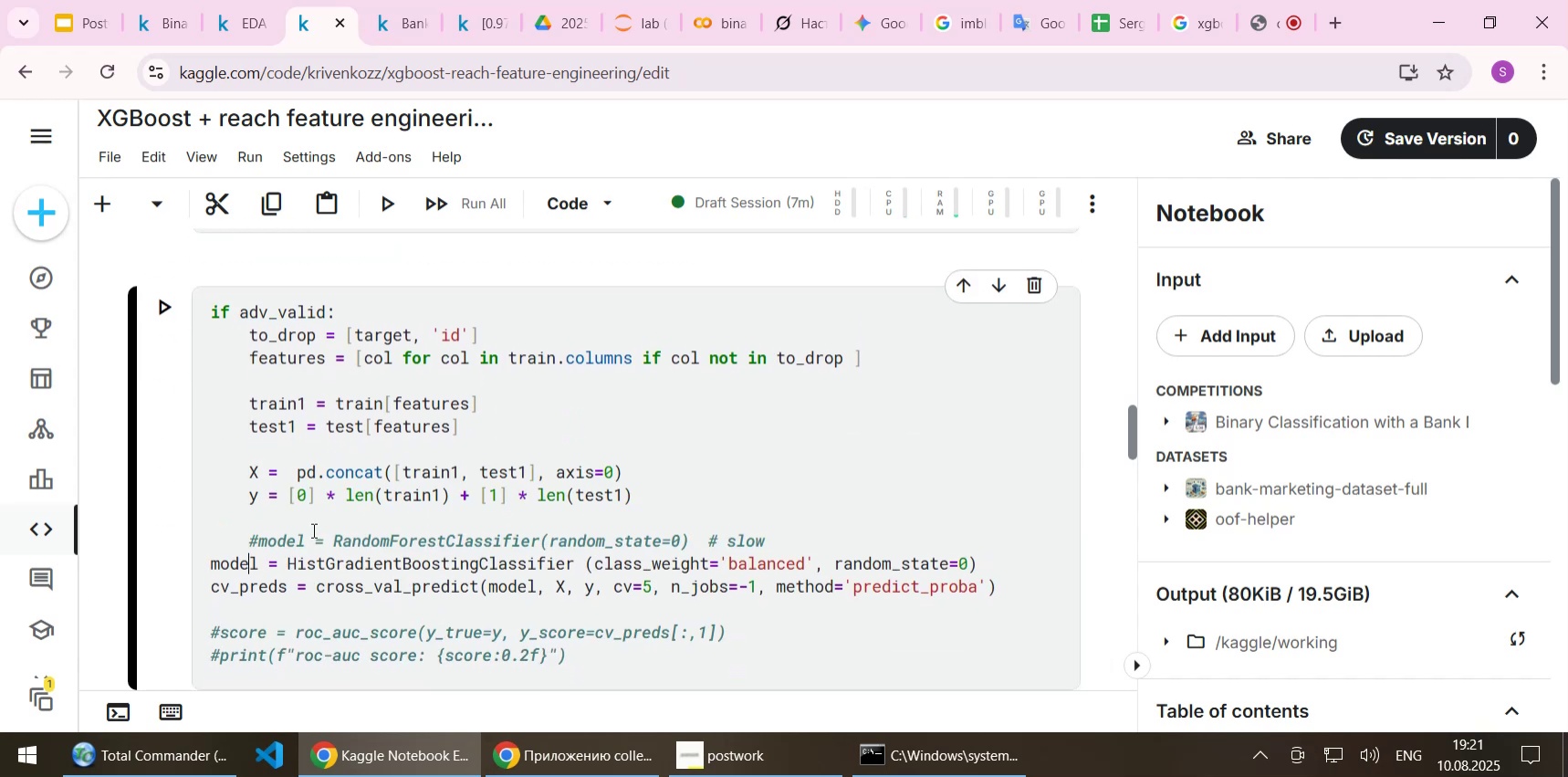 
key(Home)
 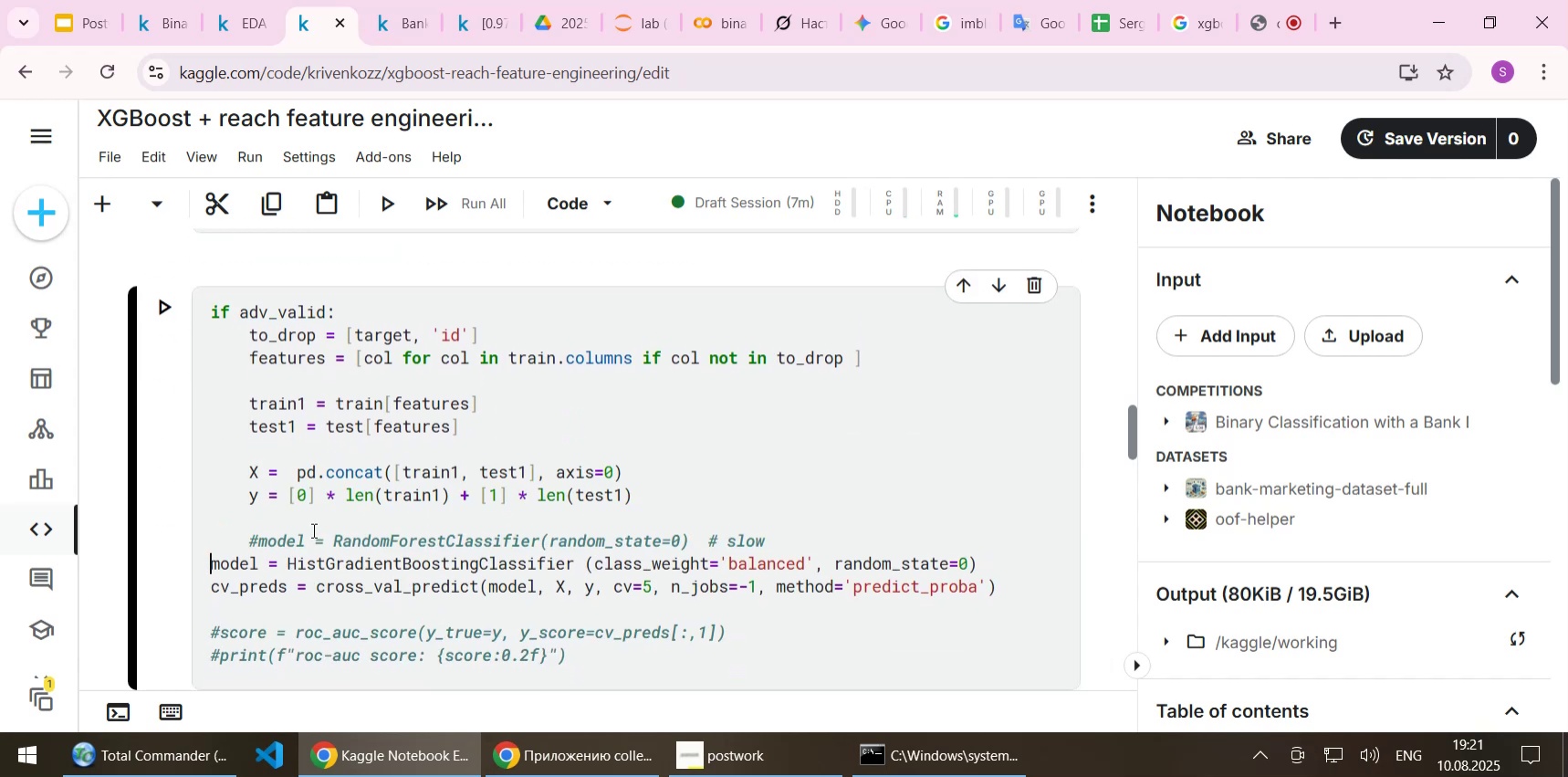 
key(Tab)
 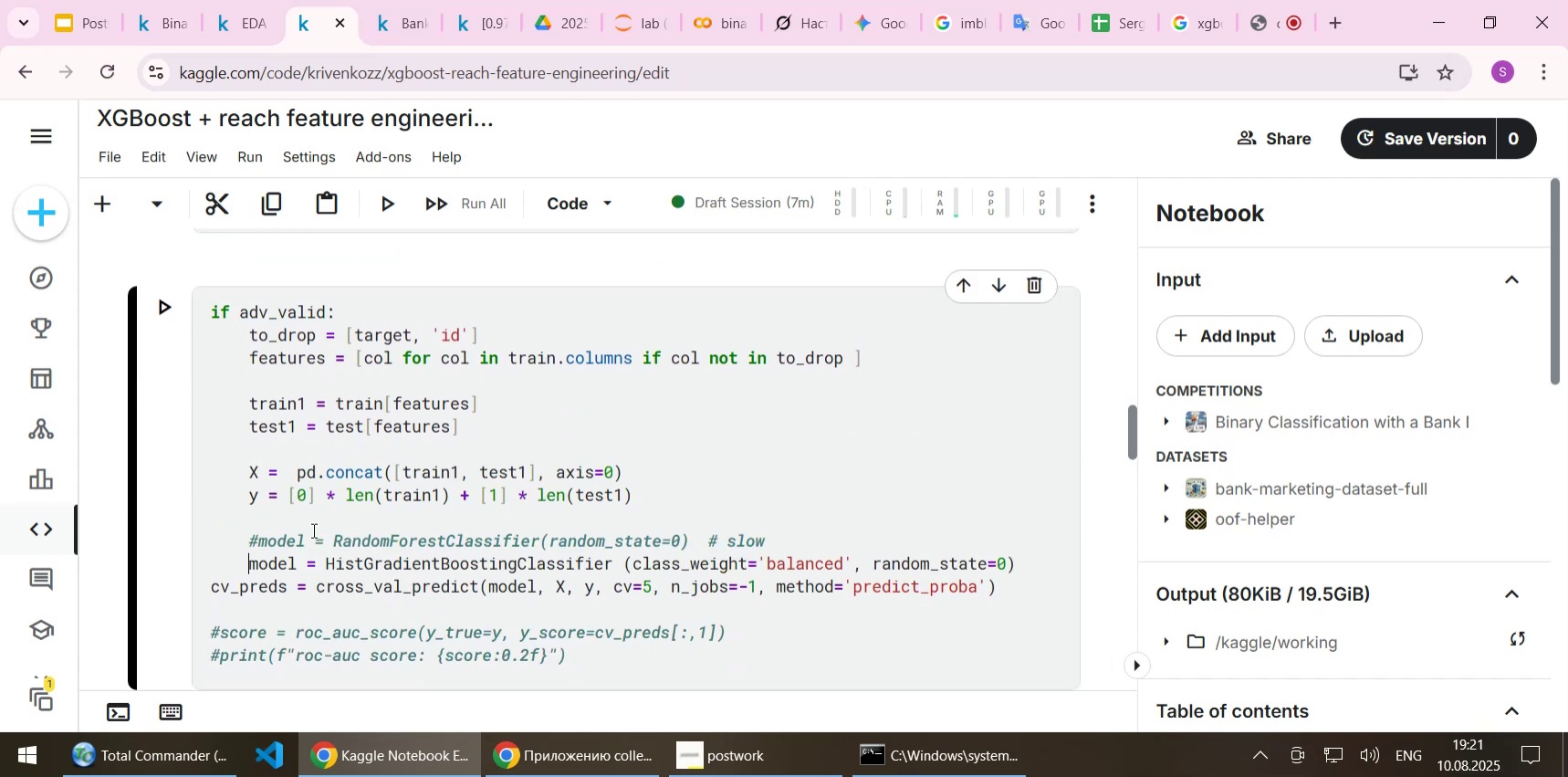 
key(ArrowDown)
 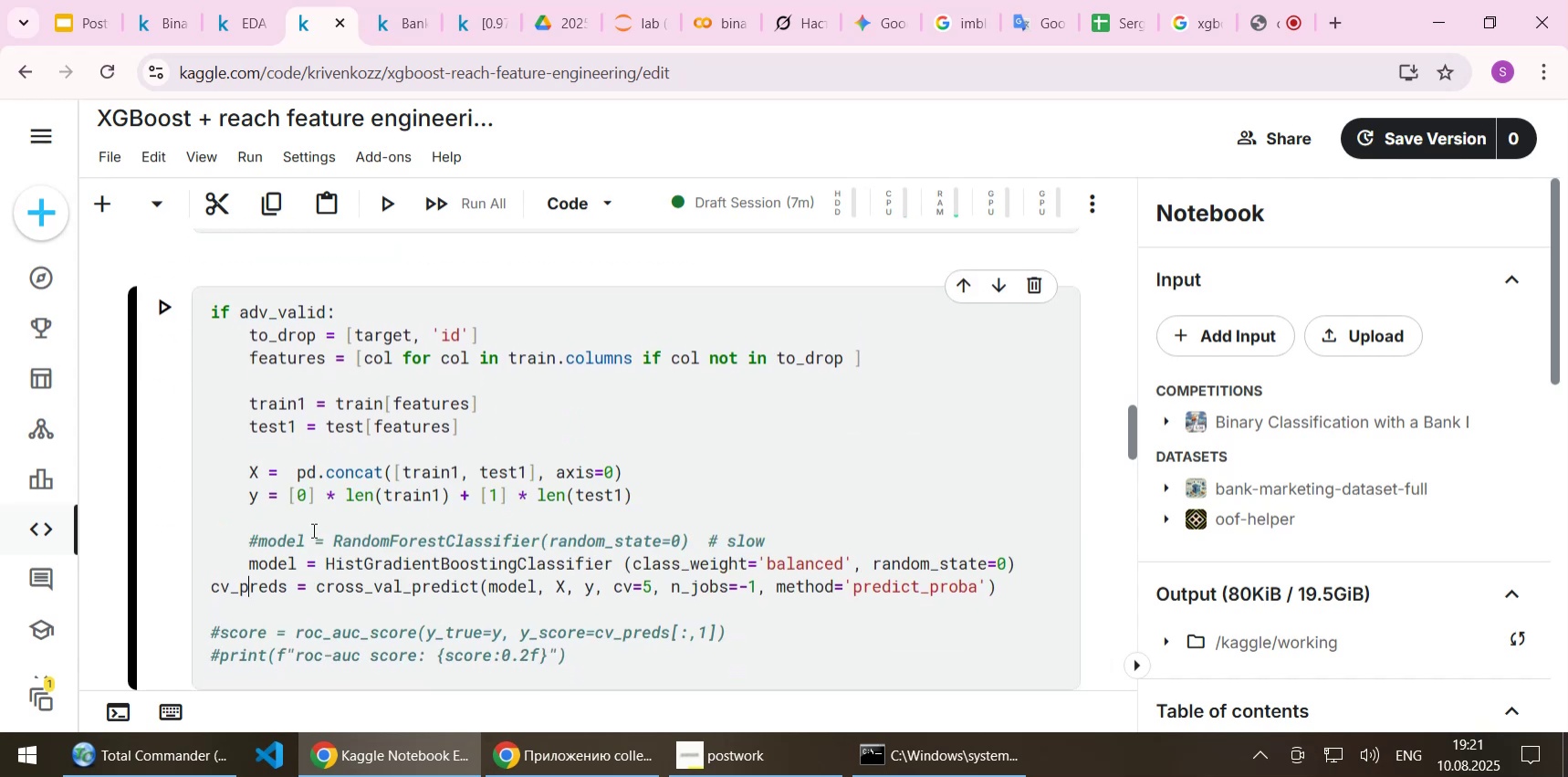 
key(Home)
 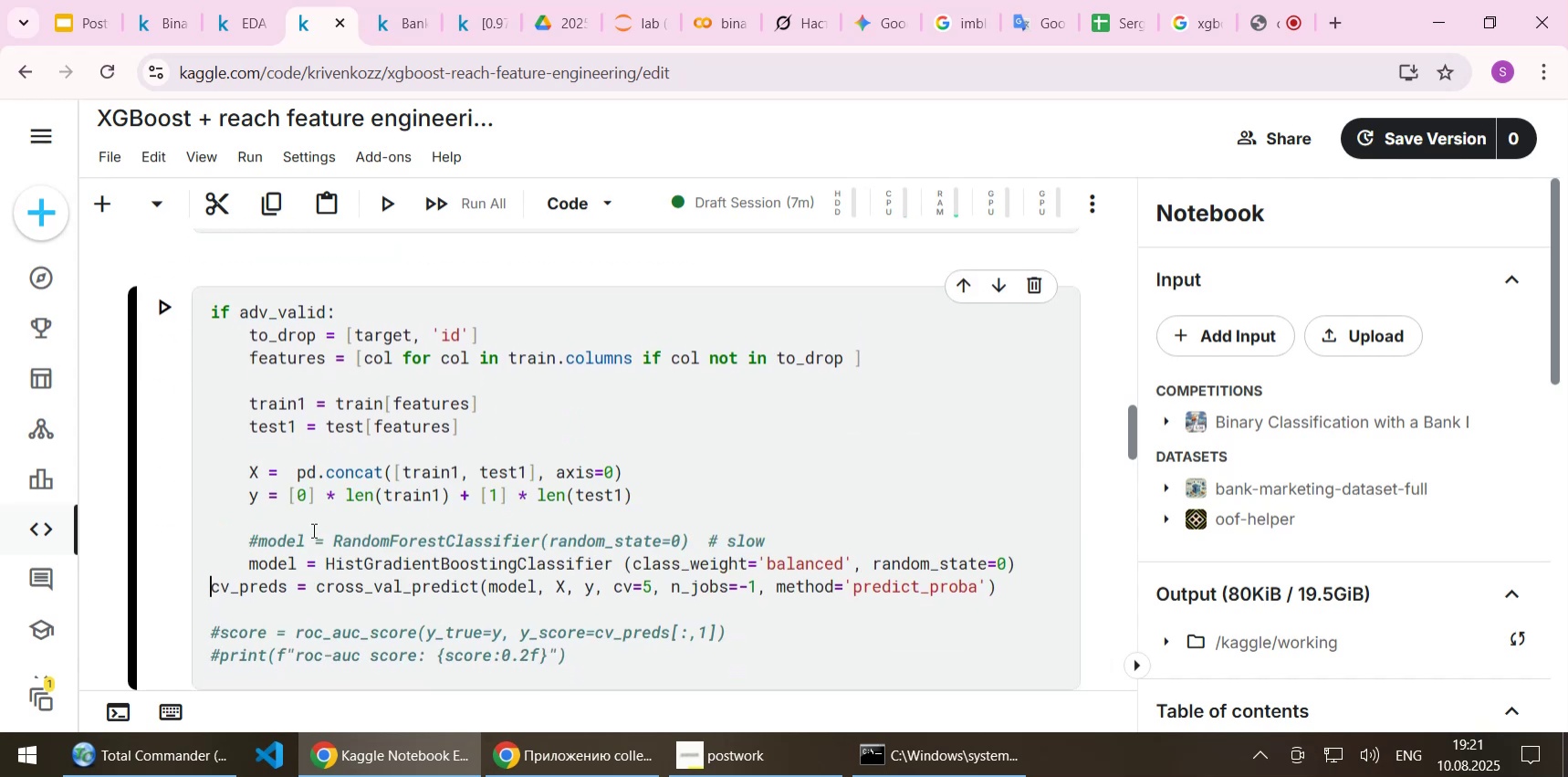 
key(Tab)
 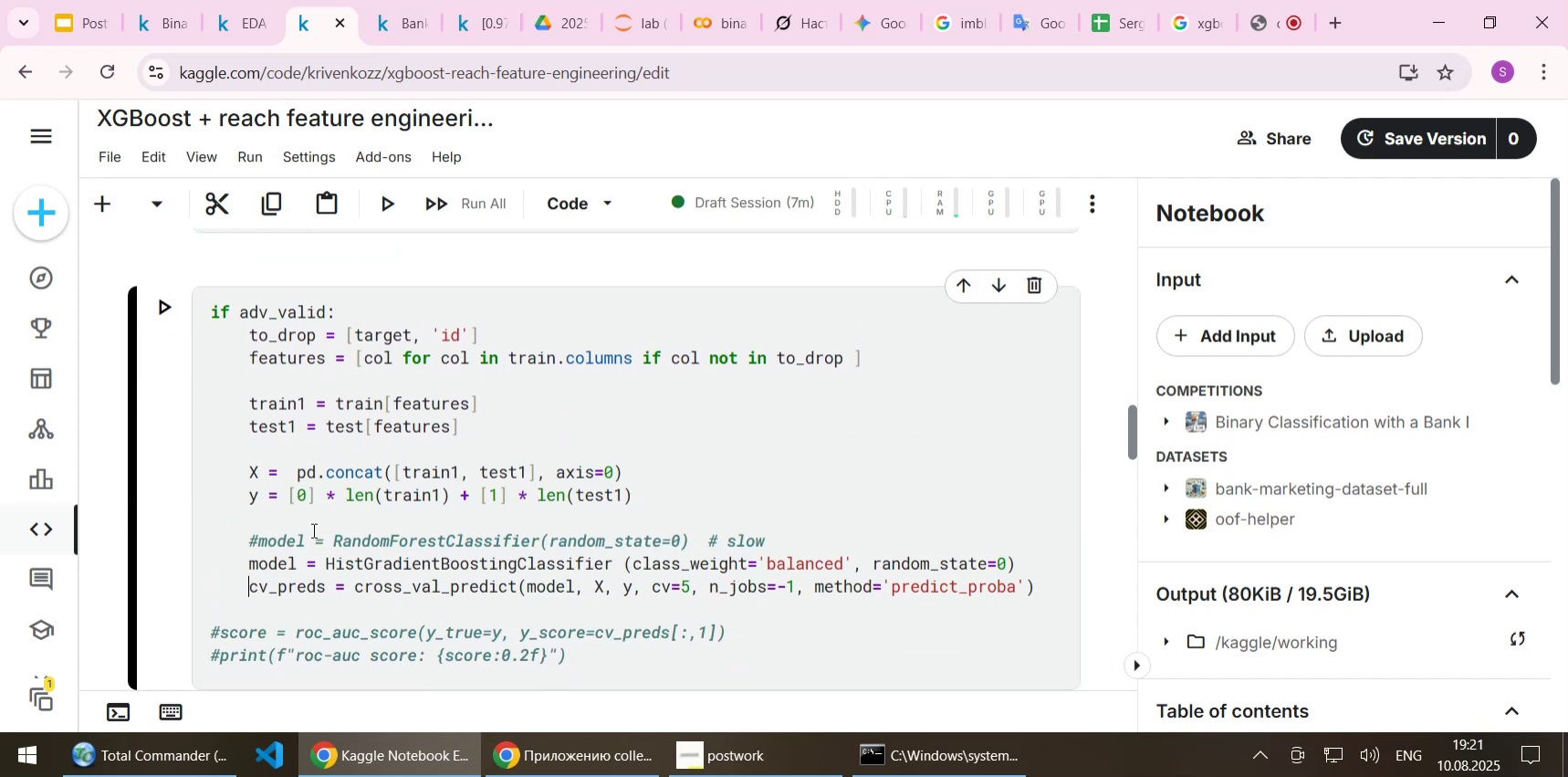 
key(ArrowDown)
 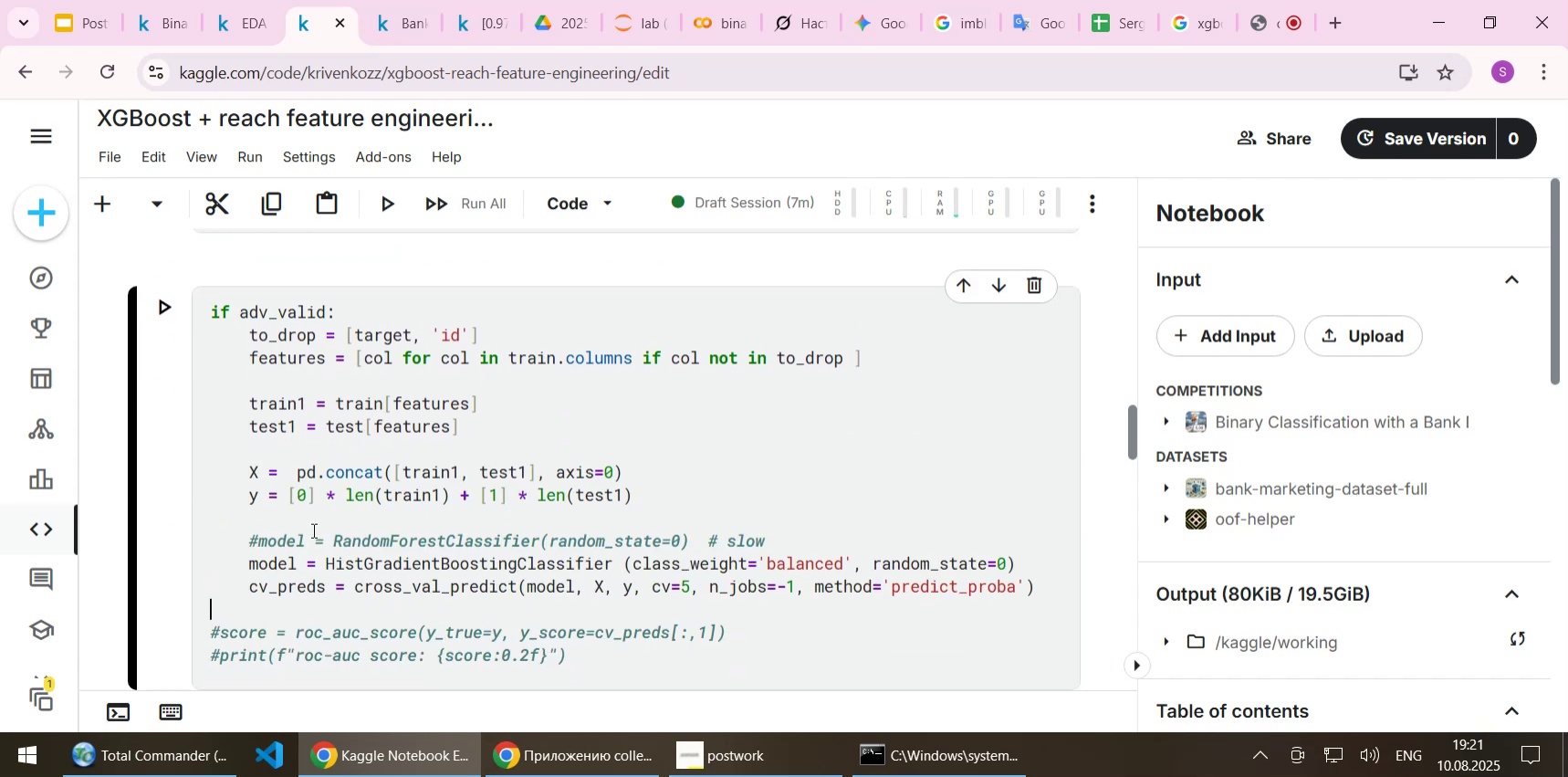 
key(ArrowDown)
 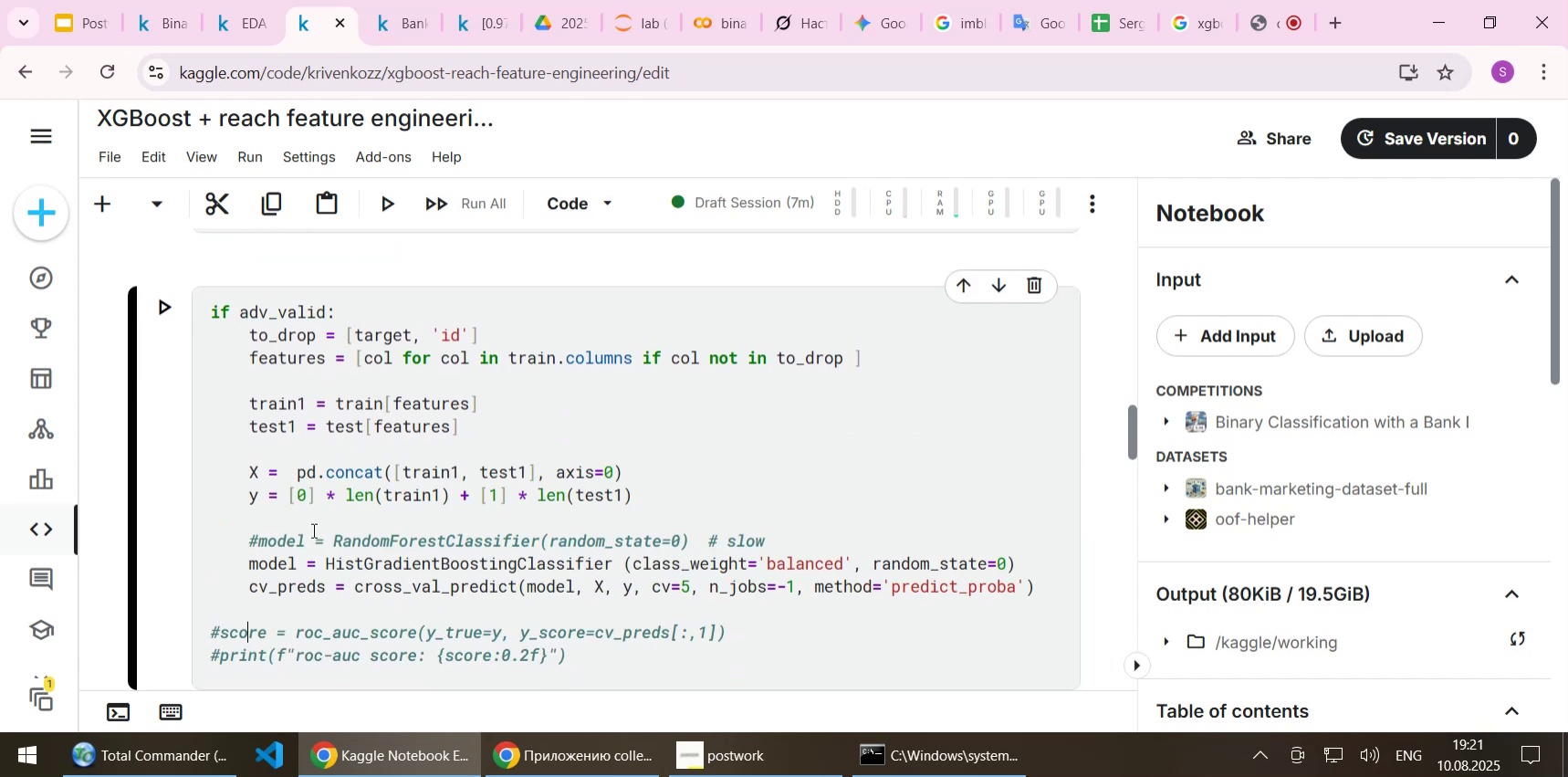 
key(Home)
 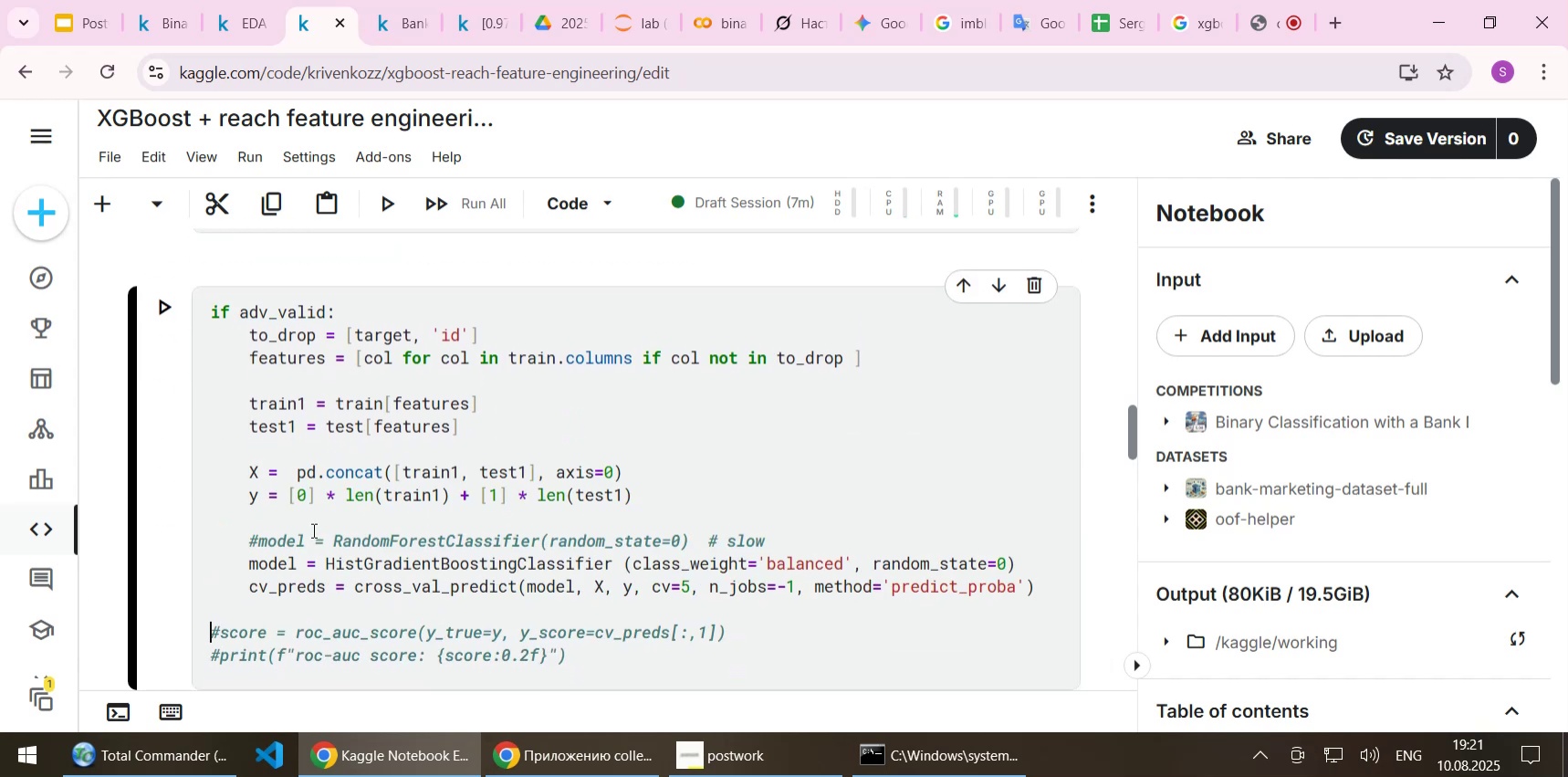 
key(Tab)
 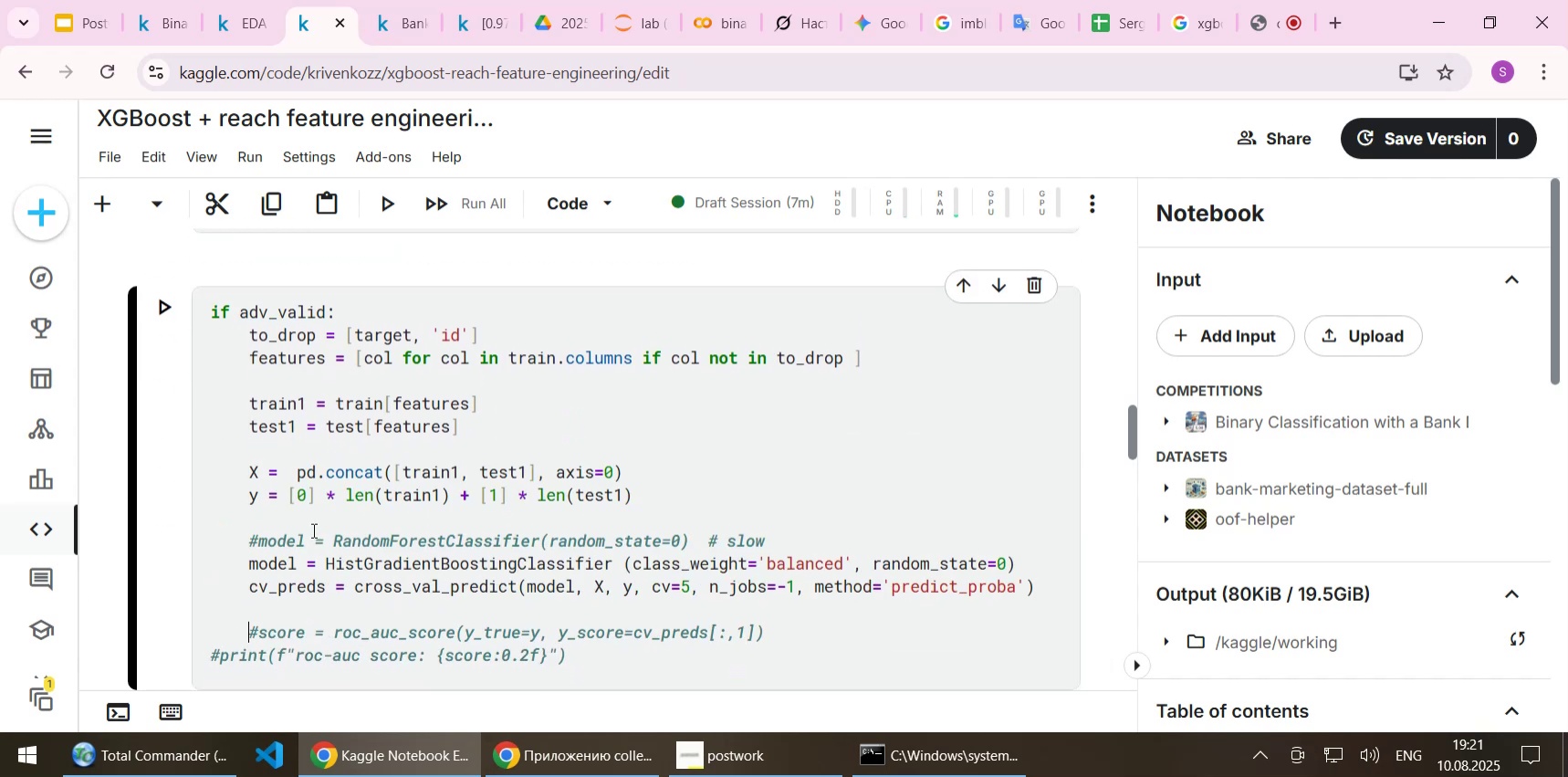 
key(ArrowDown)
 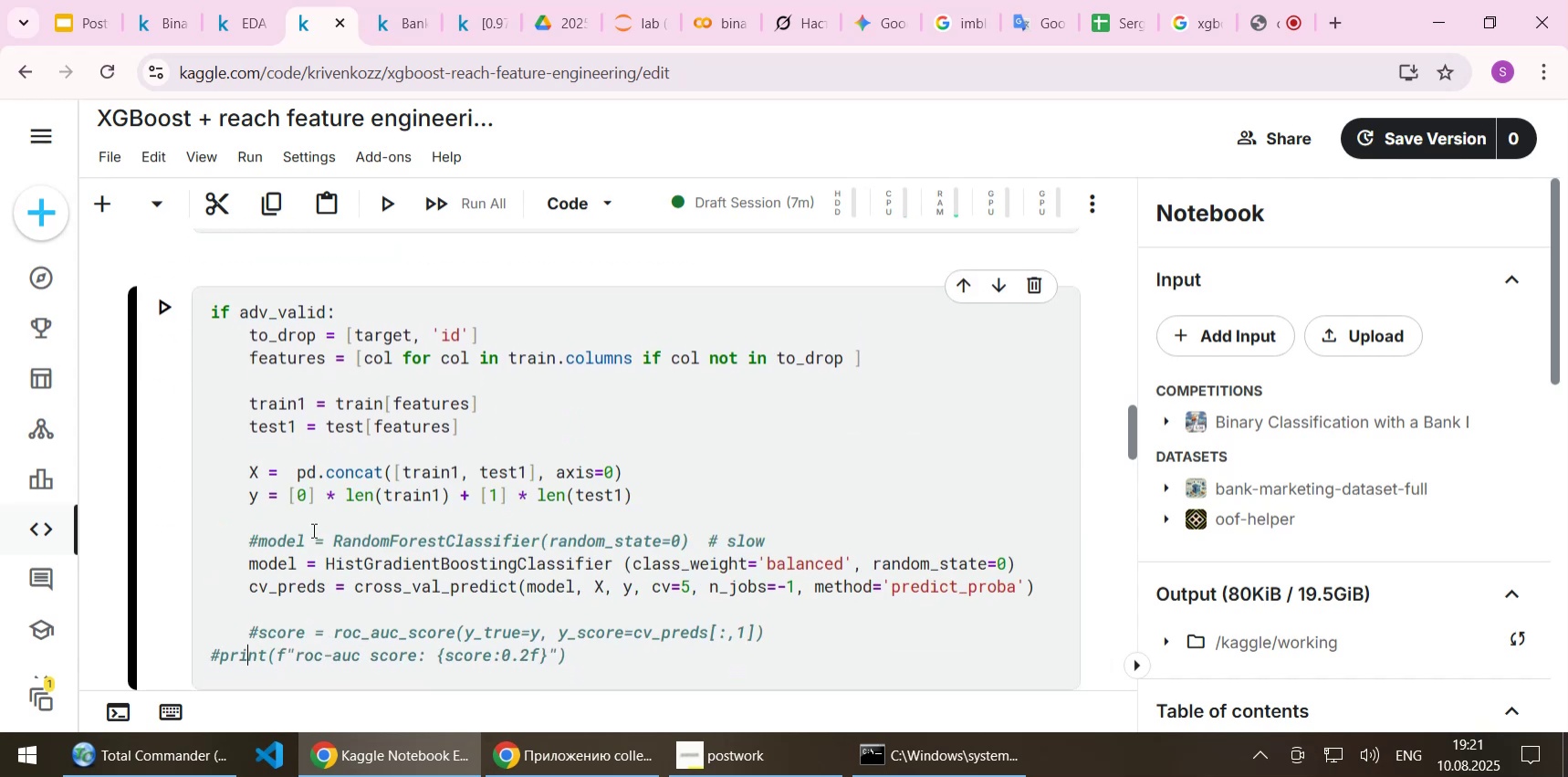 
key(Home)
 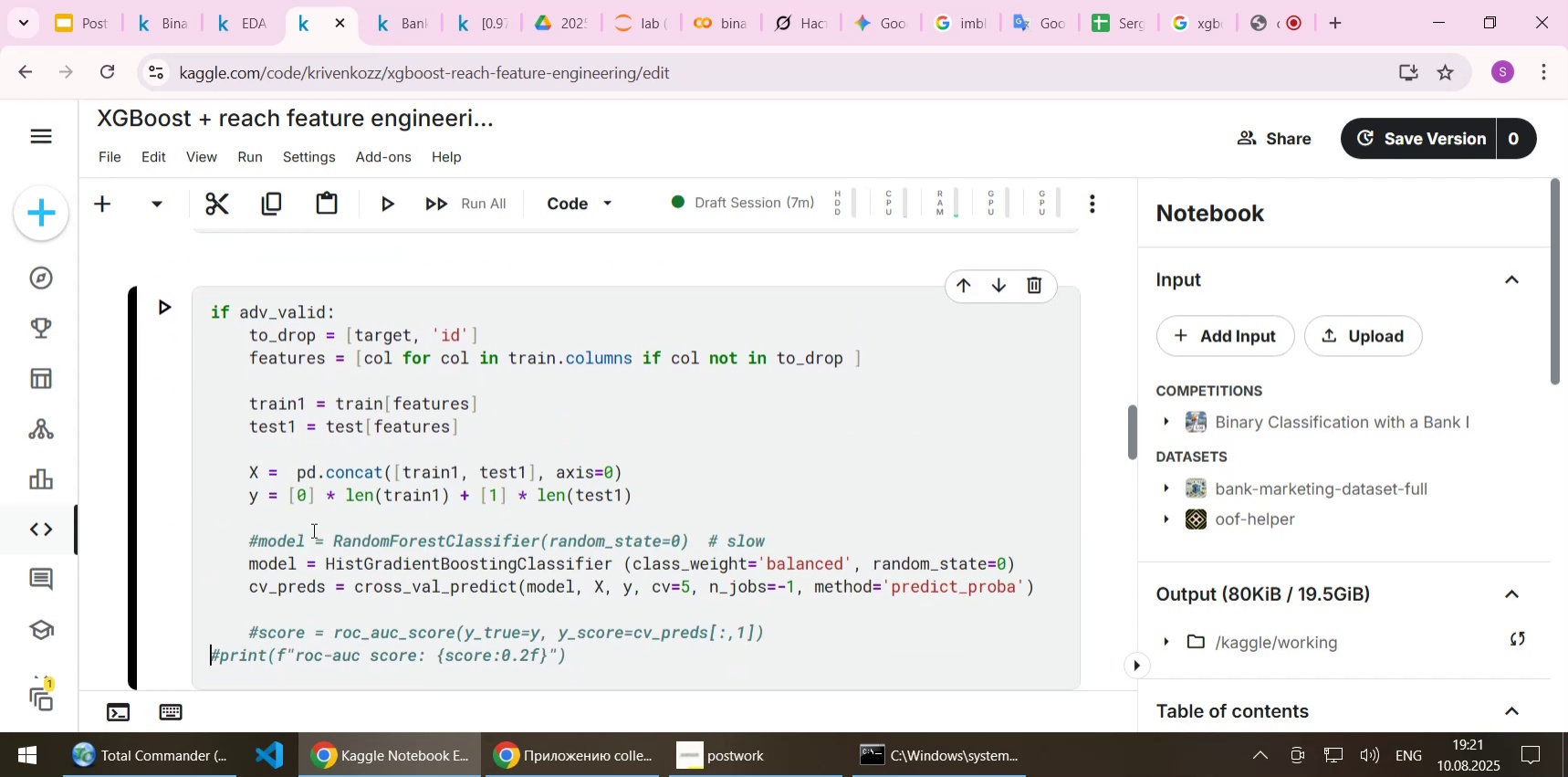 
key(Tab)
 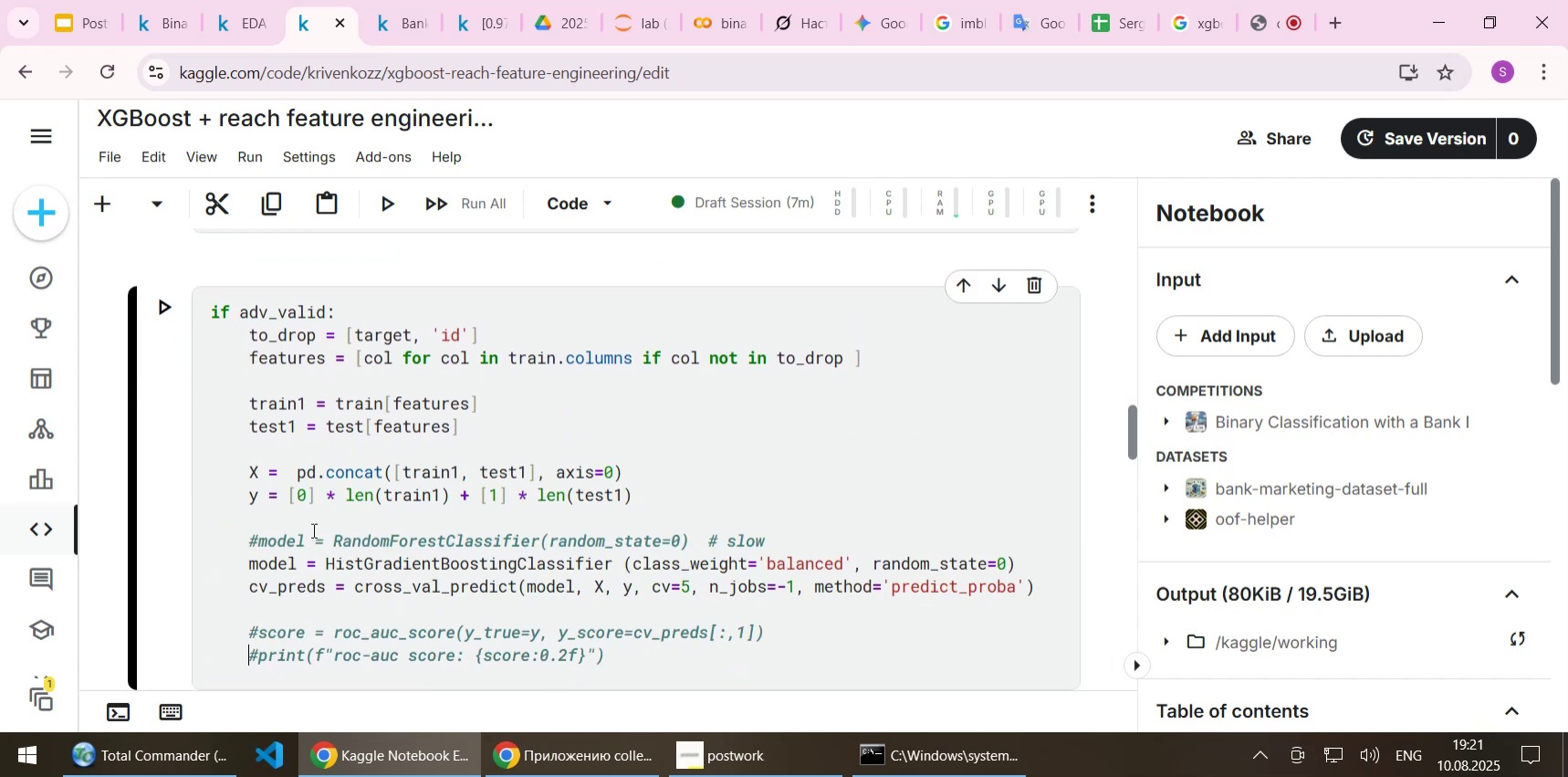 
key(ArrowUp)
 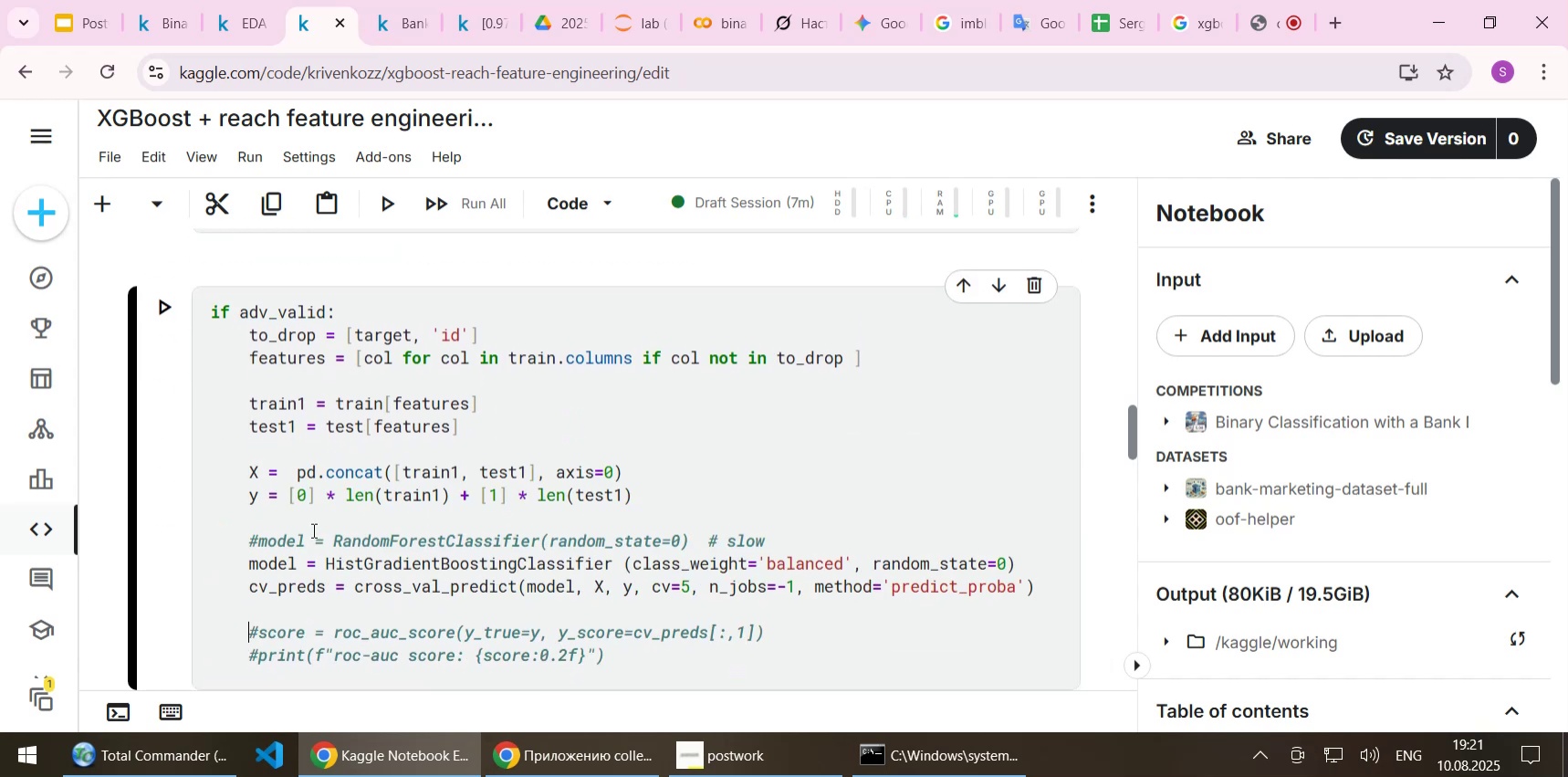 
key(Delete)
 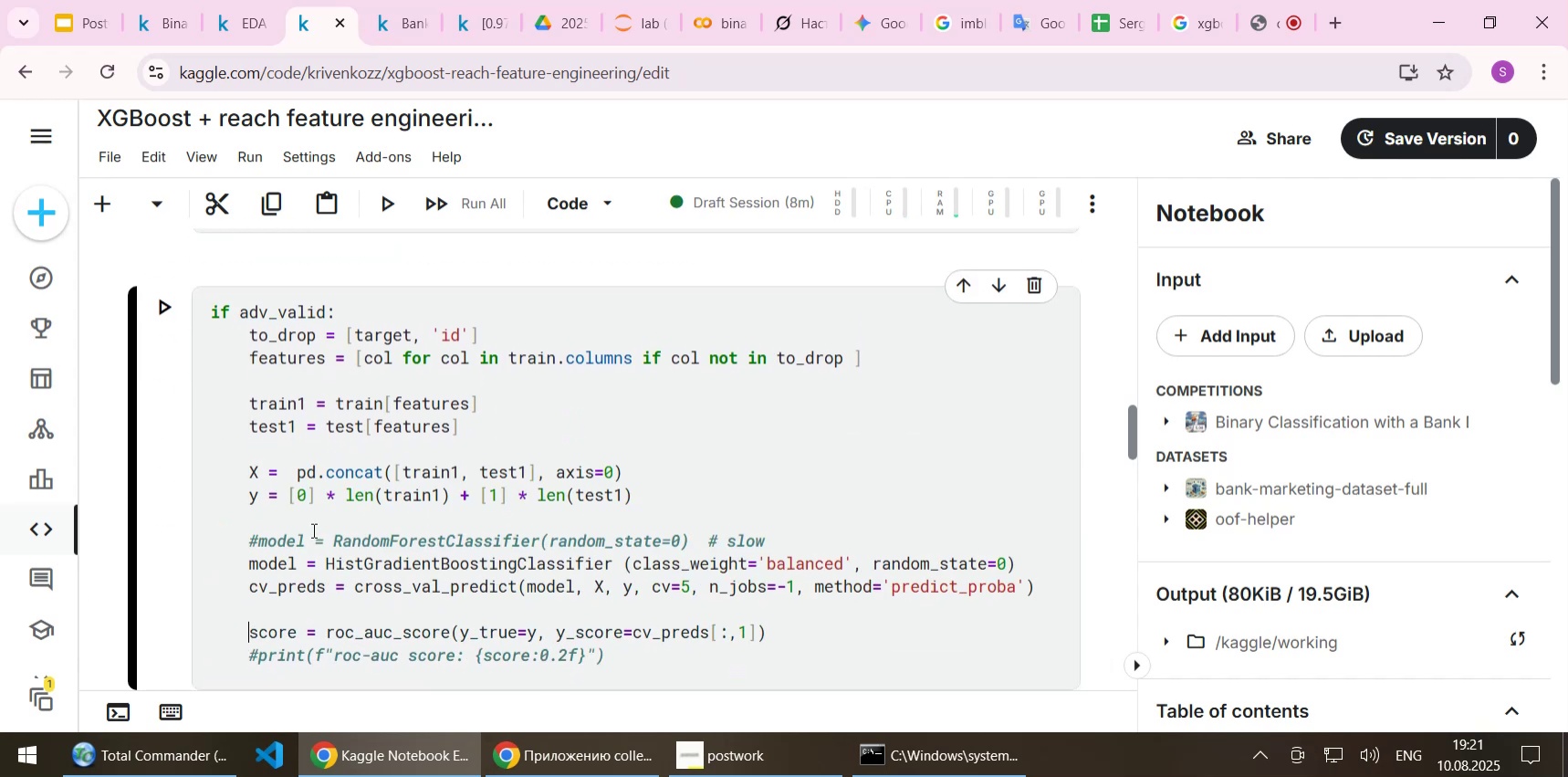 
key(ArrowDown)
 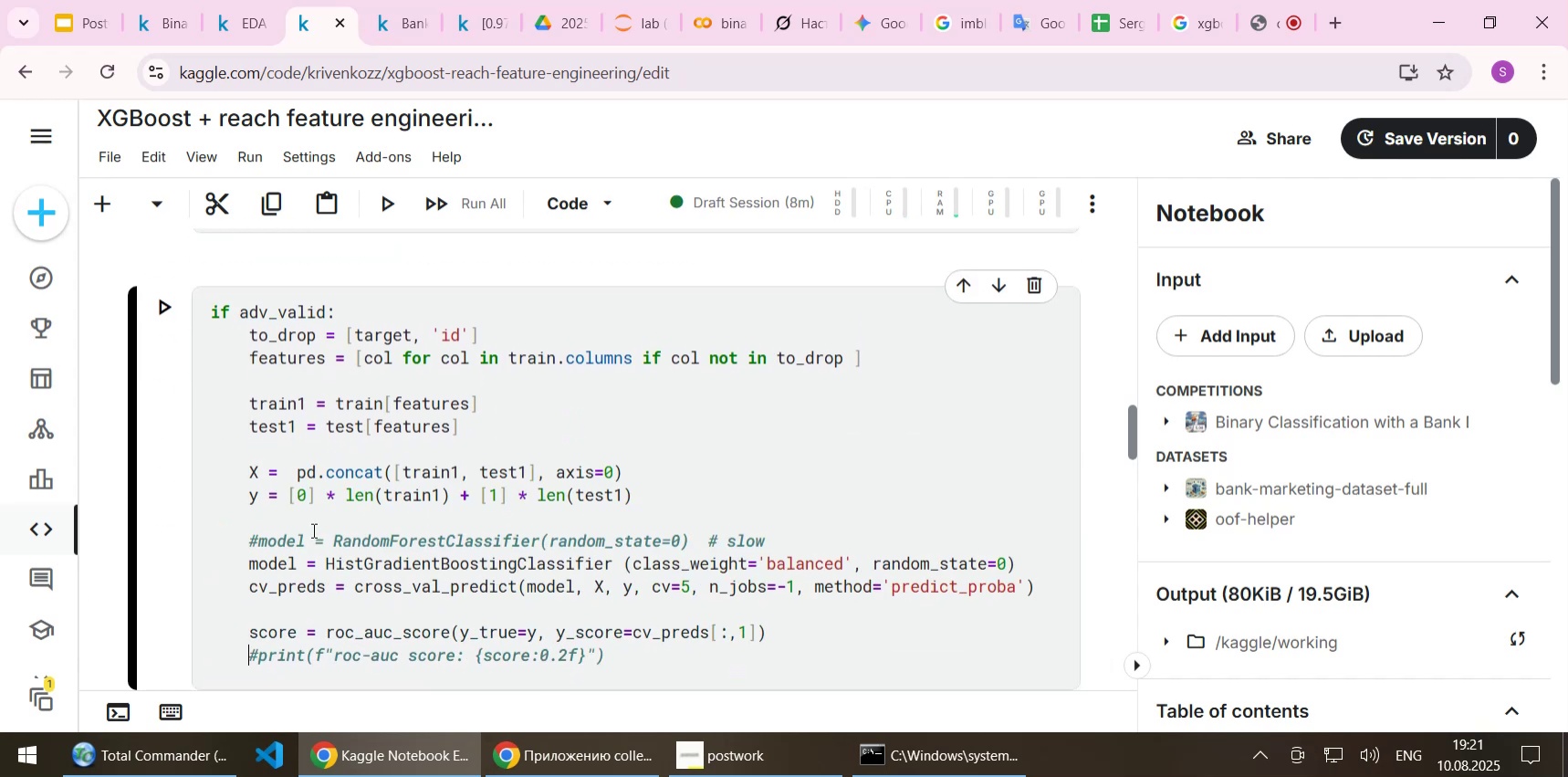 
key(Delete)
 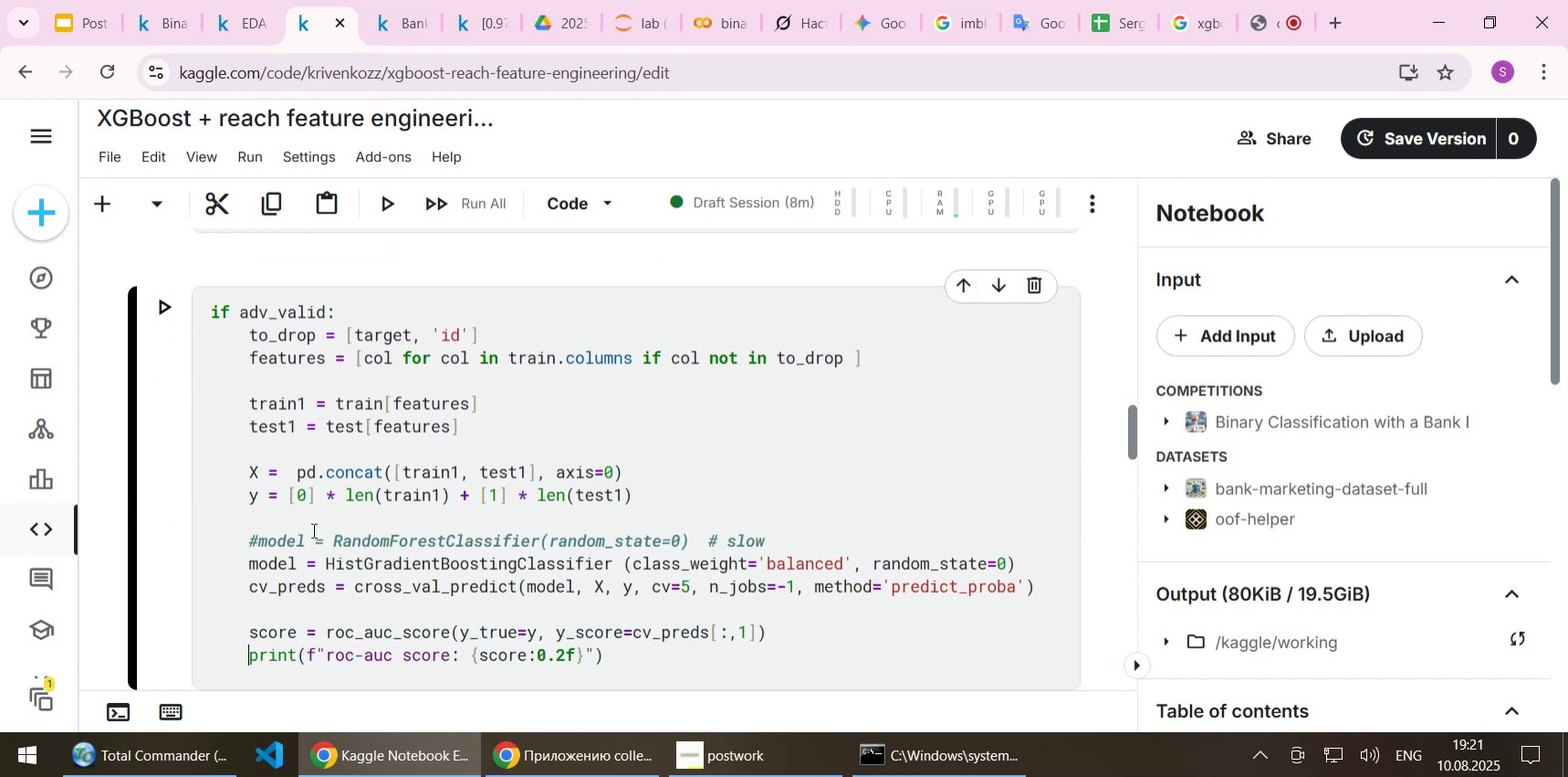 
key(Shift+ShiftLeft)
 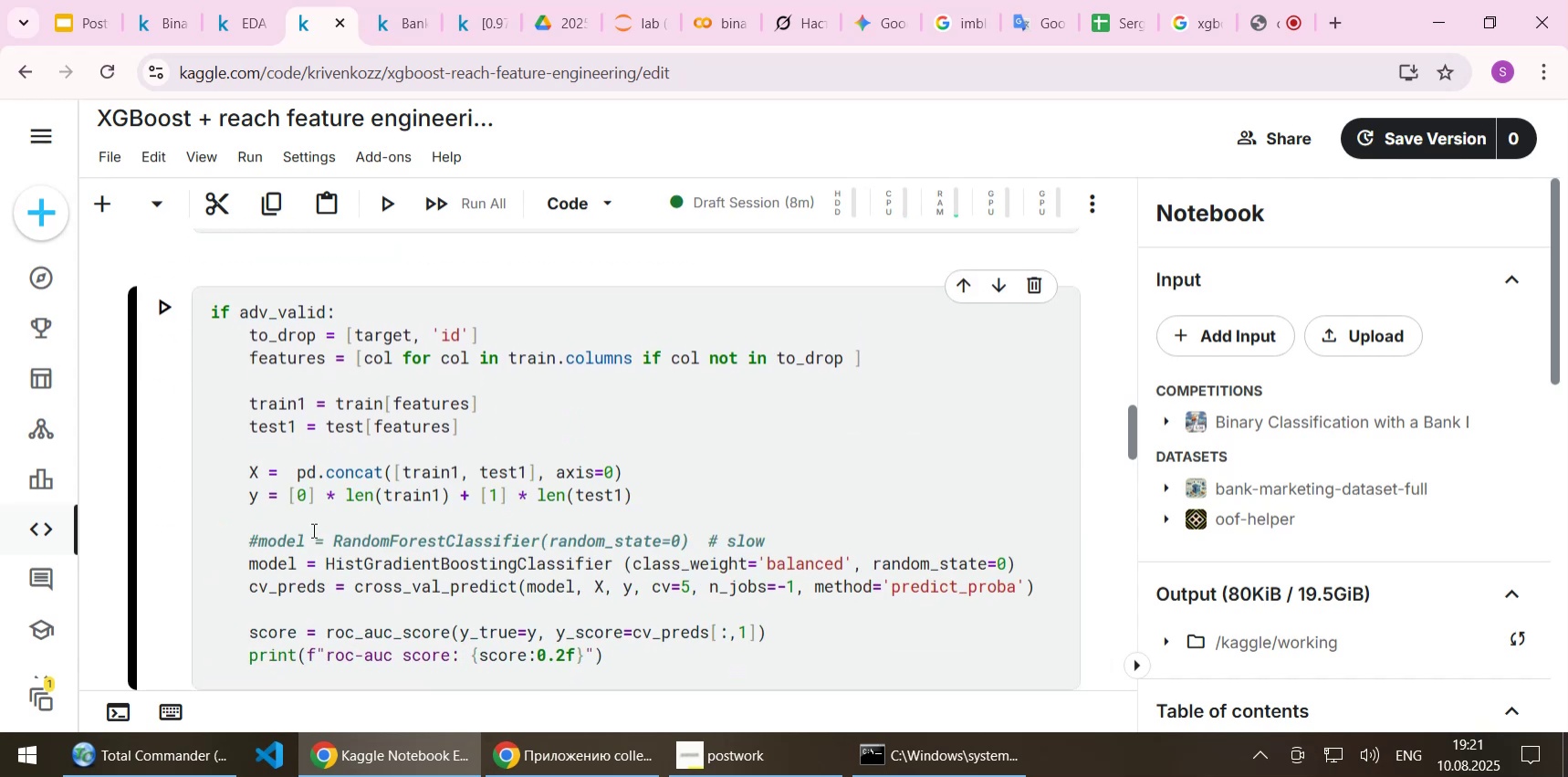 
key(Shift+Enter)
 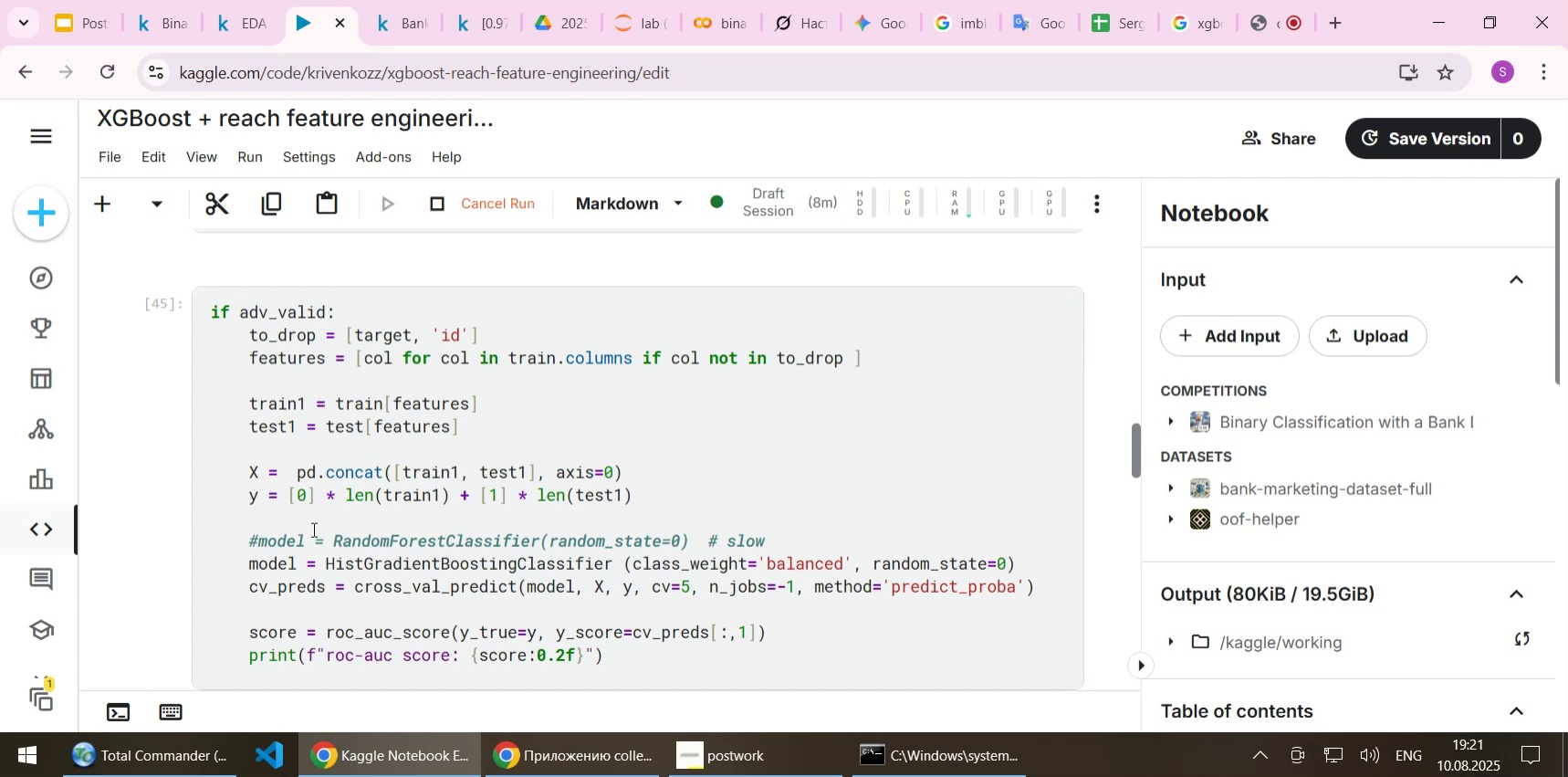 
scroll: coordinate [296, 507], scroll_direction: down, amount: 5.0
 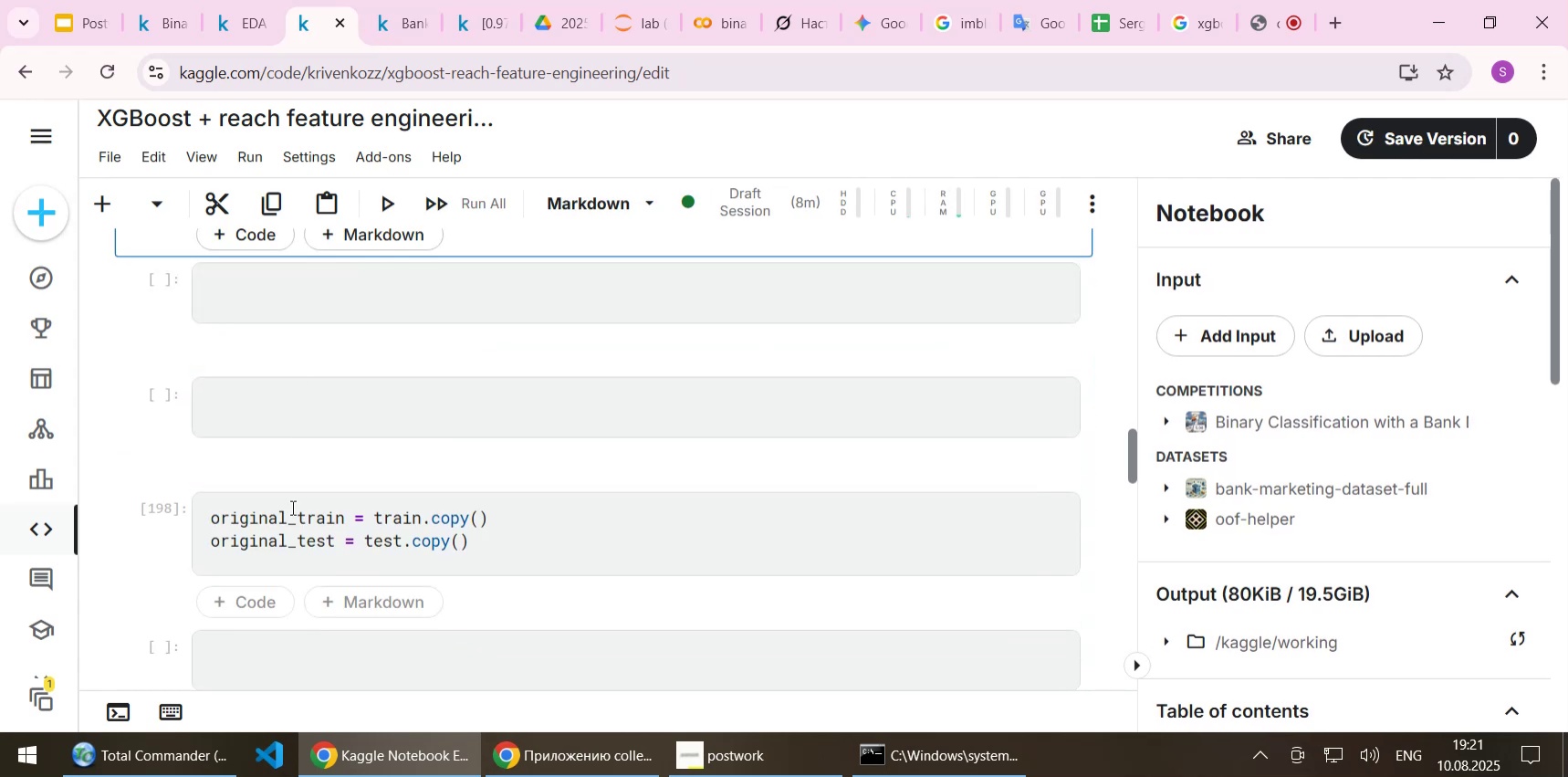 
key(Shift+Enter)
 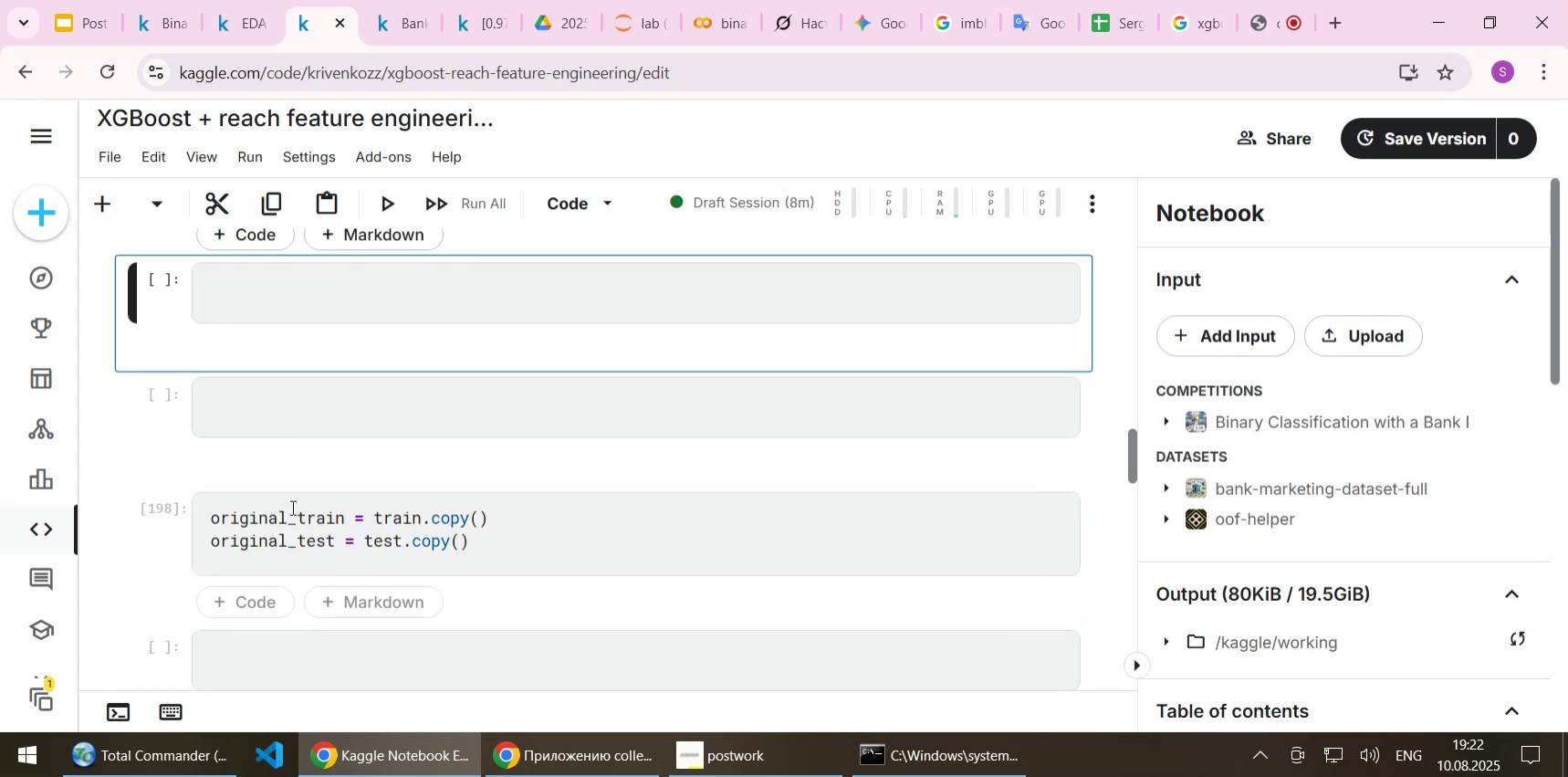 
key(Shift+Enter)
 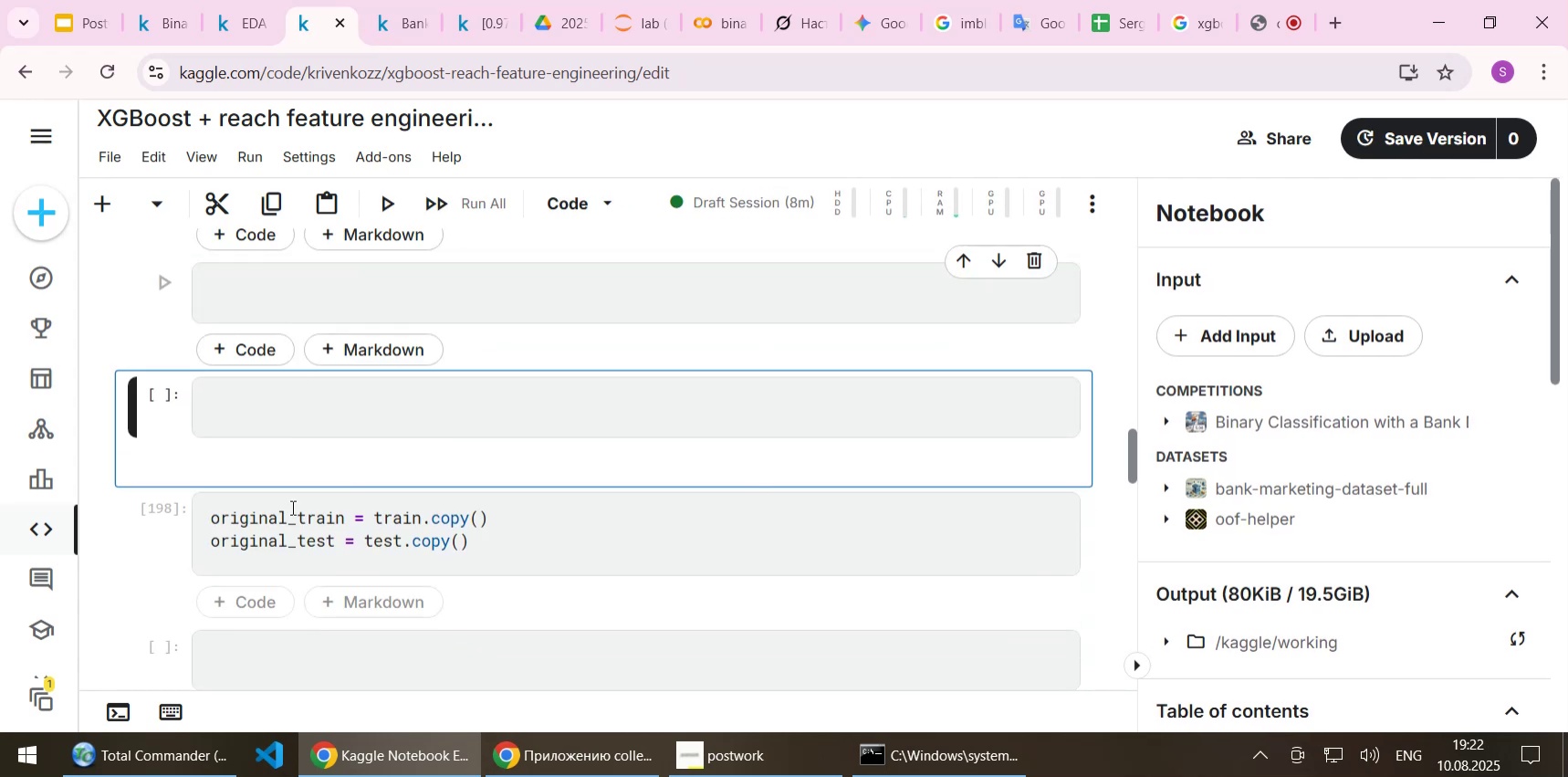 
key(Shift+Enter)
 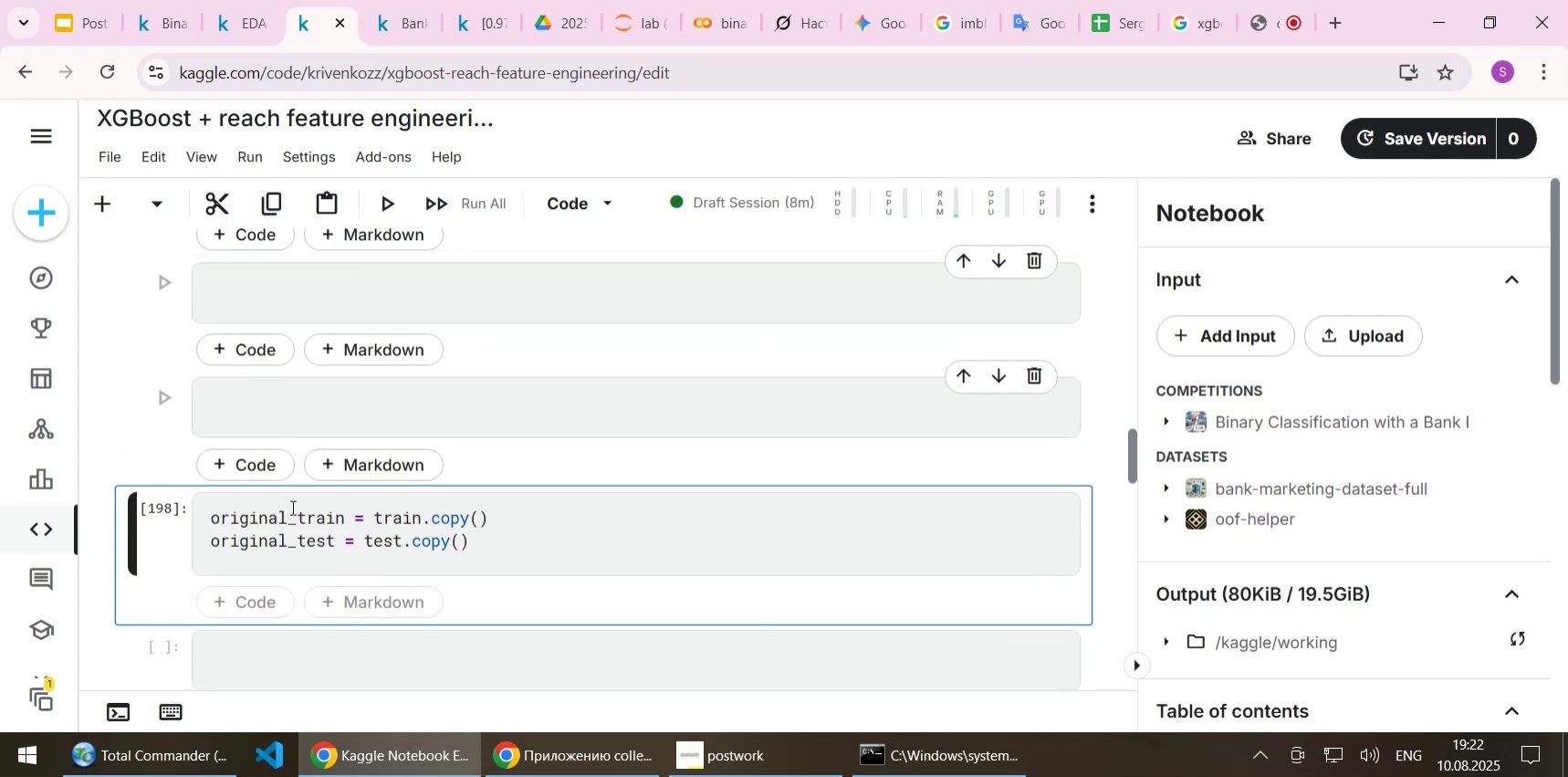 
key(Shift+Enter)
 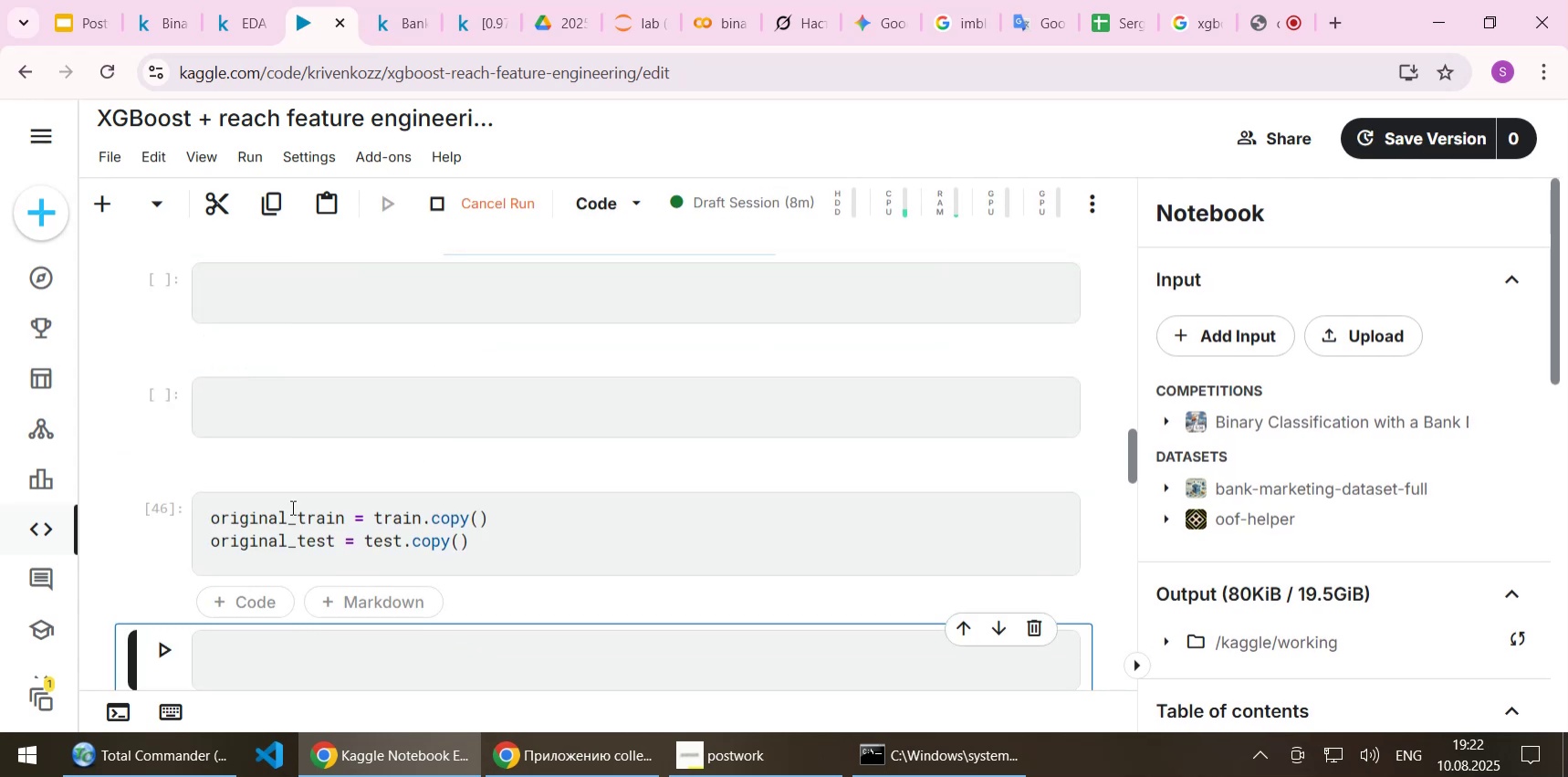 
scroll: coordinate [316, 505], scroll_direction: down, amount: 3.0
 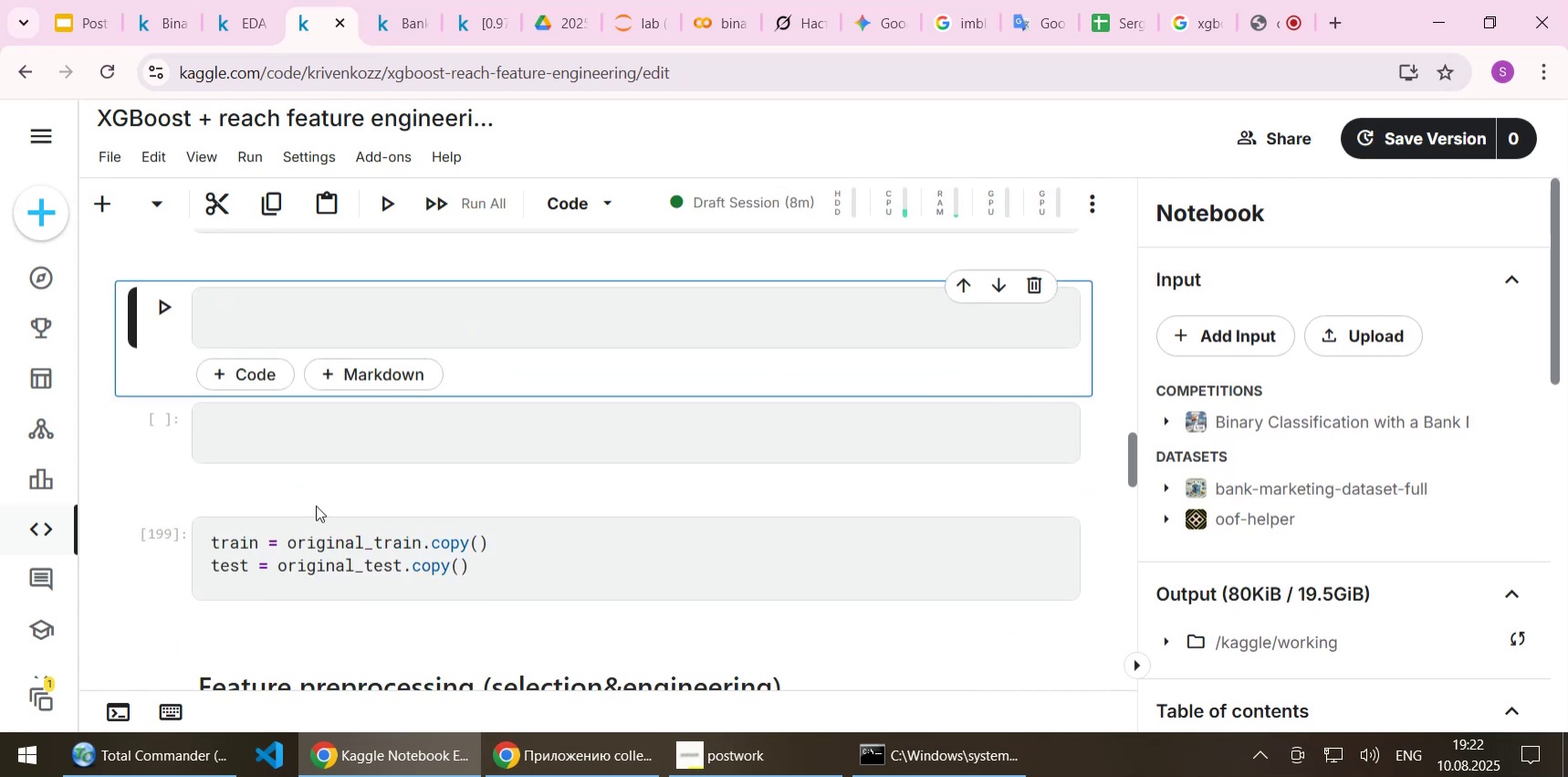 
key(Shift+Enter)
 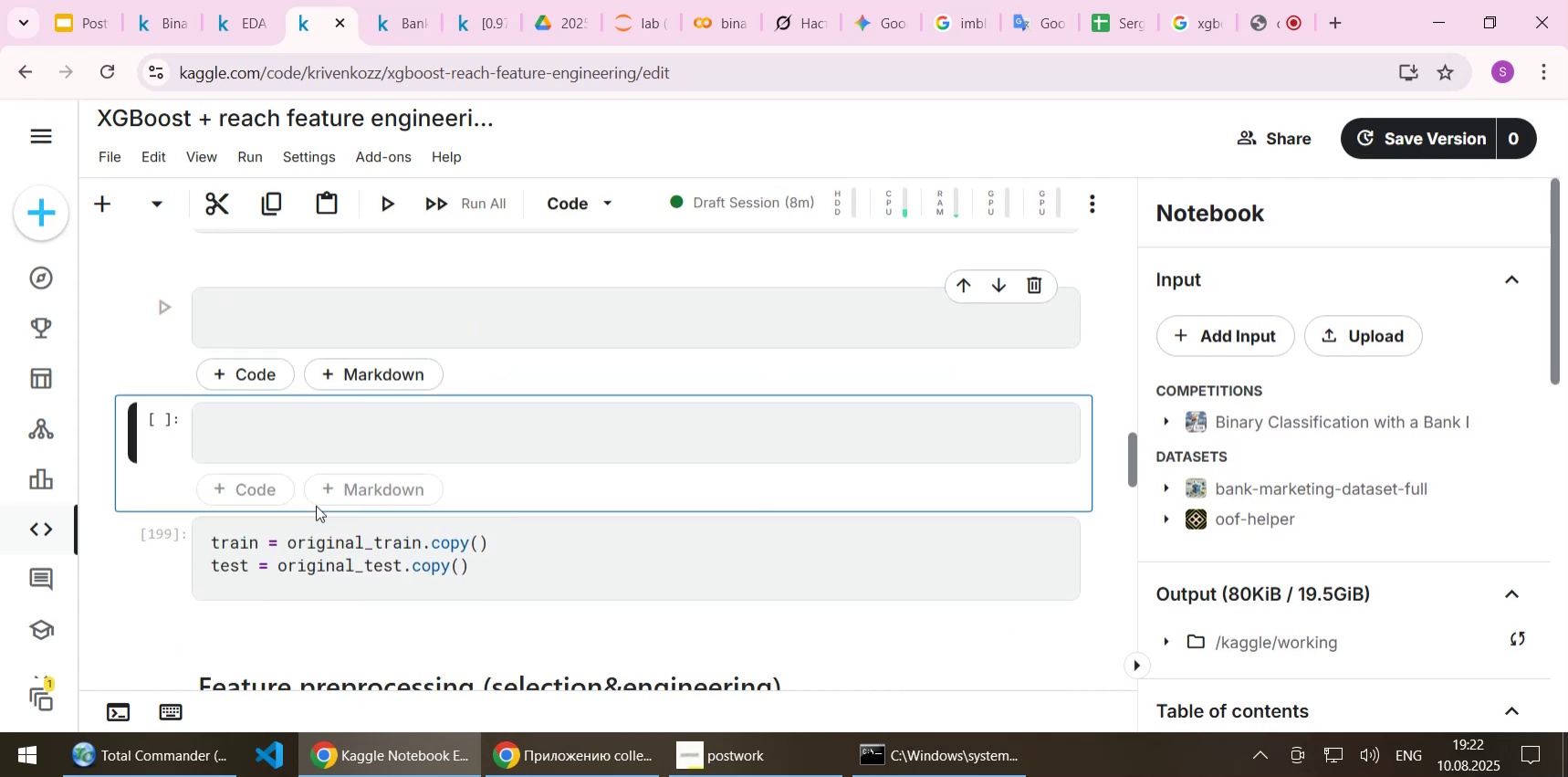 
key(Shift+Enter)
 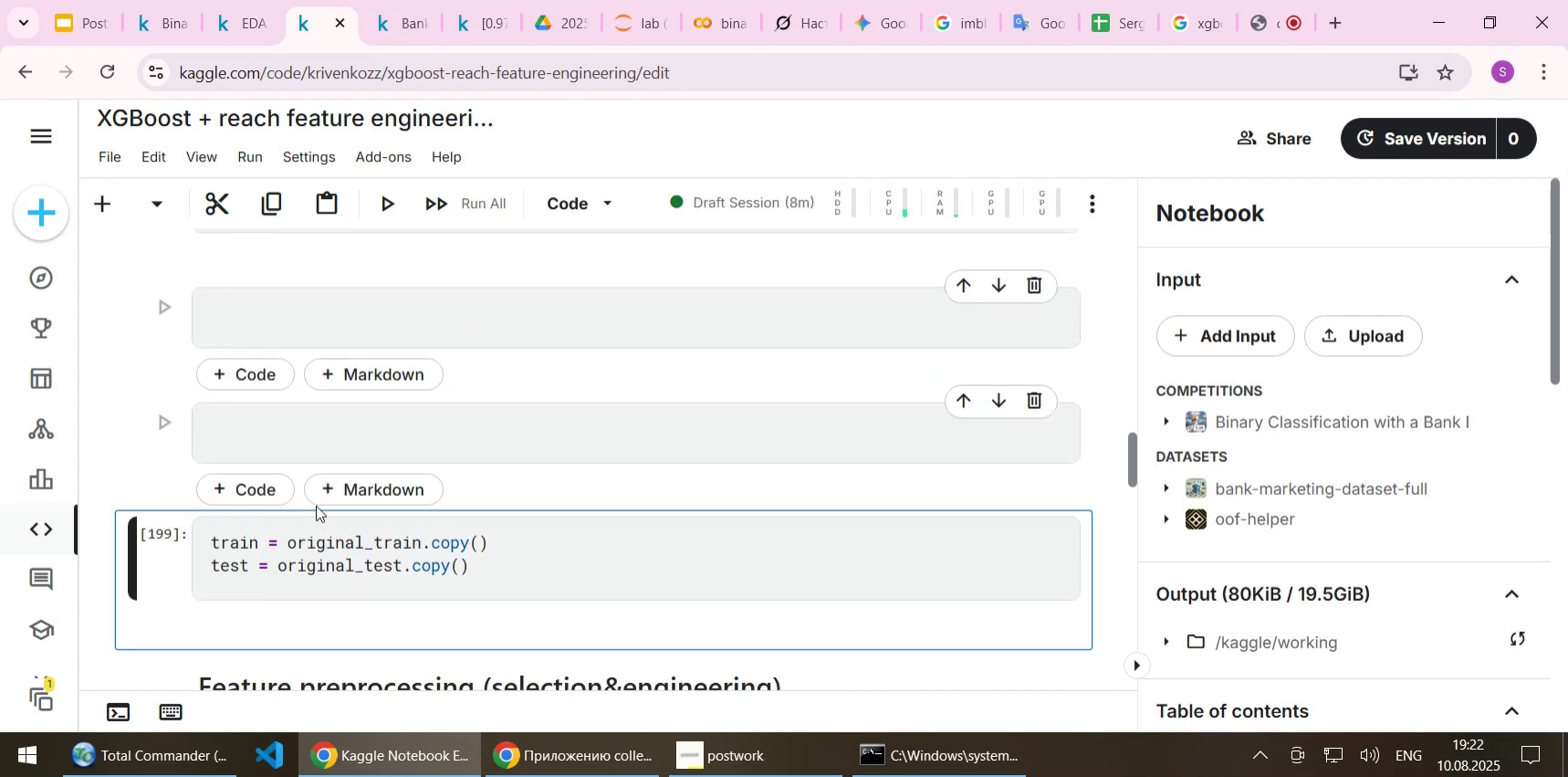 
key(Shift+Enter)
 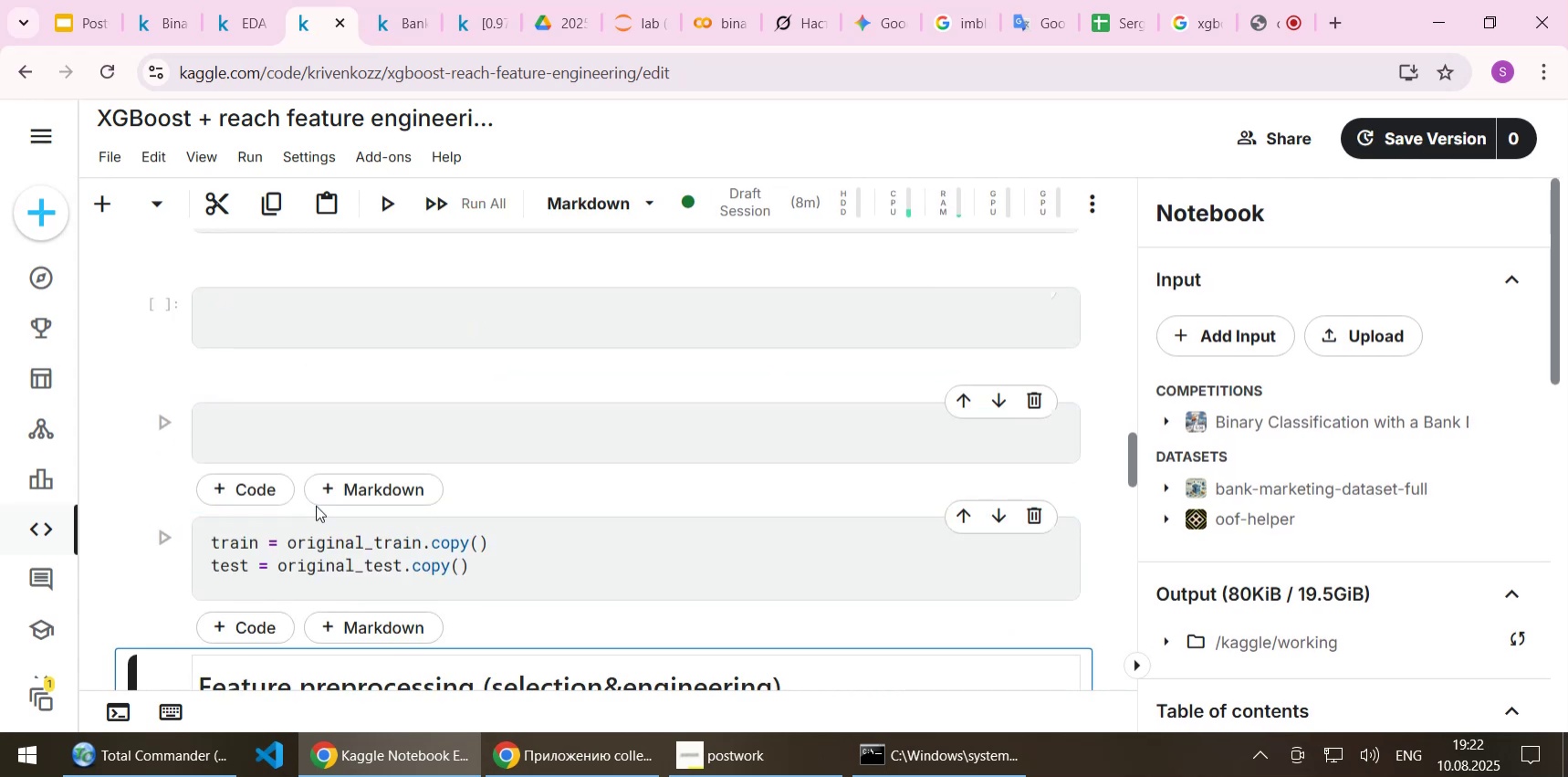 
key(Shift+Enter)
 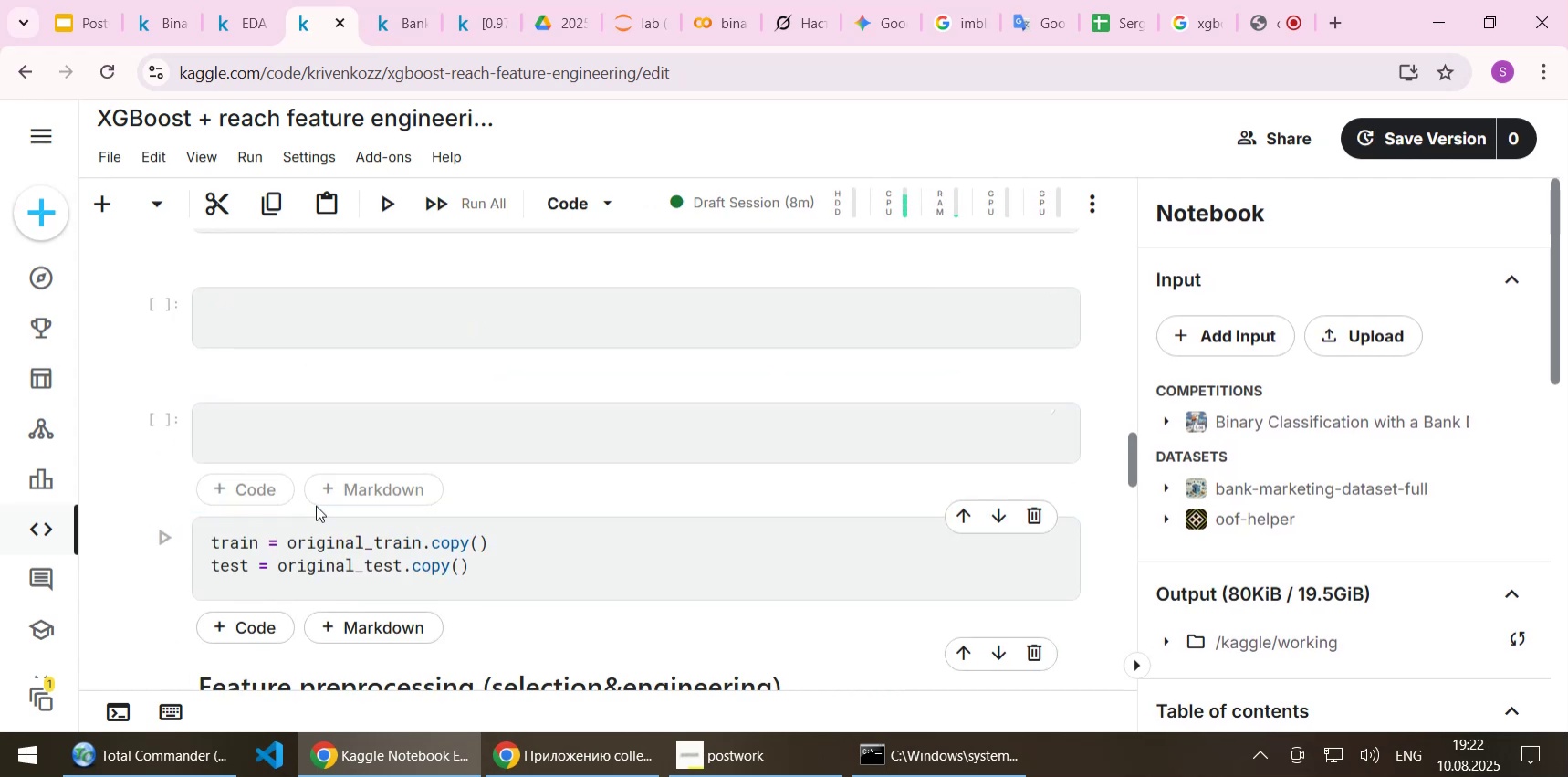 
scroll: coordinate [353, 542], scroll_direction: down, amount: 3.0
 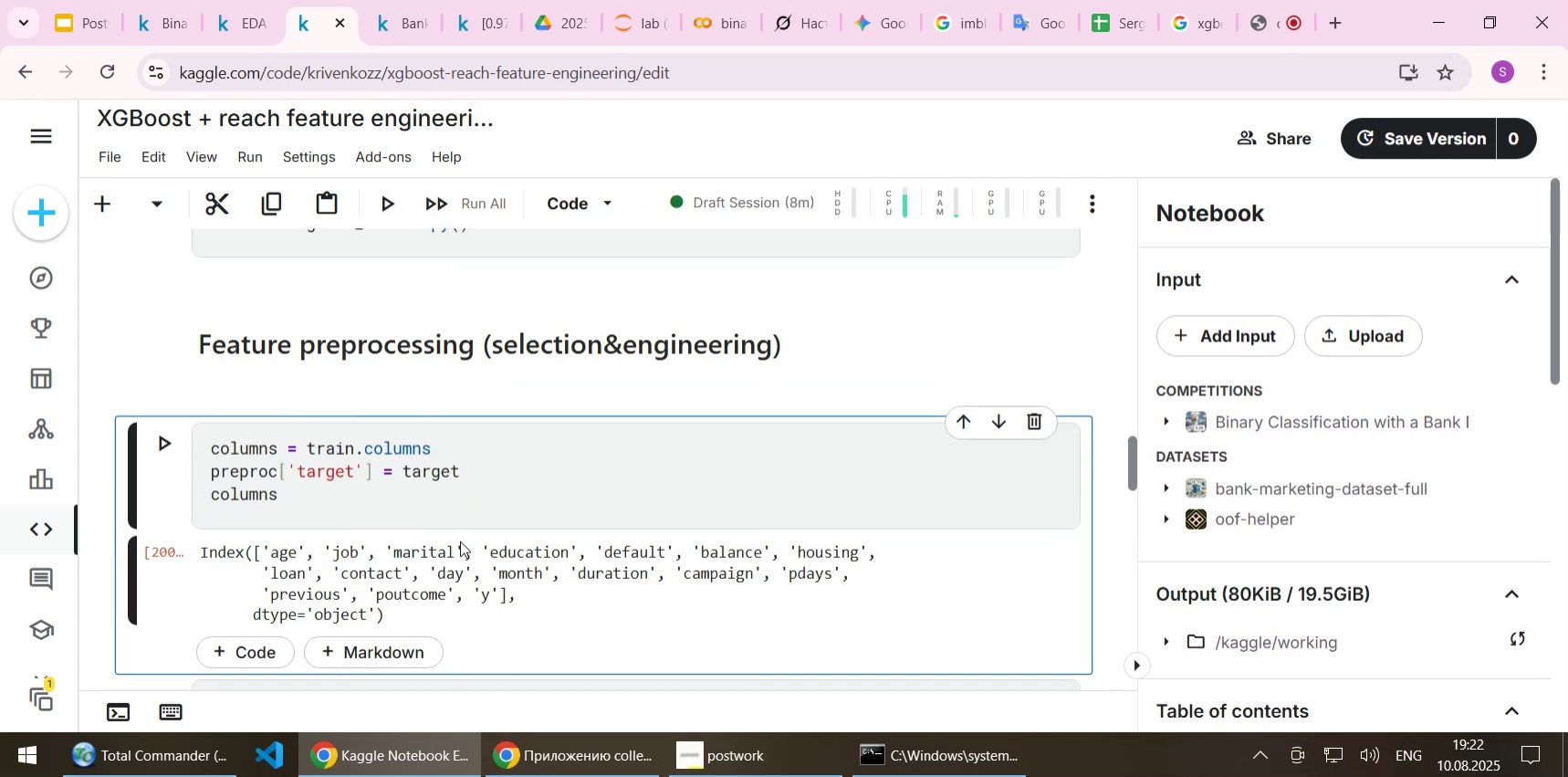 
key(Shift+Enter)
 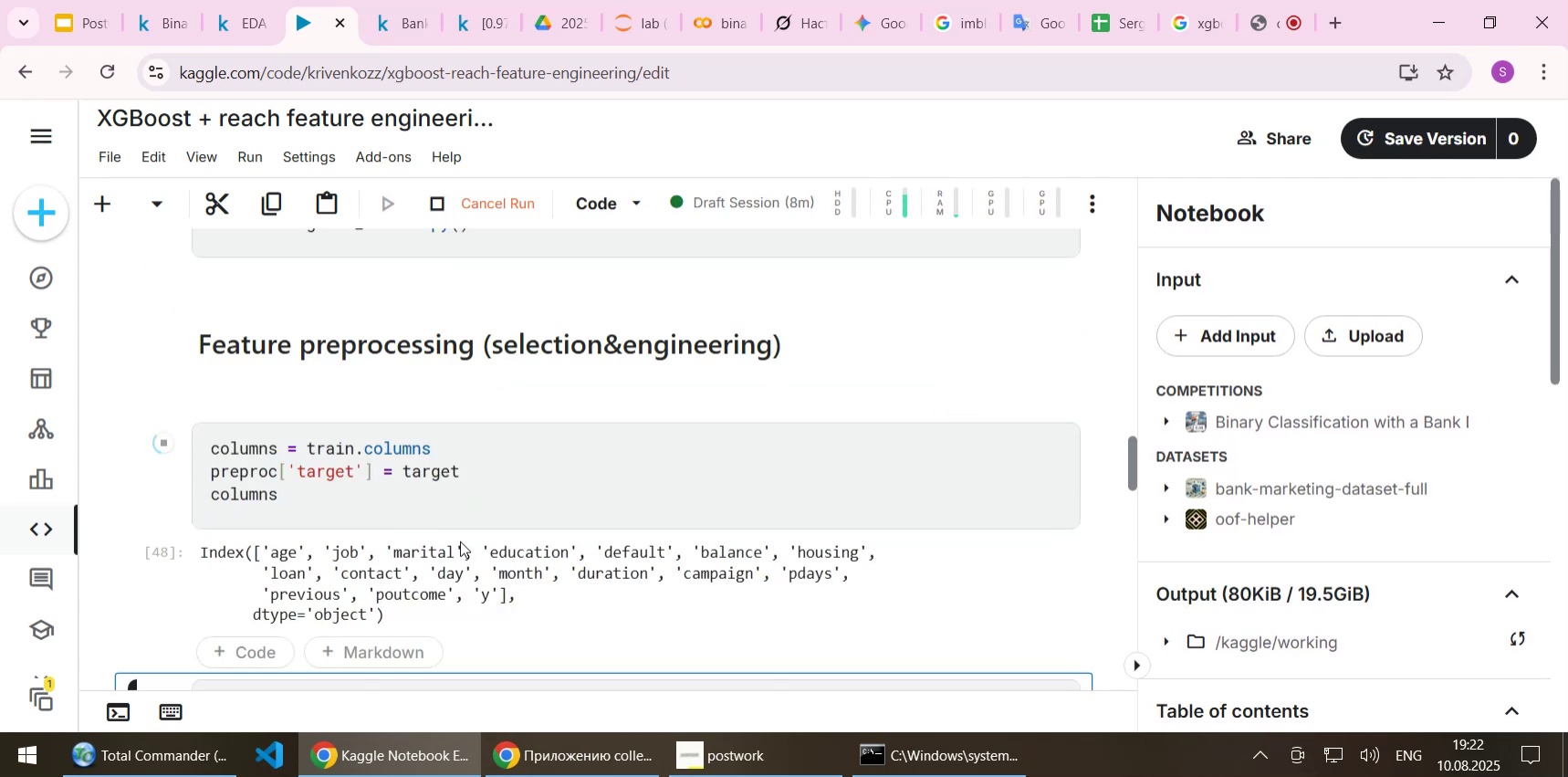 
scroll: coordinate [515, 535], scroll_direction: down, amount: 2.0
 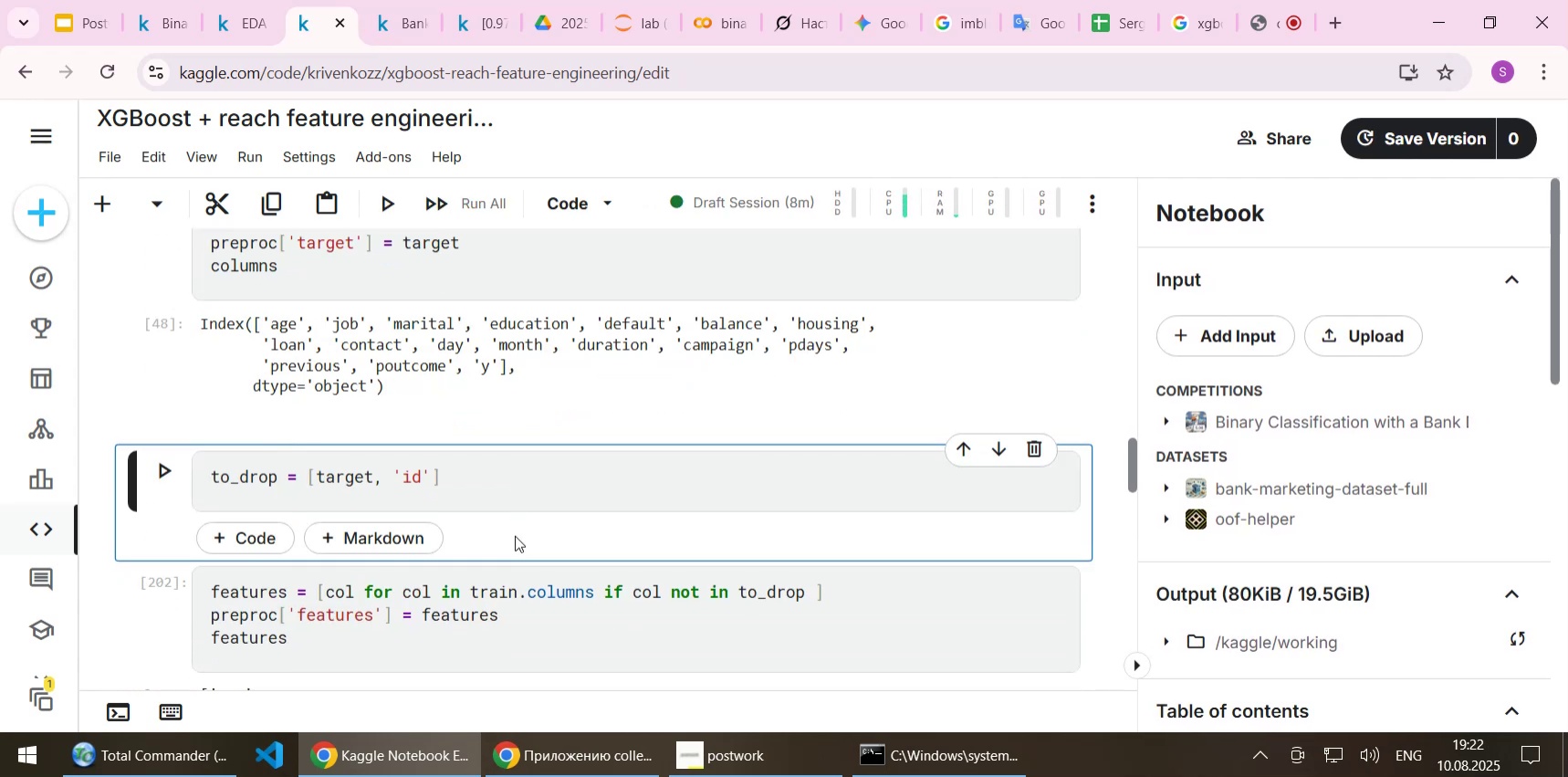 
key(Shift+Enter)
 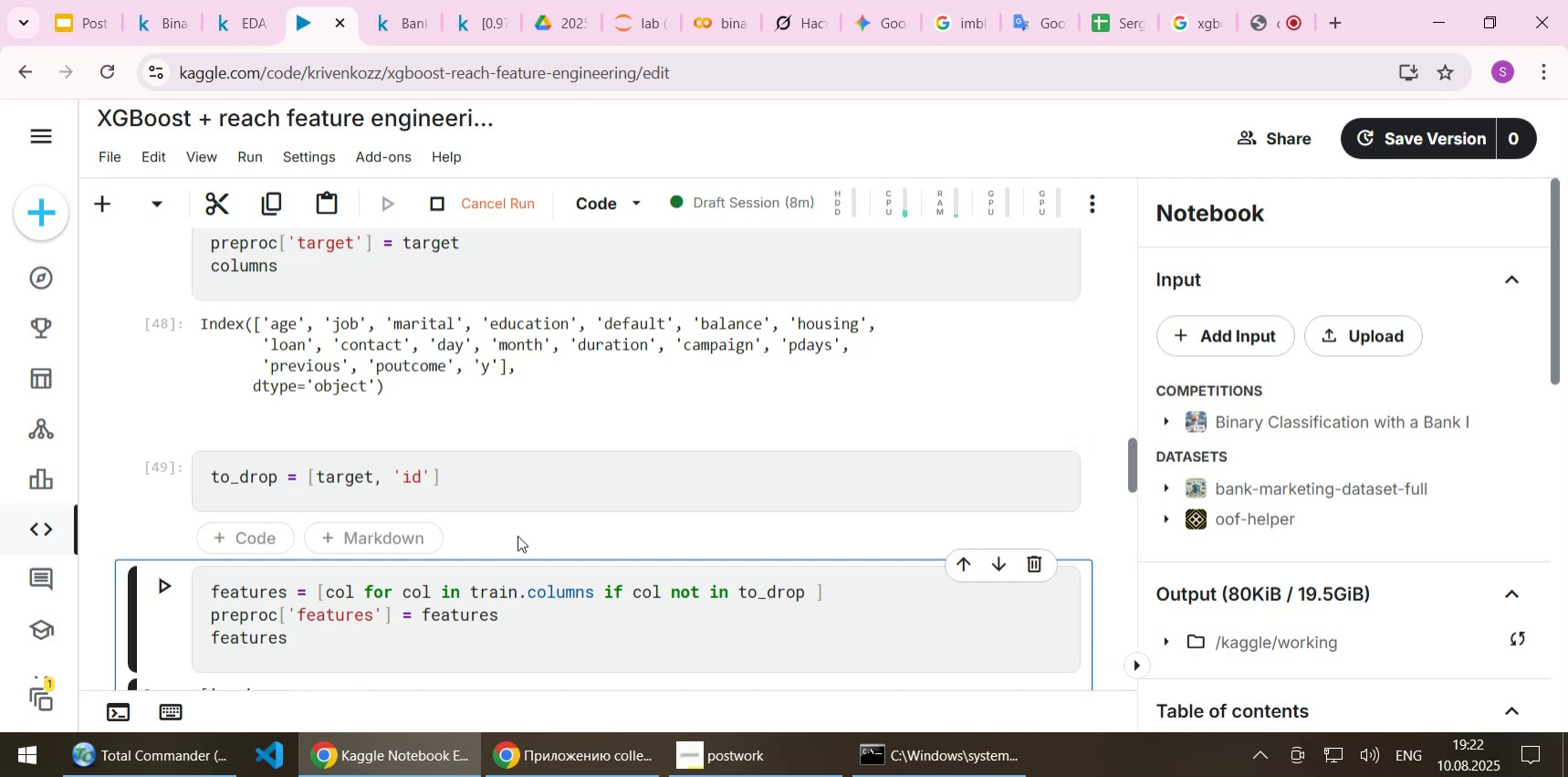 
scroll: coordinate [522, 532], scroll_direction: down, amount: 2.0
 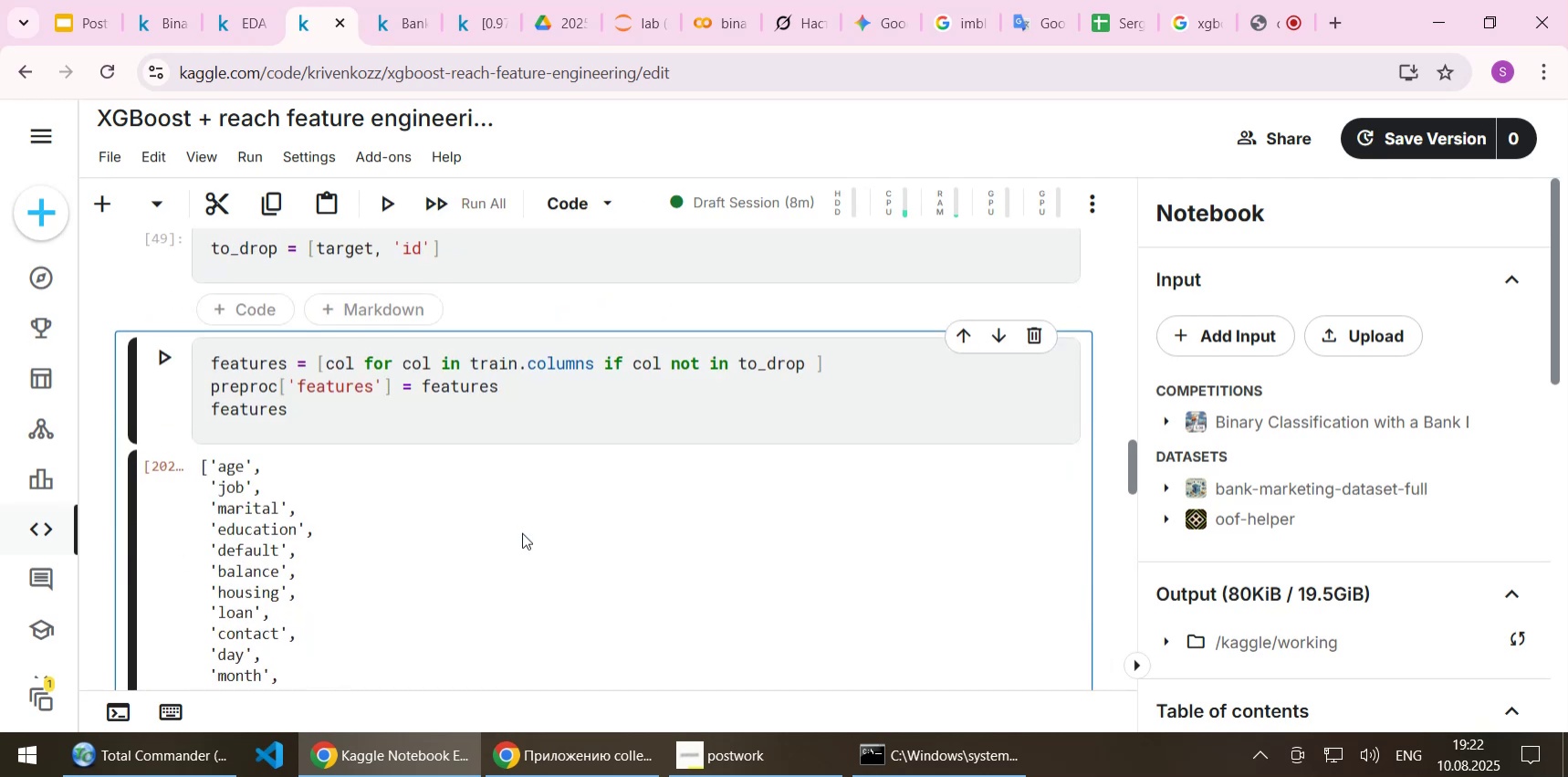 
key(Shift+Enter)
 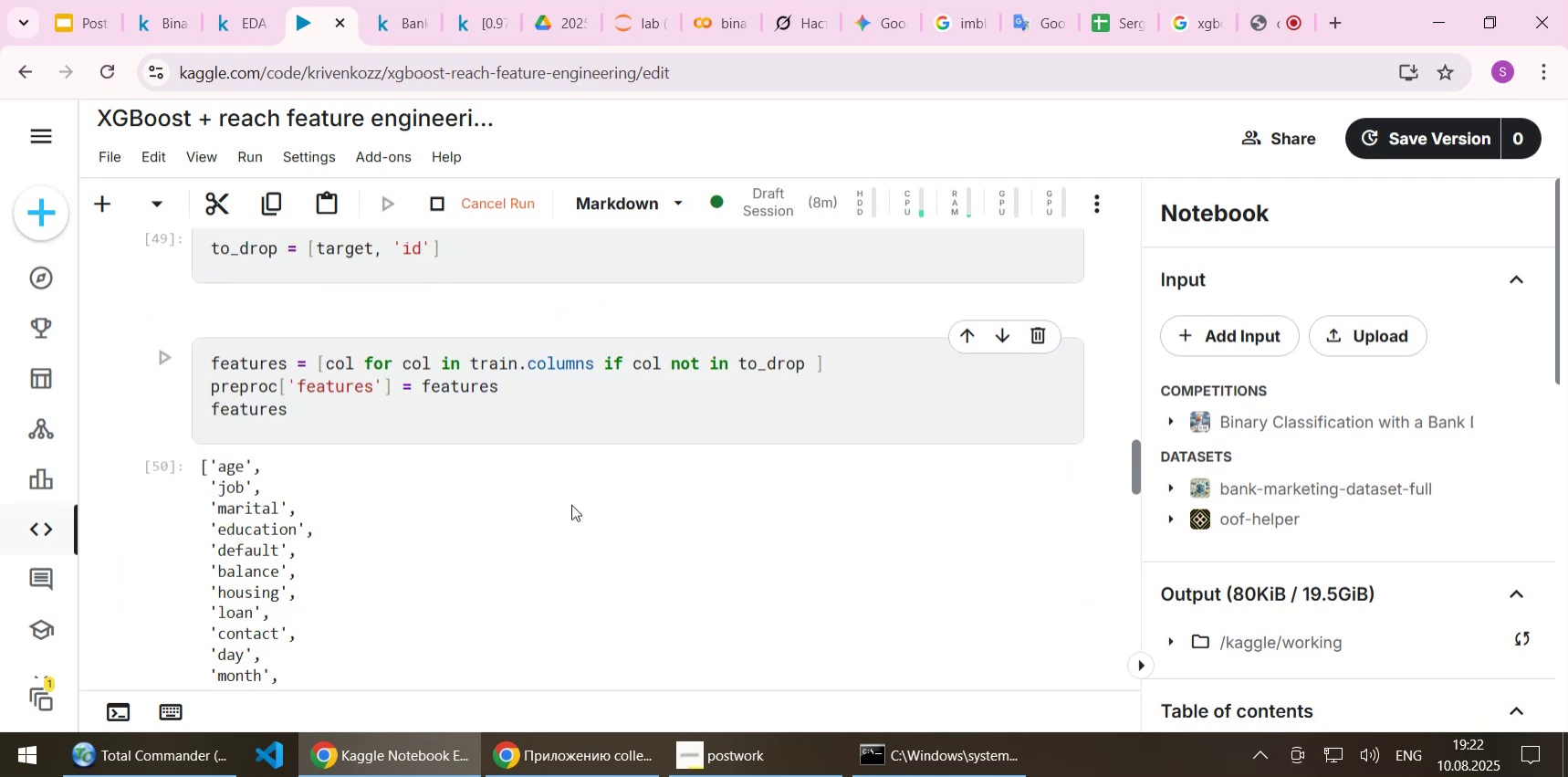 
scroll: coordinate [572, 500], scroll_direction: down, amount: 5.0
 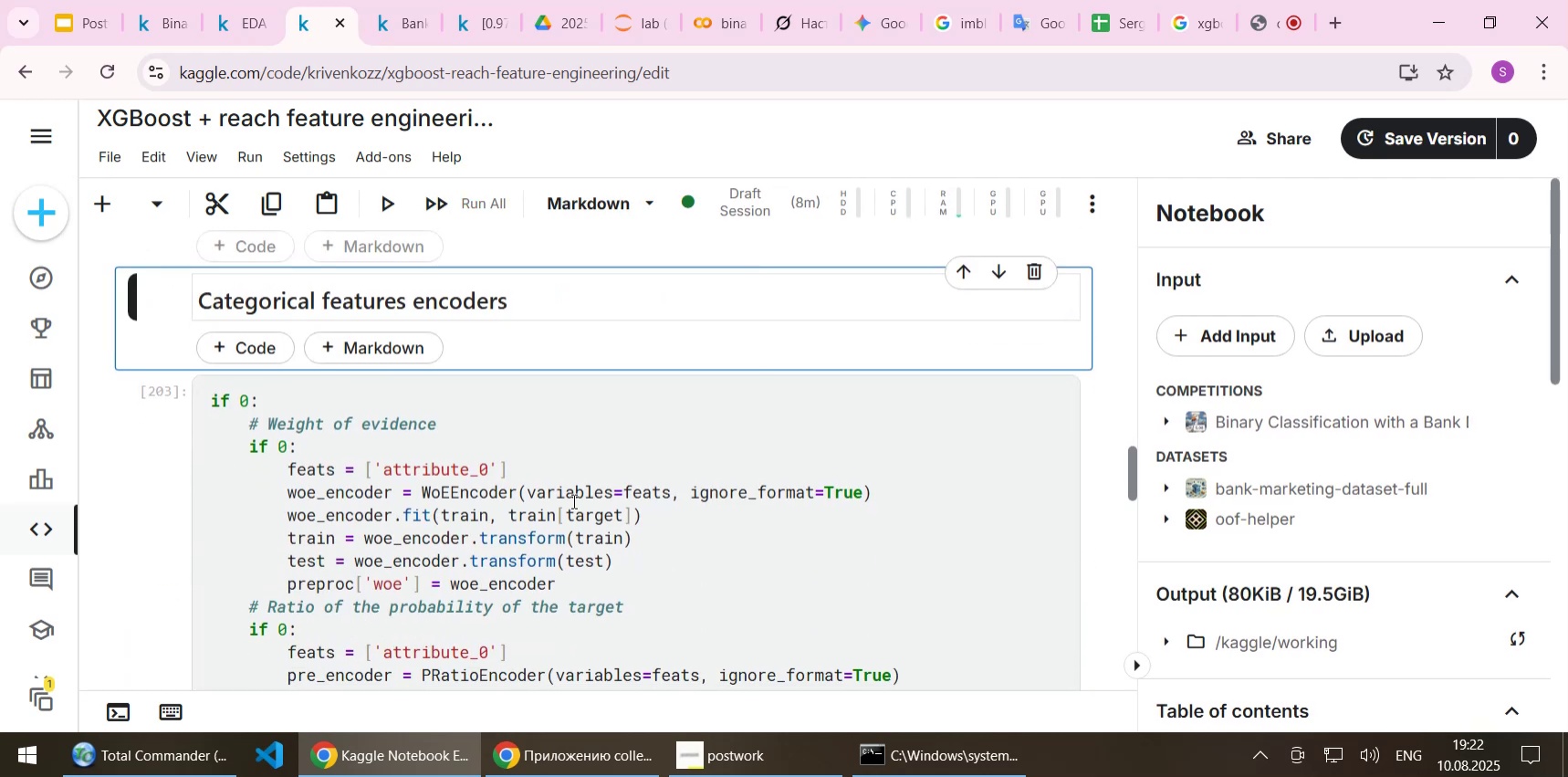 
key(Shift+Enter)
 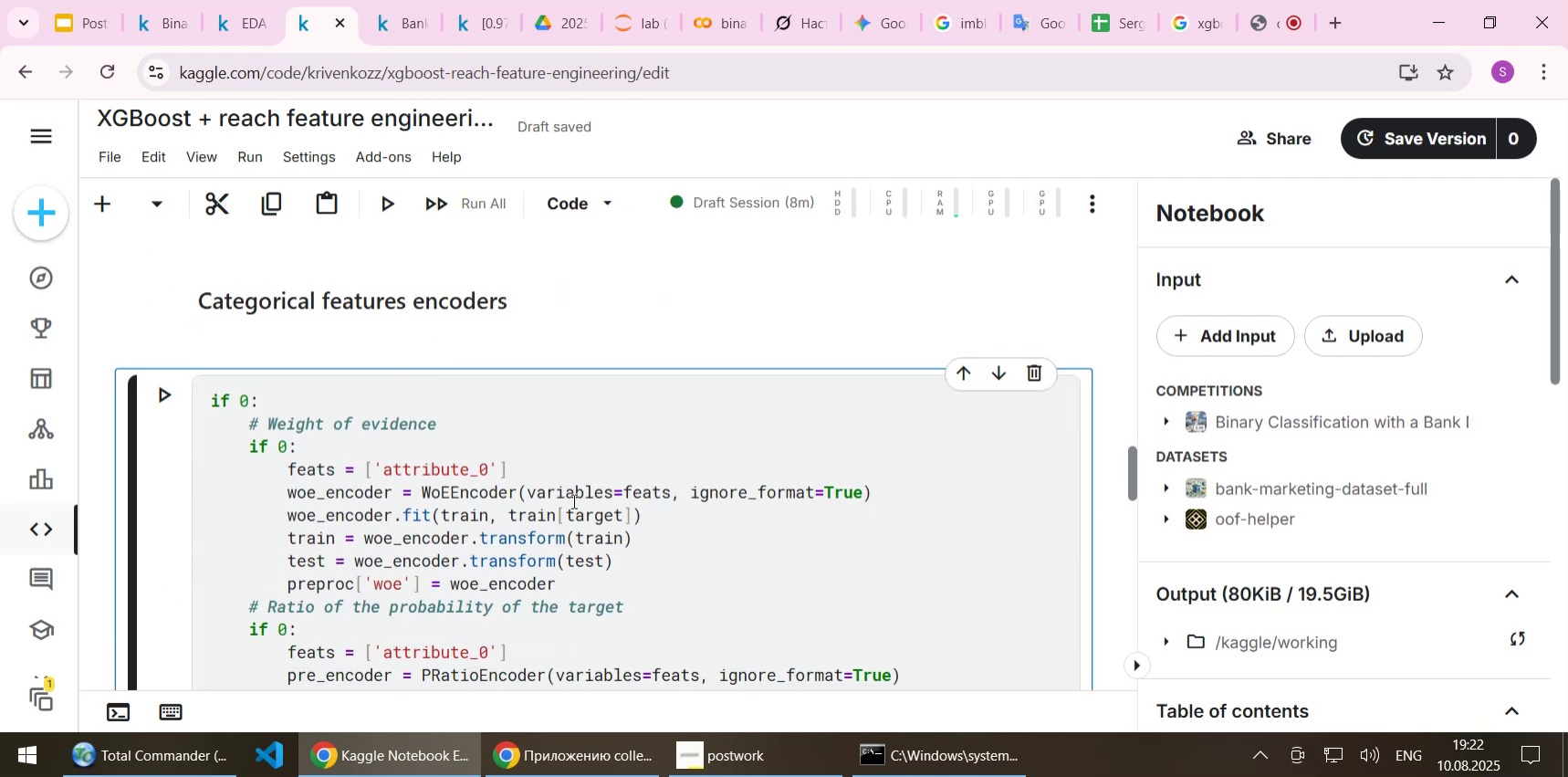 
key(Shift+ShiftLeft)
 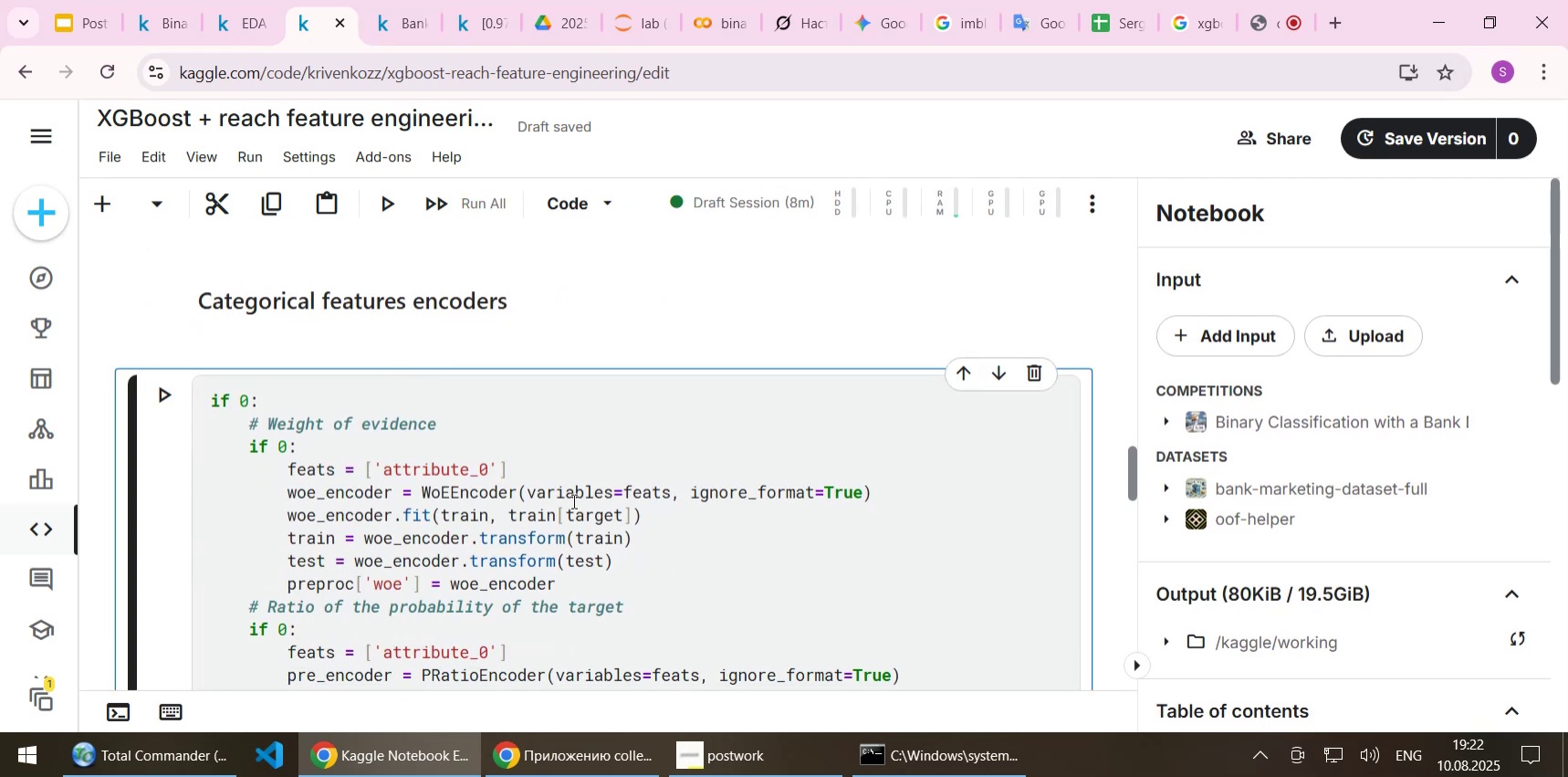 
key(Shift+Enter)
 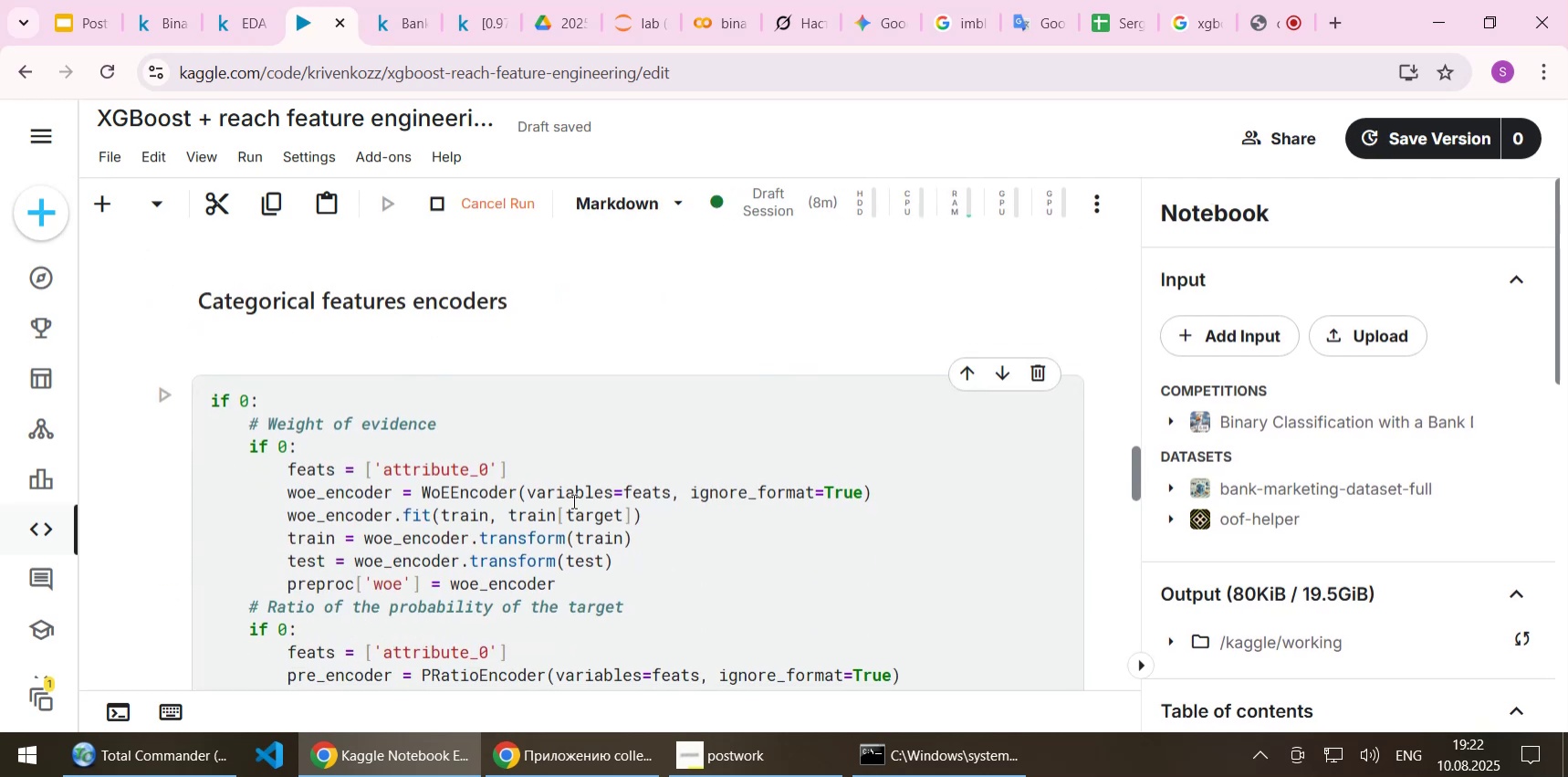 
scroll: coordinate [493, 477], scroll_direction: down, amount: 6.0
 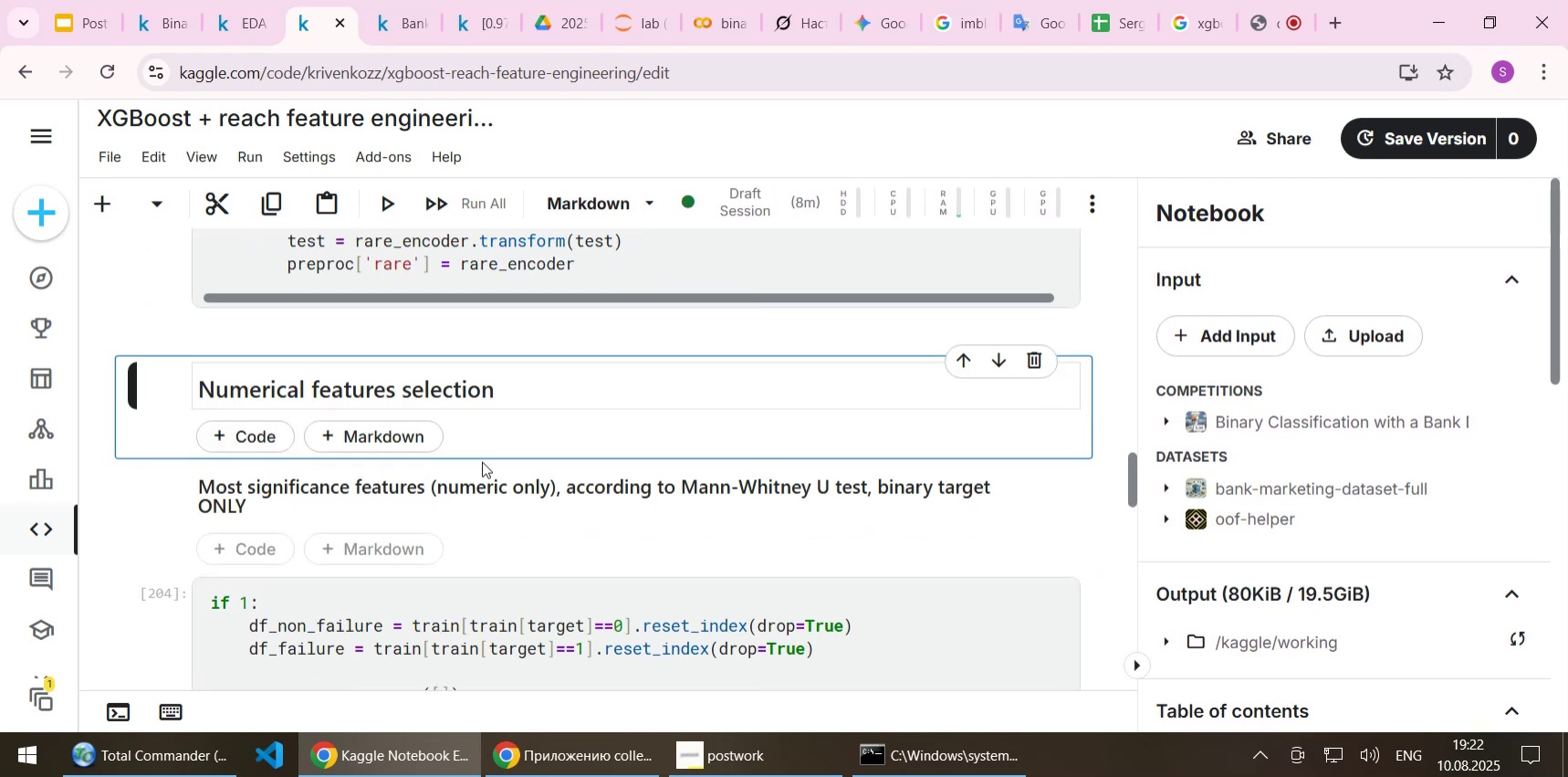 
key(Shift+Enter)
 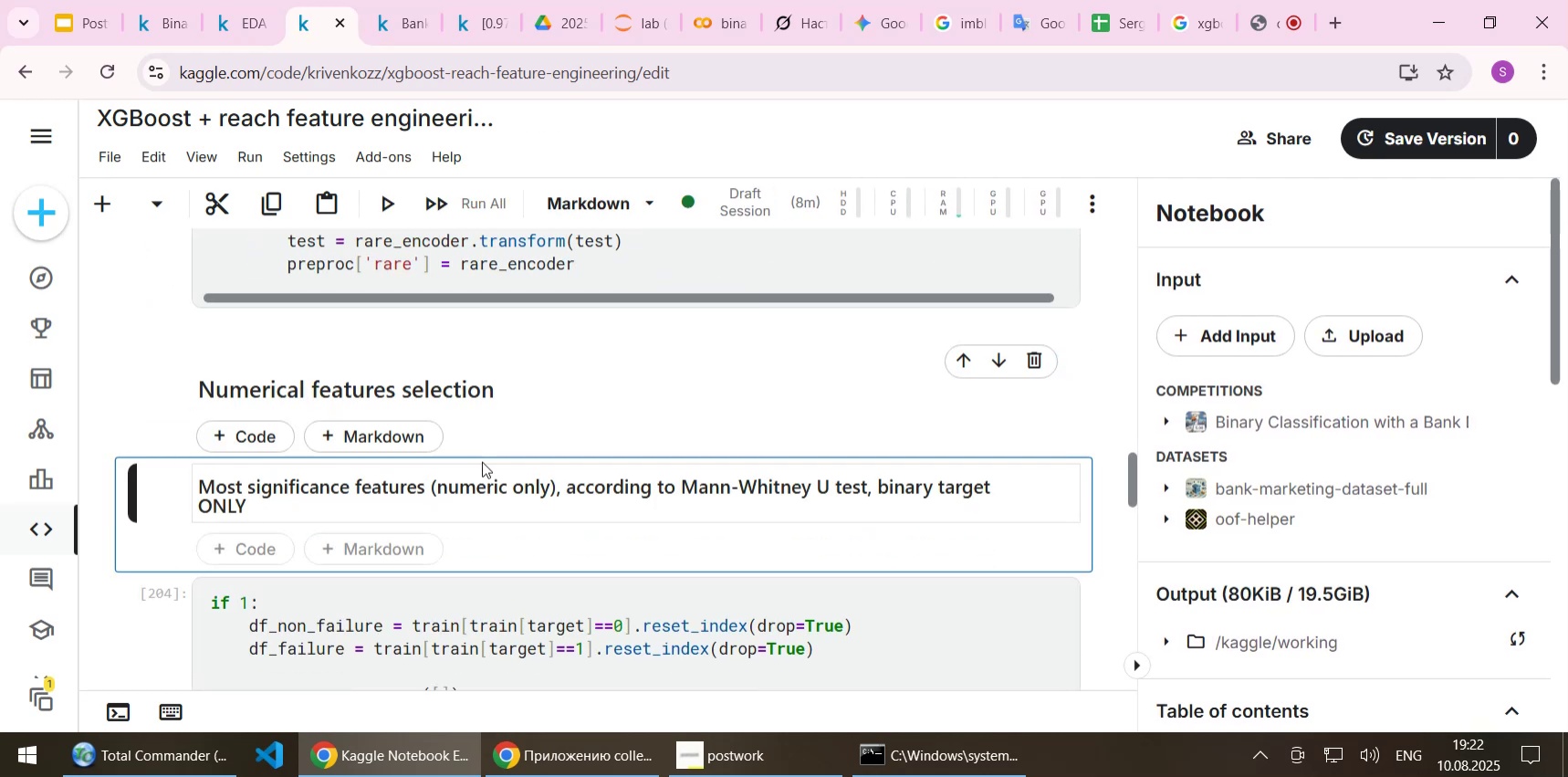 
key(Shift+Enter)
 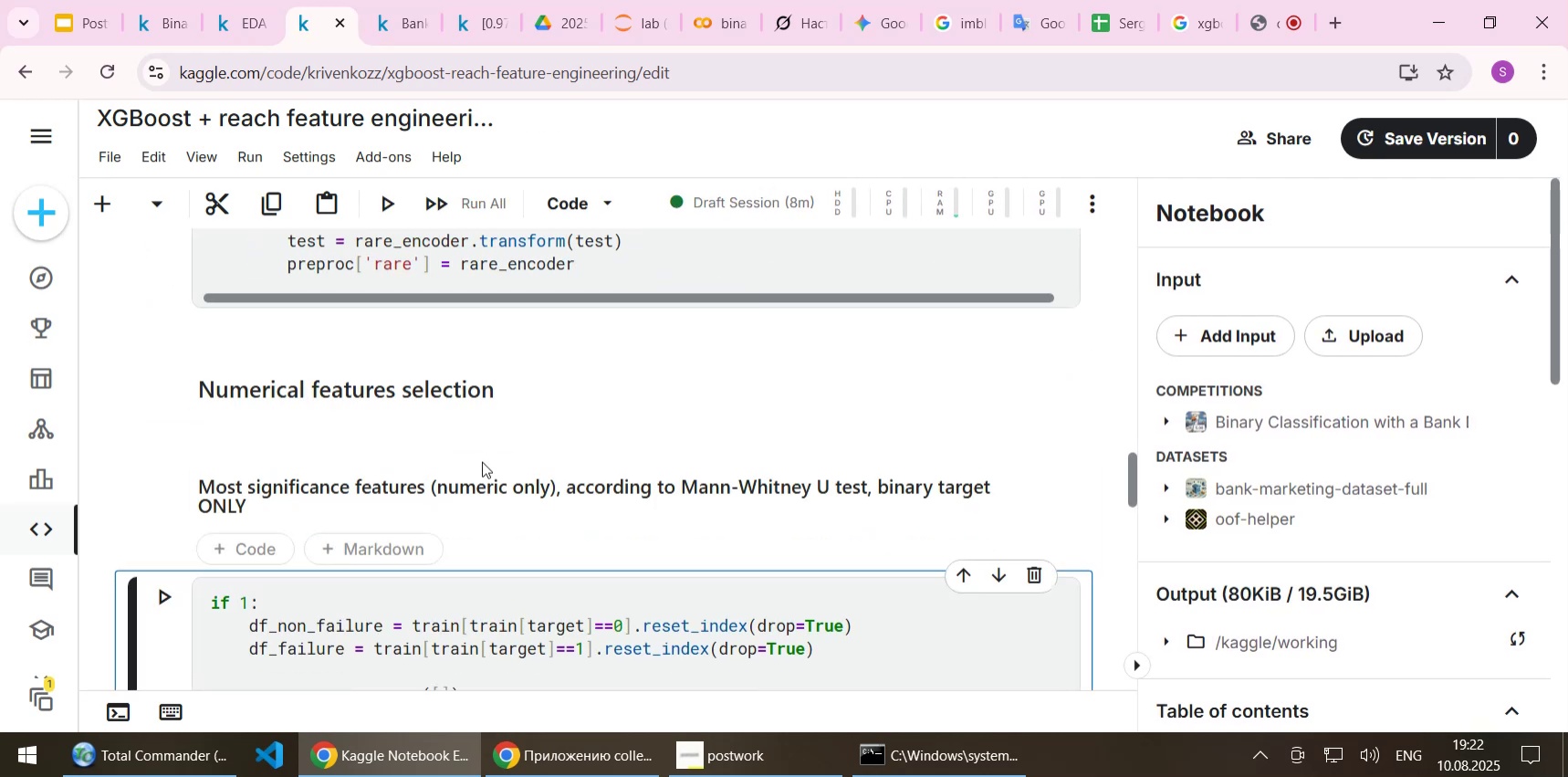 
key(Shift+Enter)
 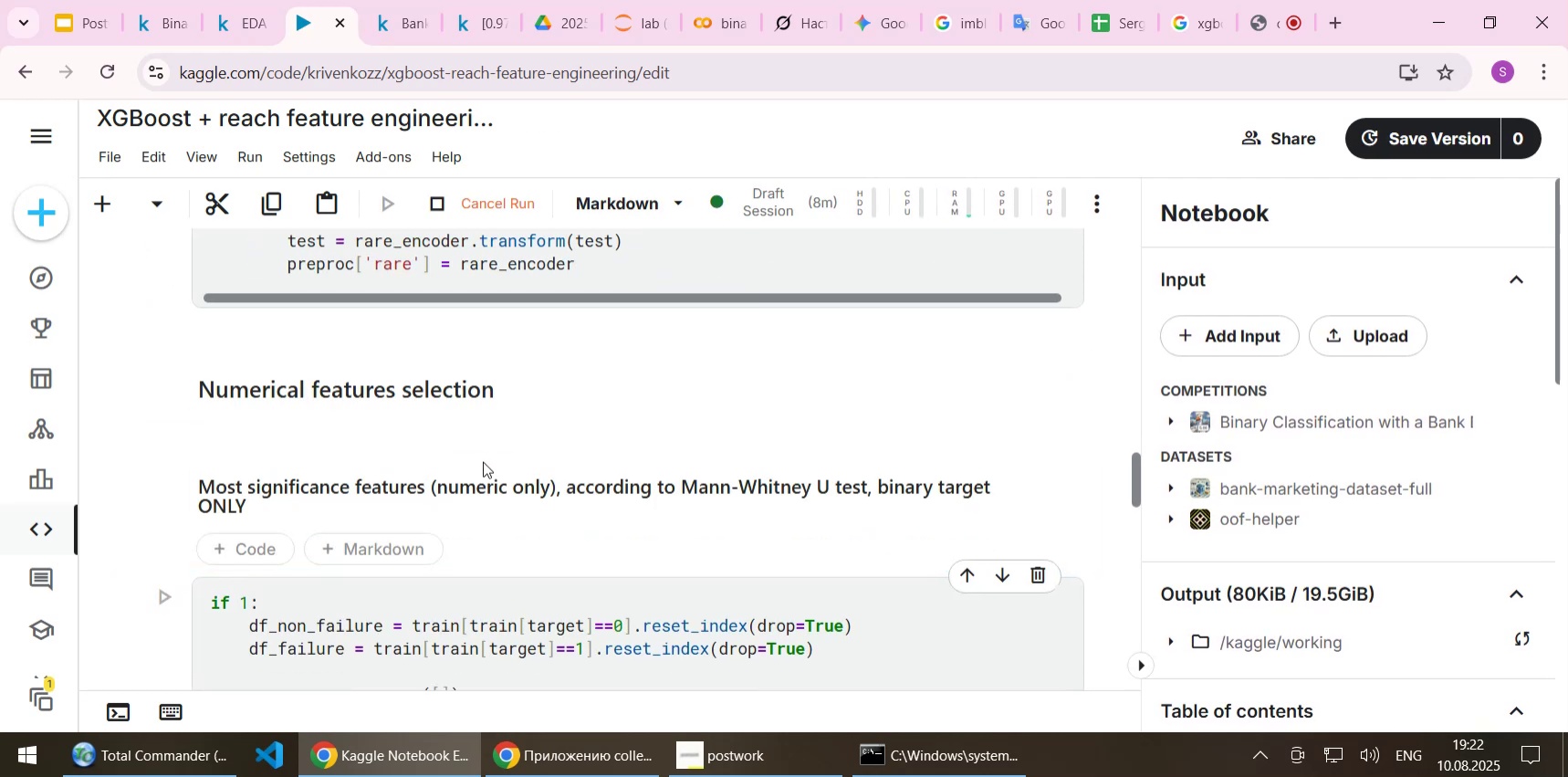 
scroll: coordinate [491, 457], scroll_direction: down, amount: 7.0
 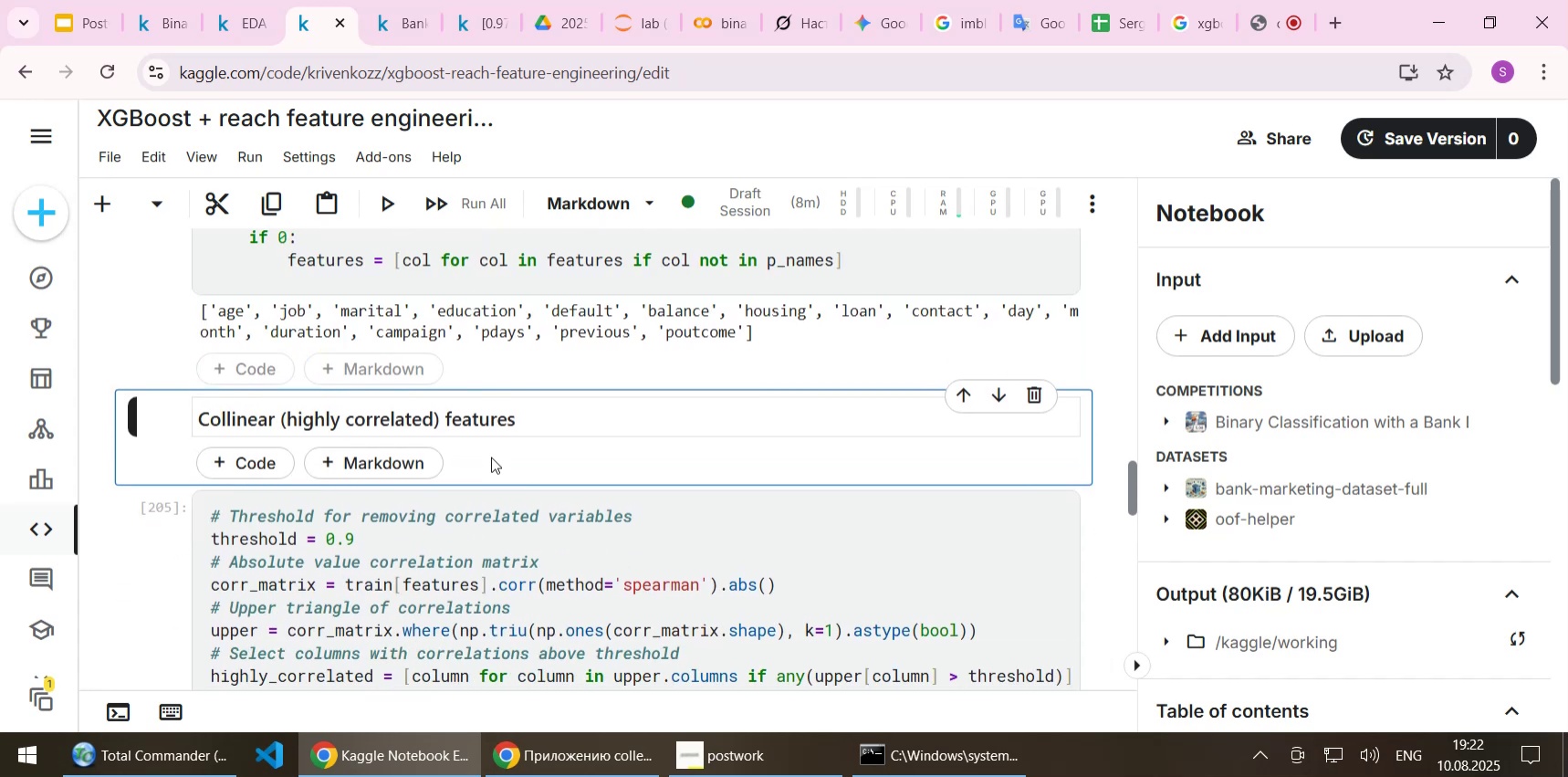 
key(Shift+Enter)
 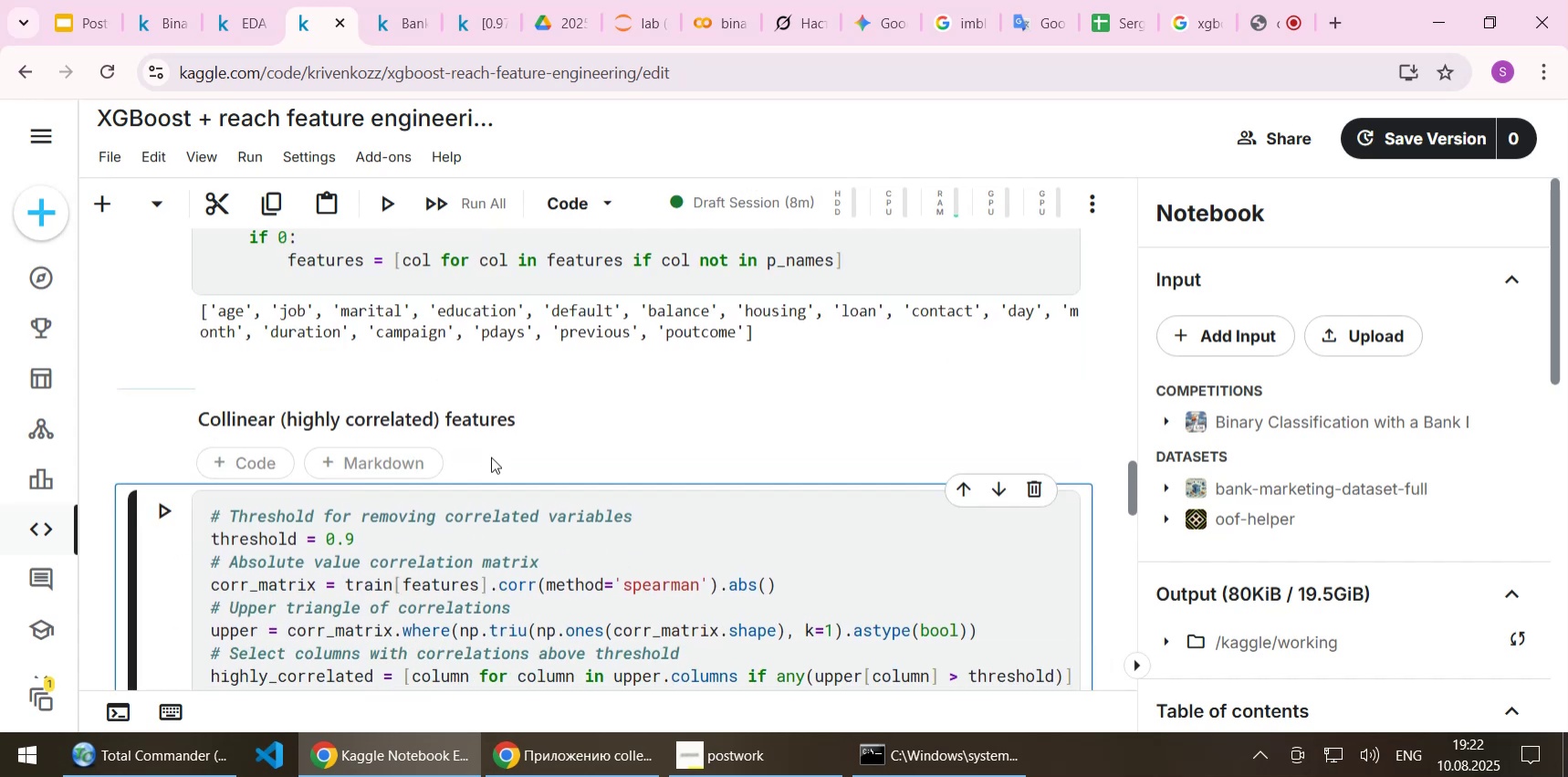 
key(Shift+Enter)
 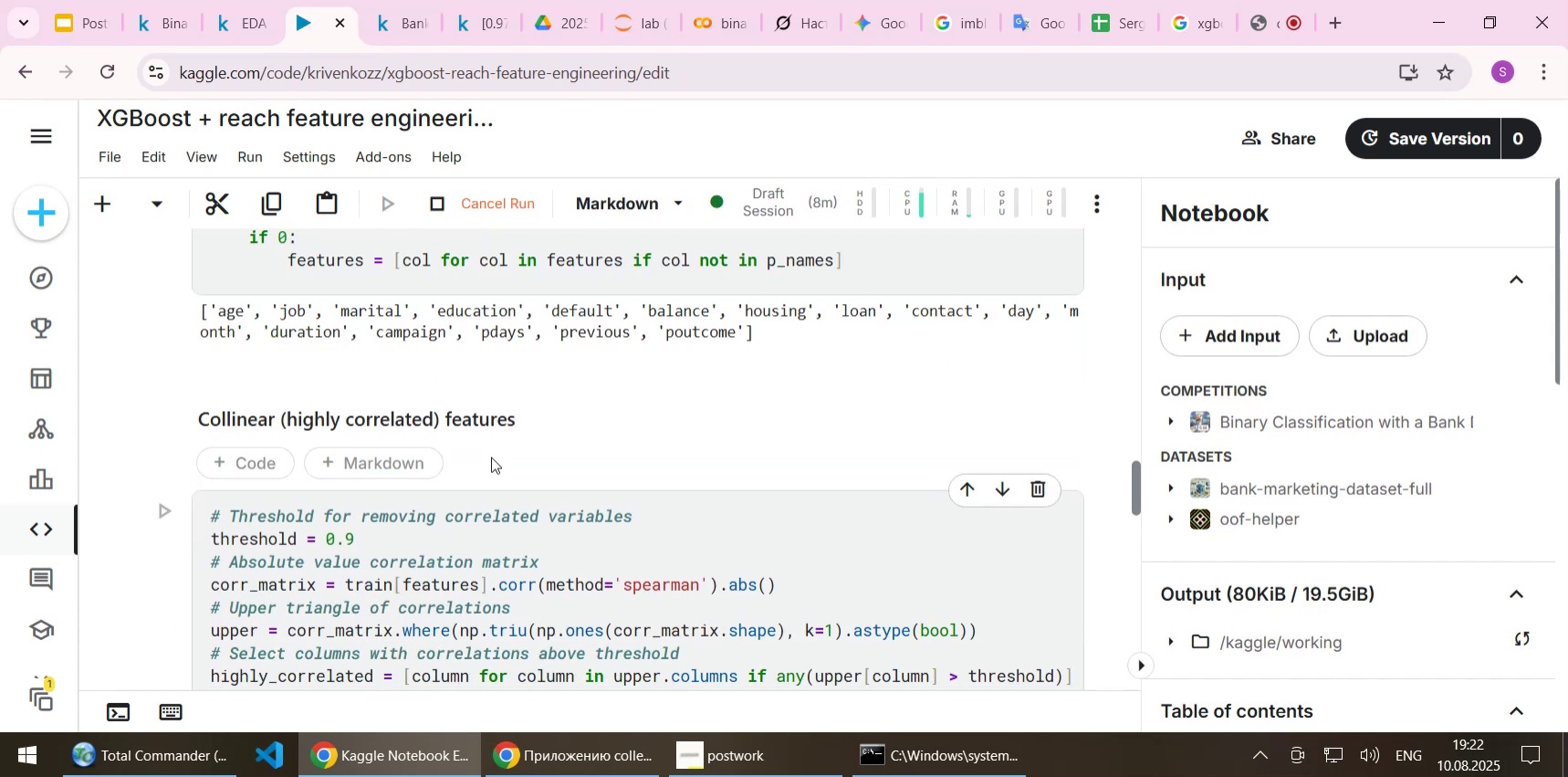 
scroll: coordinate [500, 452], scroll_direction: down, amount: 3.0
 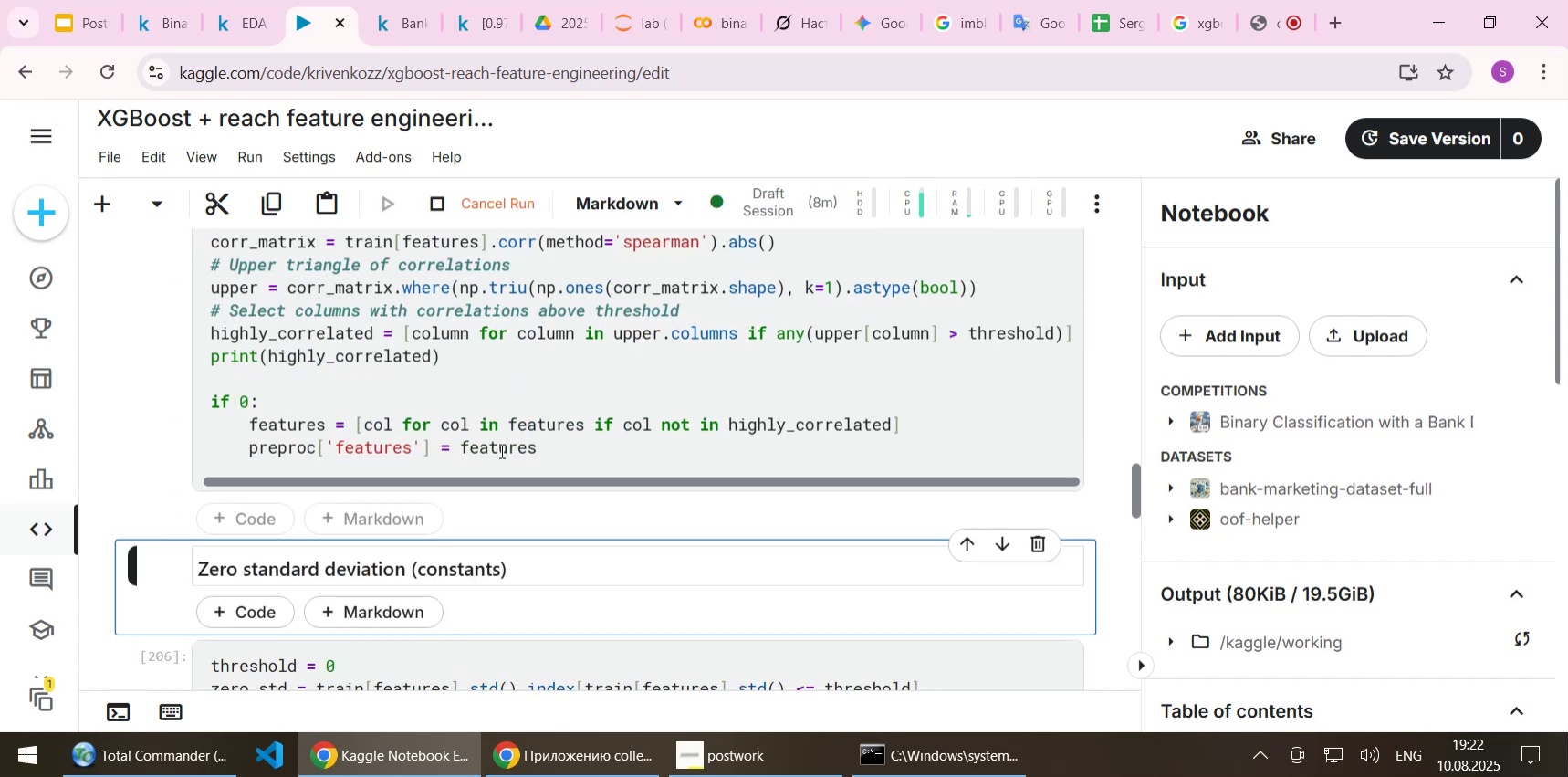 
scroll: coordinate [500, 450], scroll_direction: up, amount: 1.0
 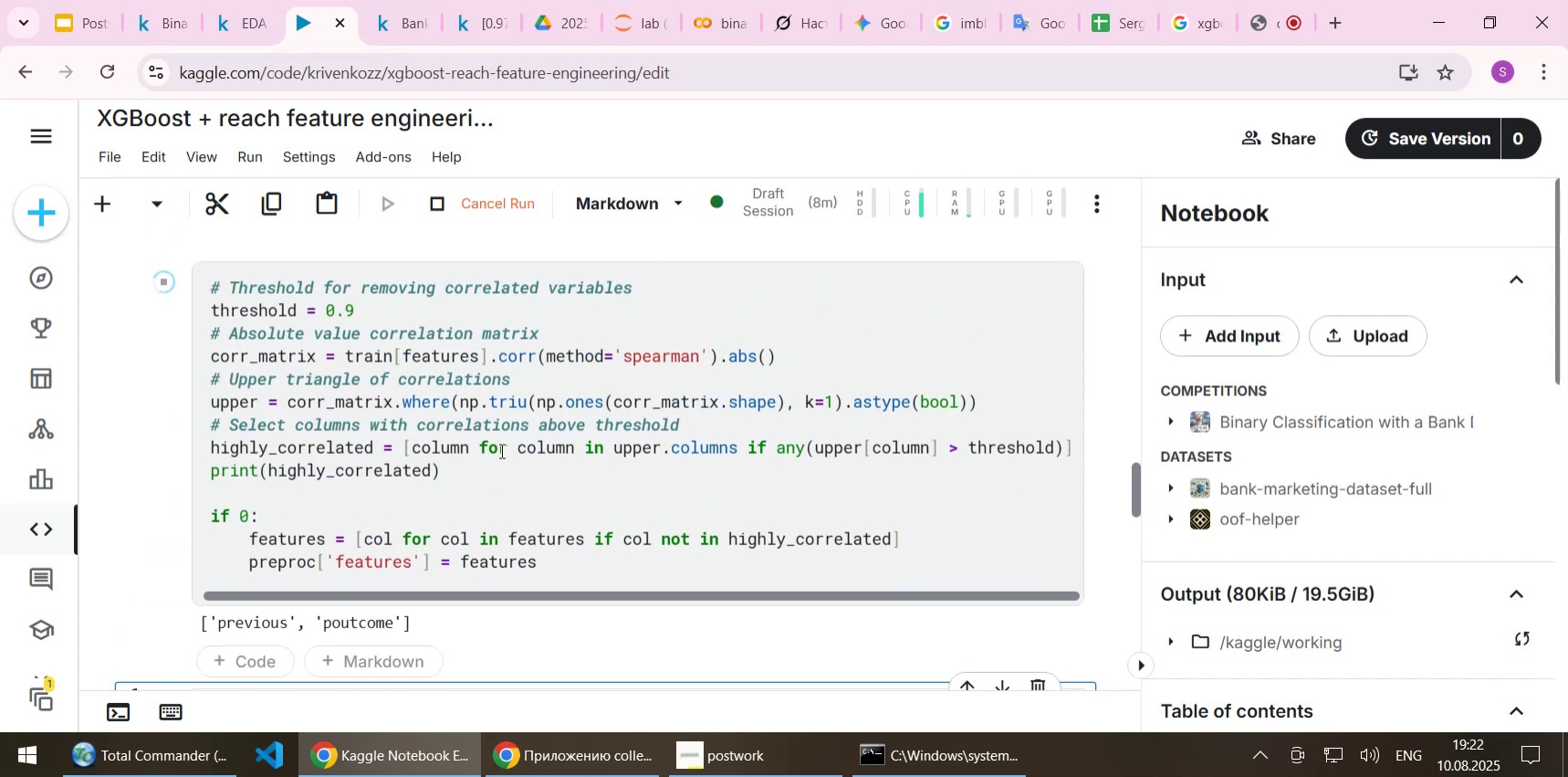 
scroll: coordinate [500, 450], scroll_direction: down, amount: 3.0
 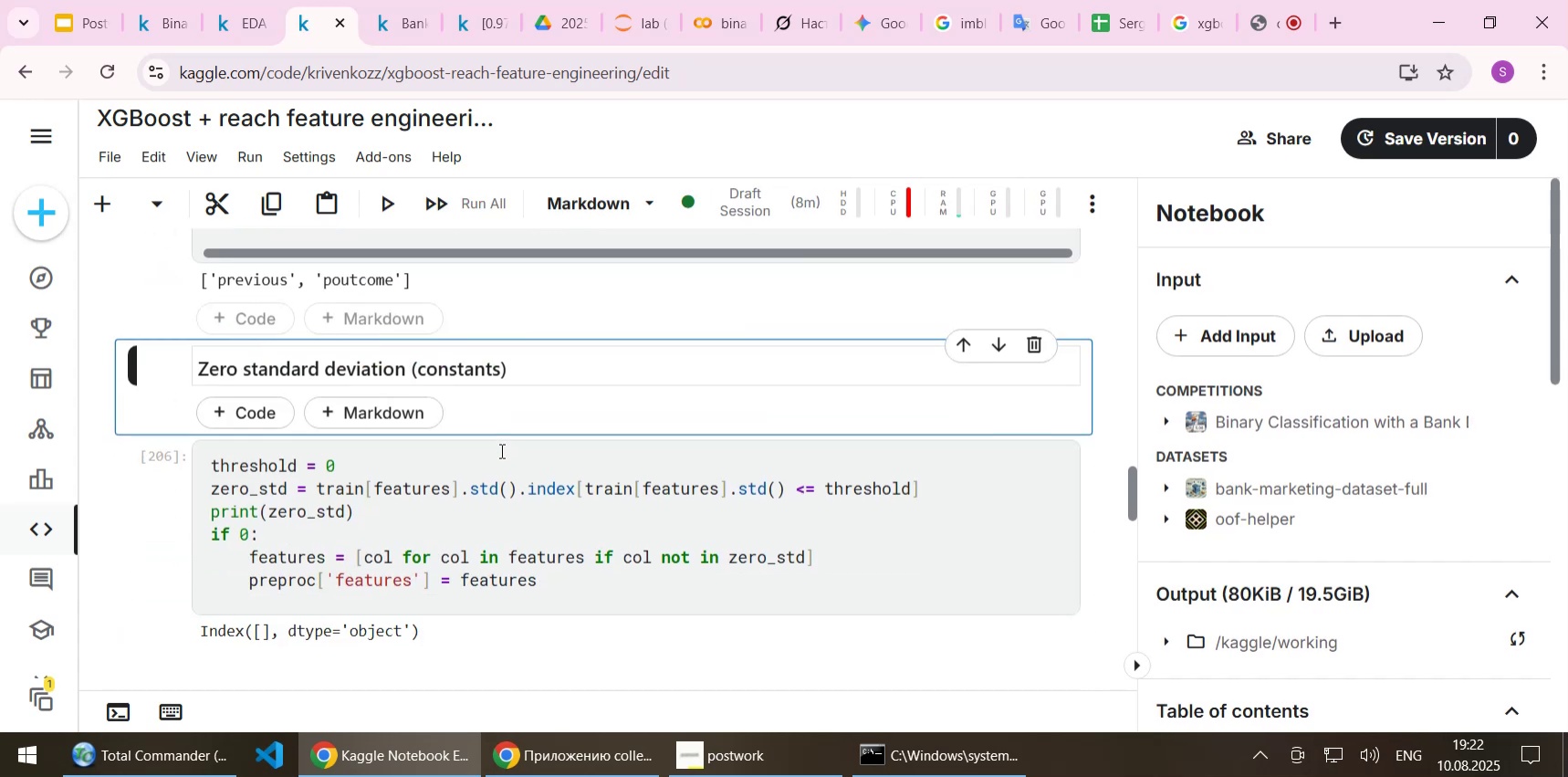 
key(Shift+Enter)
 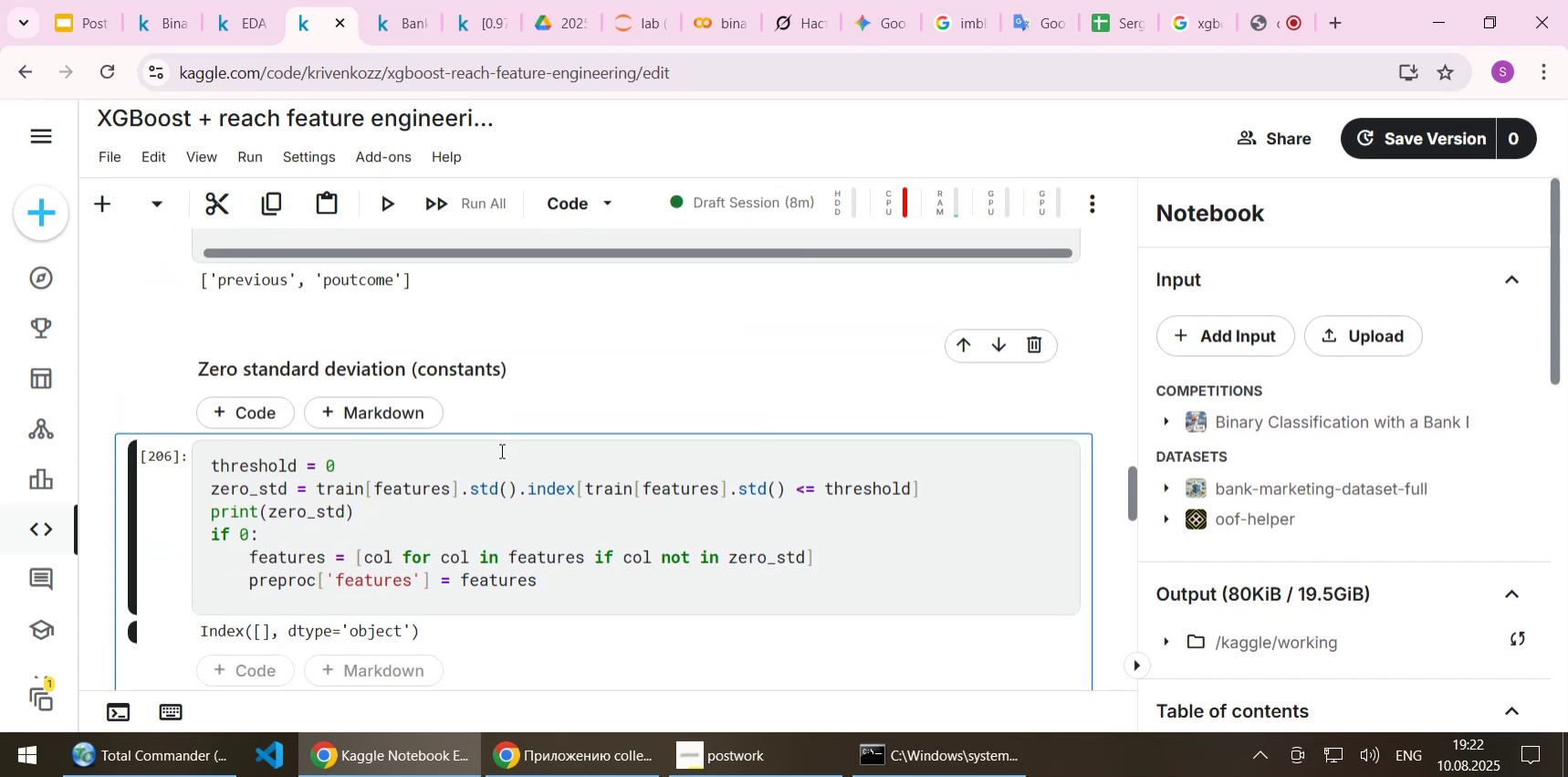 
key(Shift+Enter)
 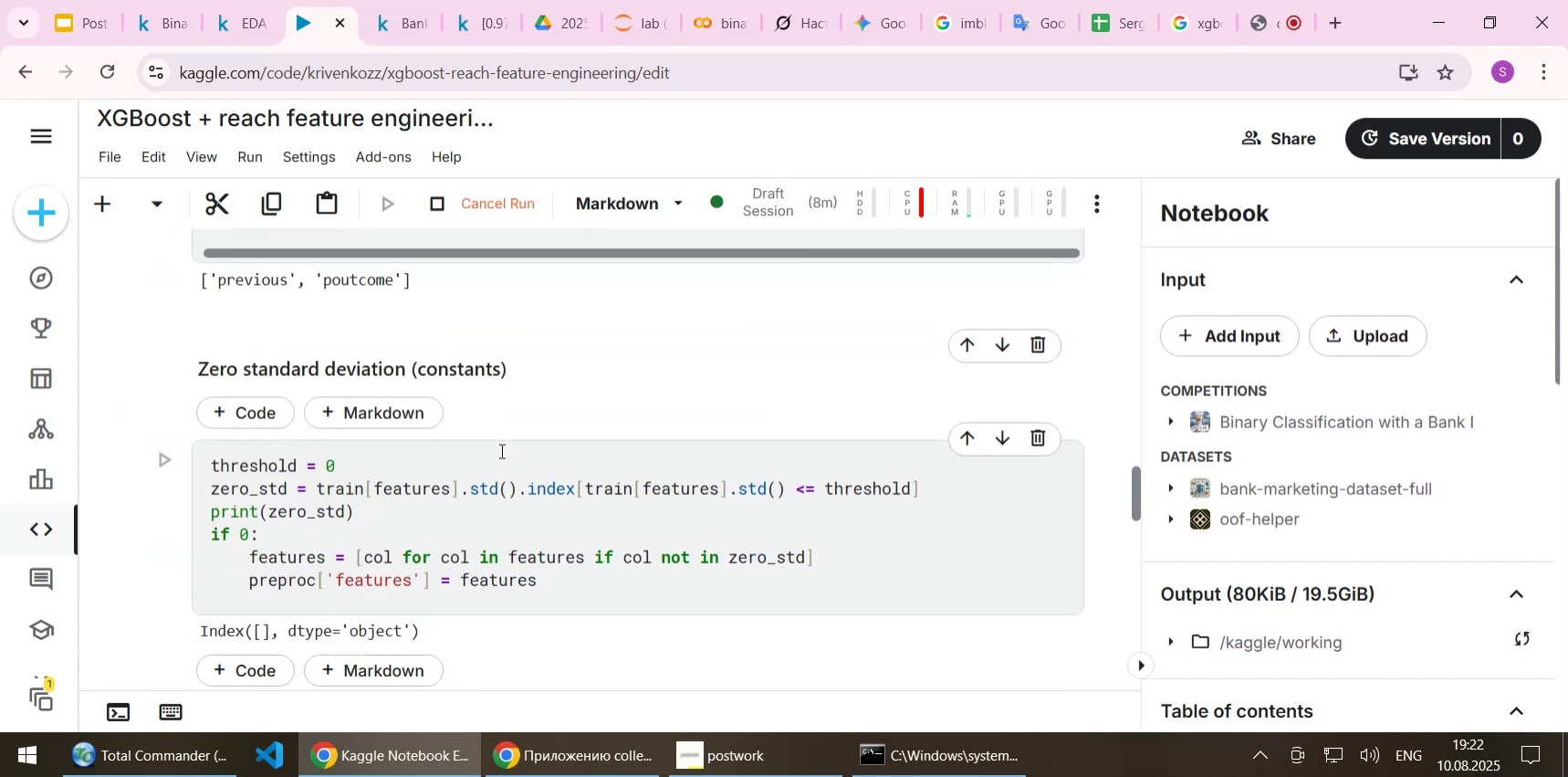 
scroll: coordinate [496, 500], scroll_direction: down, amount: 2.0
 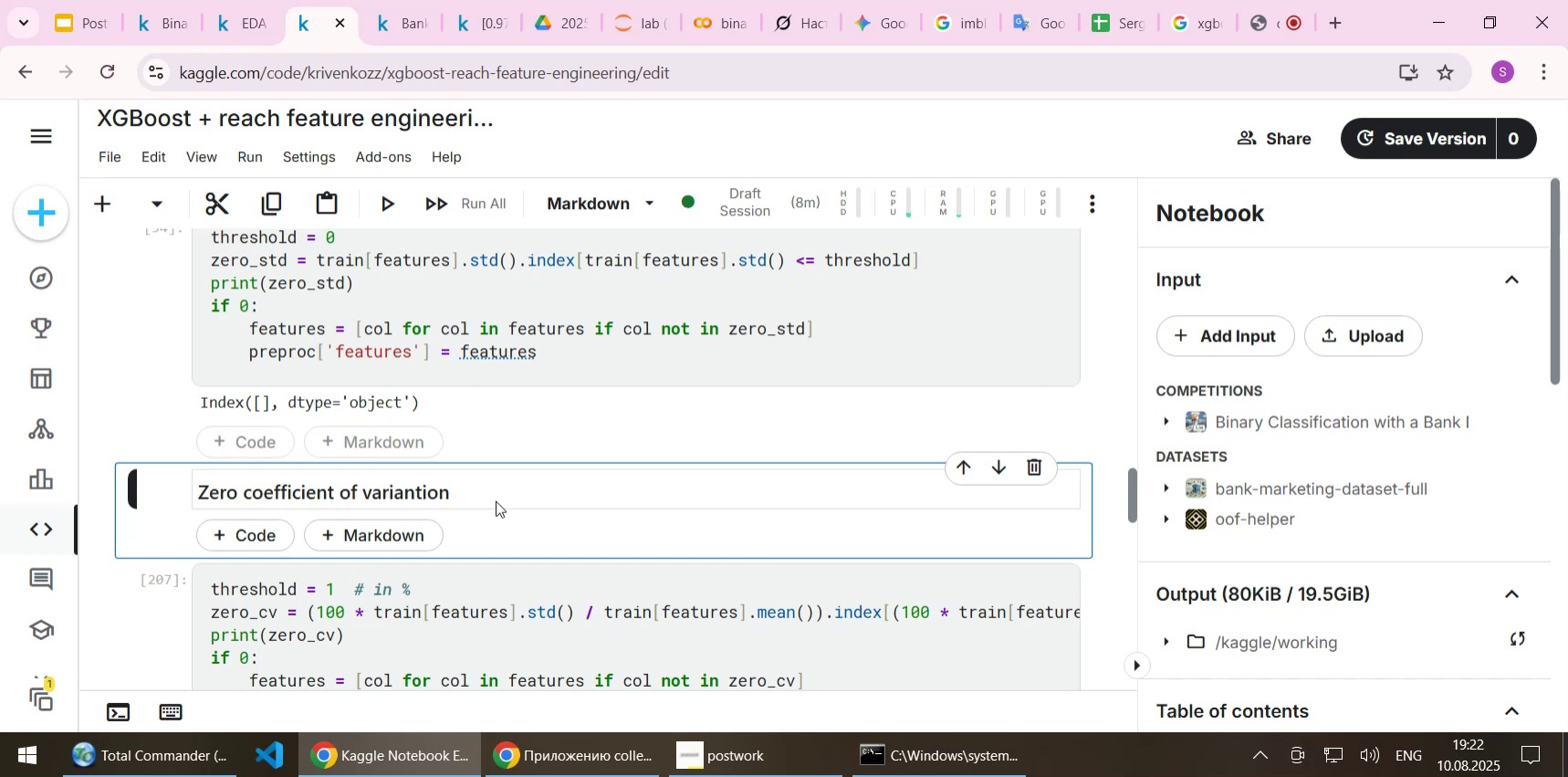 
key(Shift+Enter)
 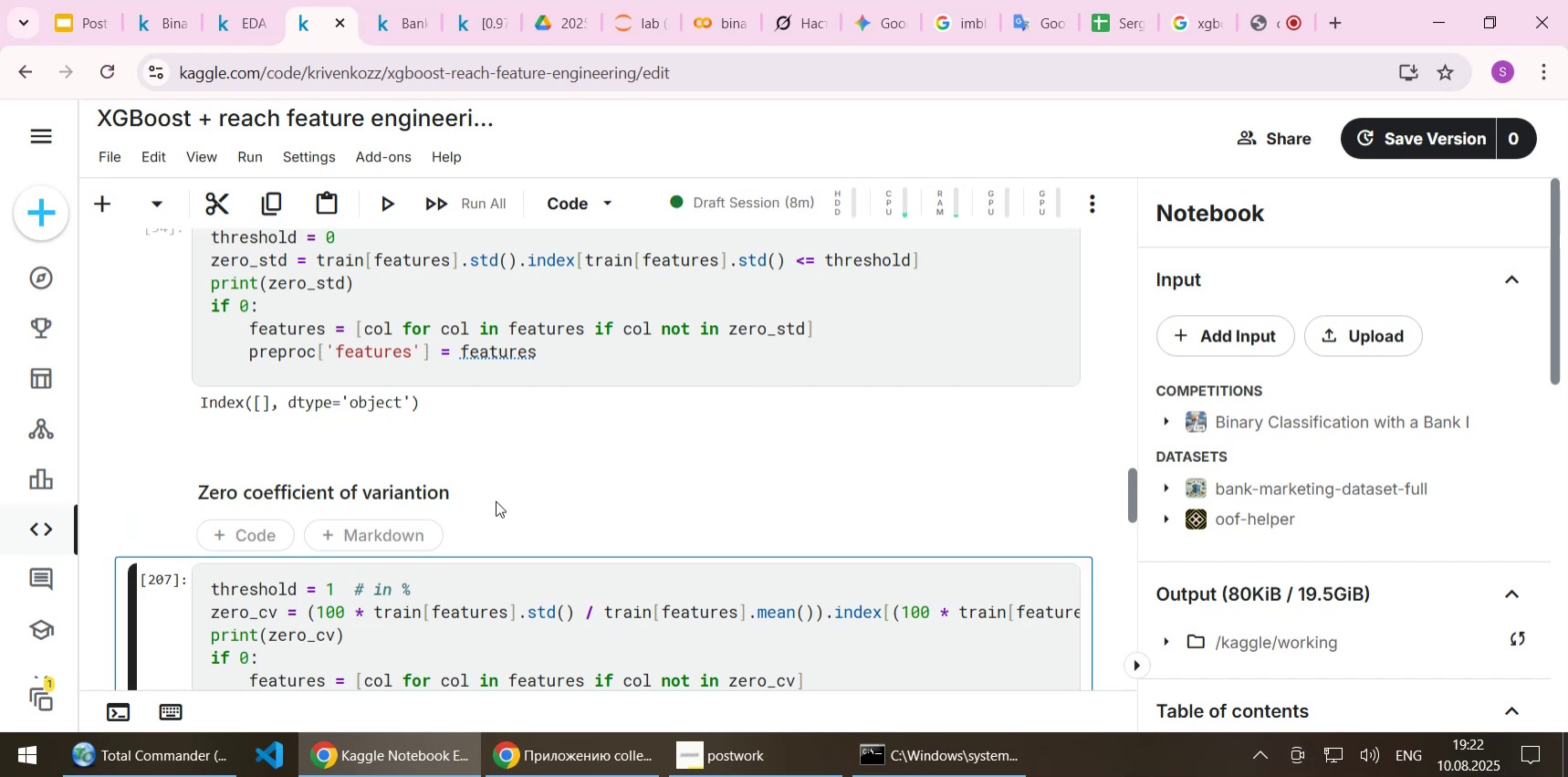 
key(Shift+Enter)
 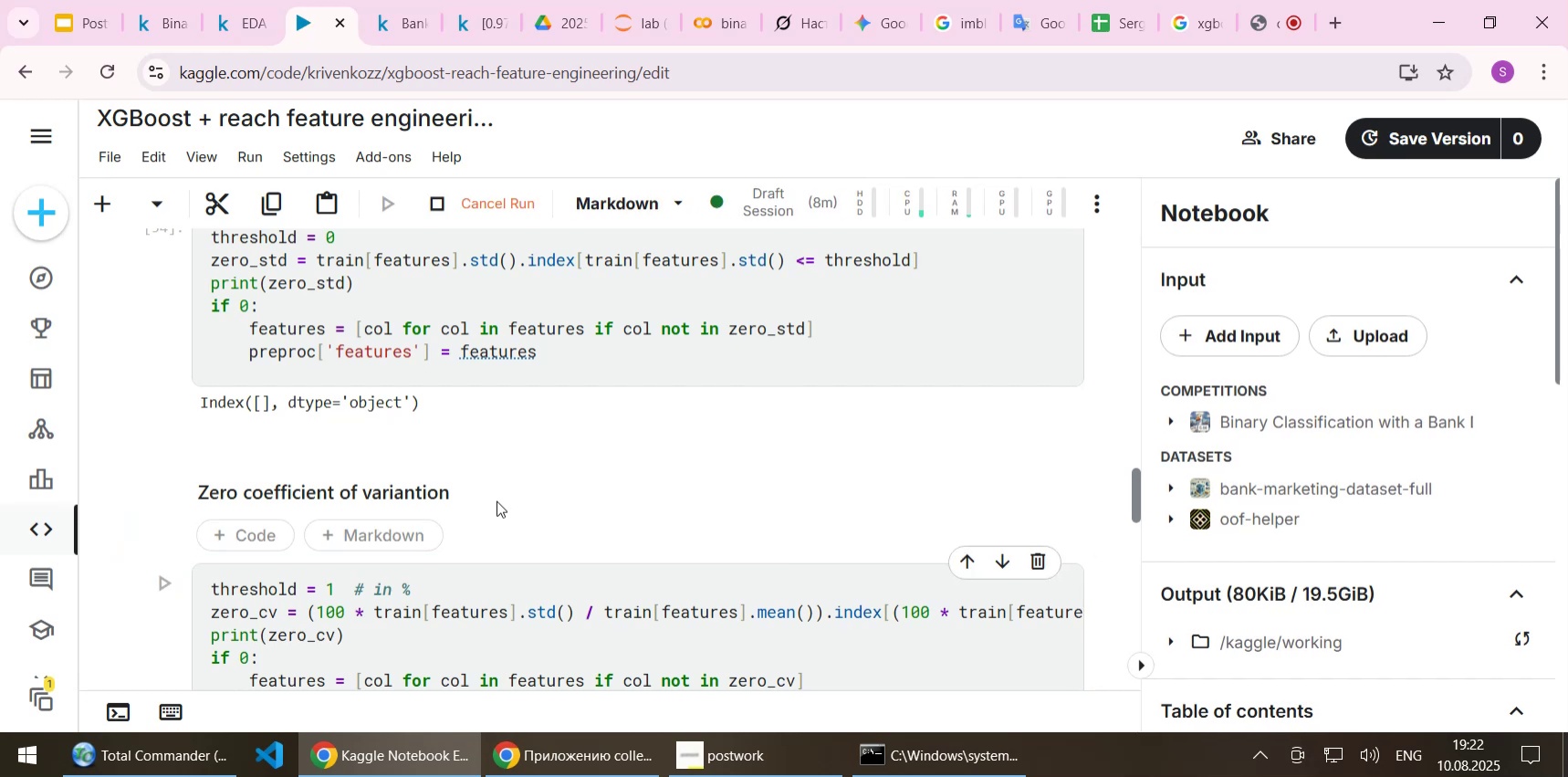 
scroll: coordinate [504, 408], scroll_direction: down, amount: 5.0
 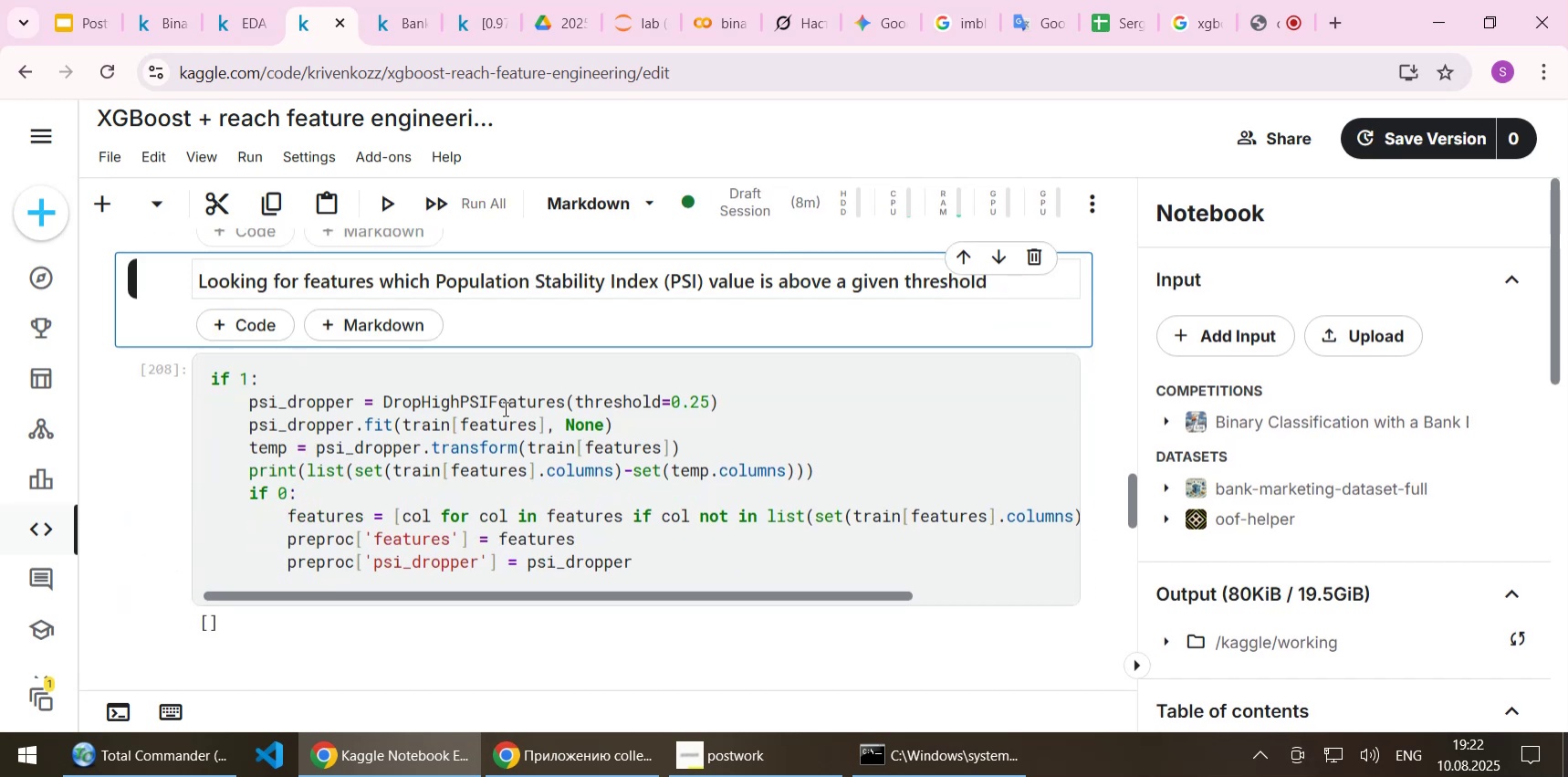 
wait(9.99)
 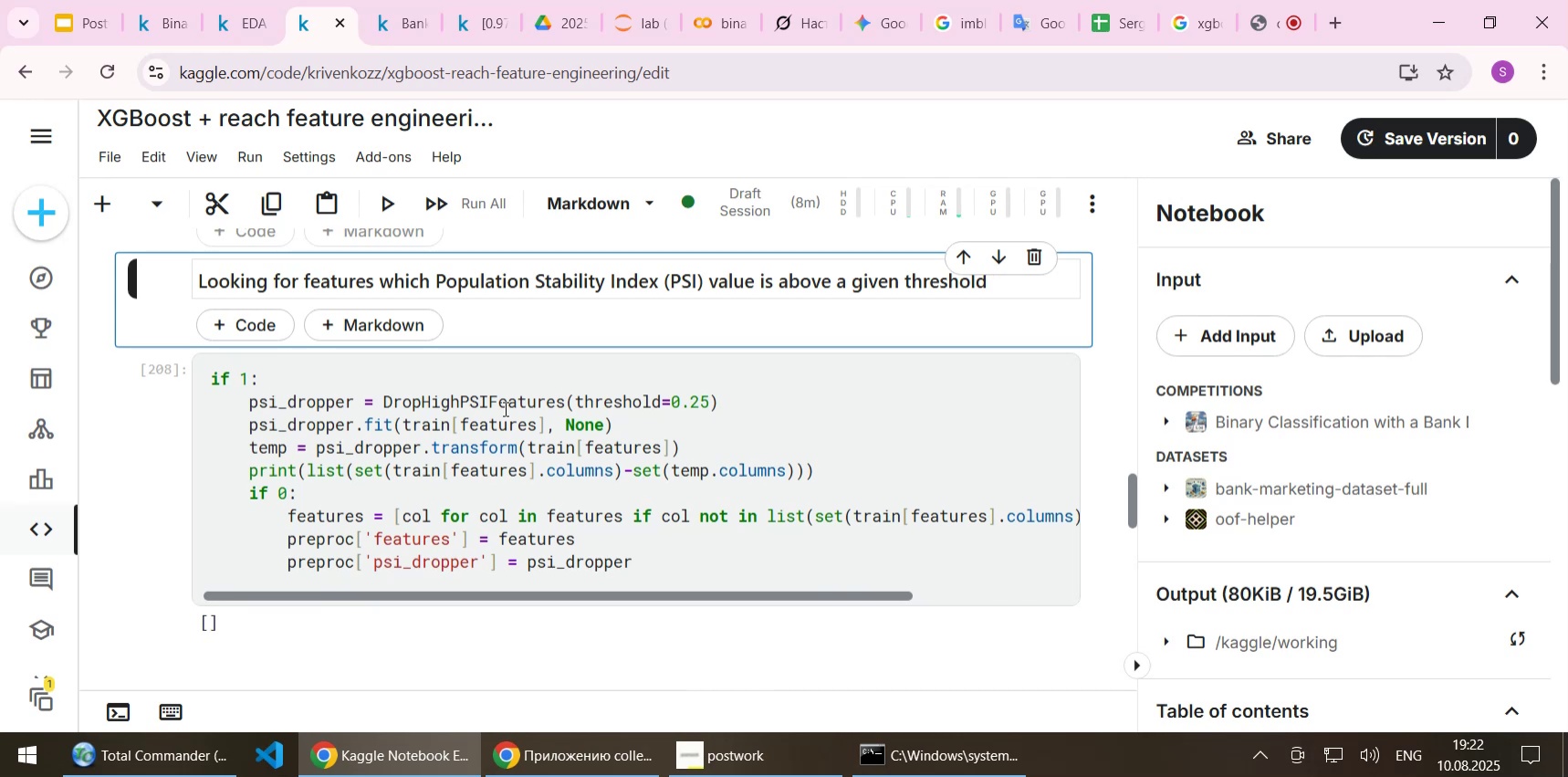 
key(Shift+Enter)
 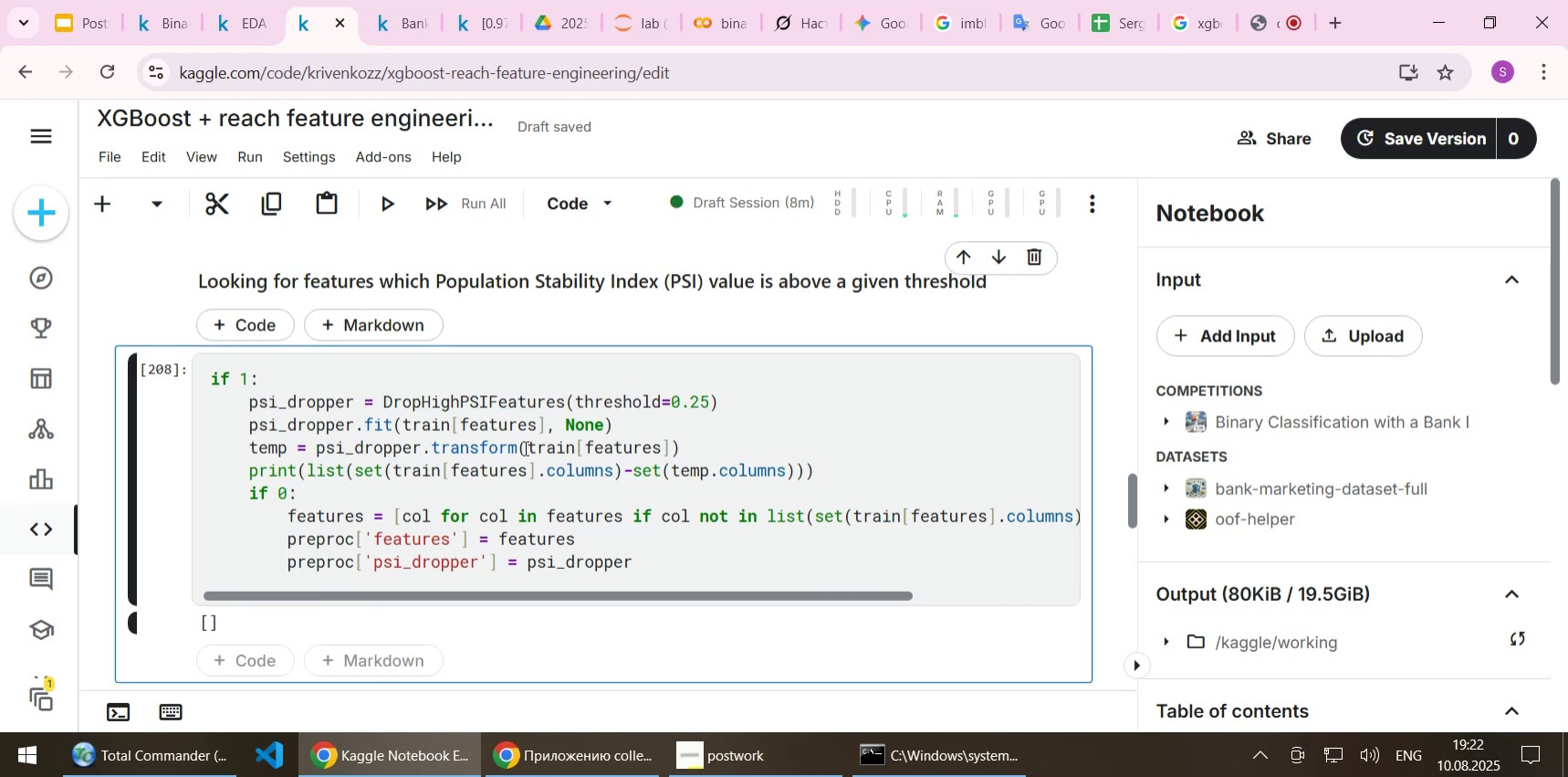 
key(Shift+Enter)
 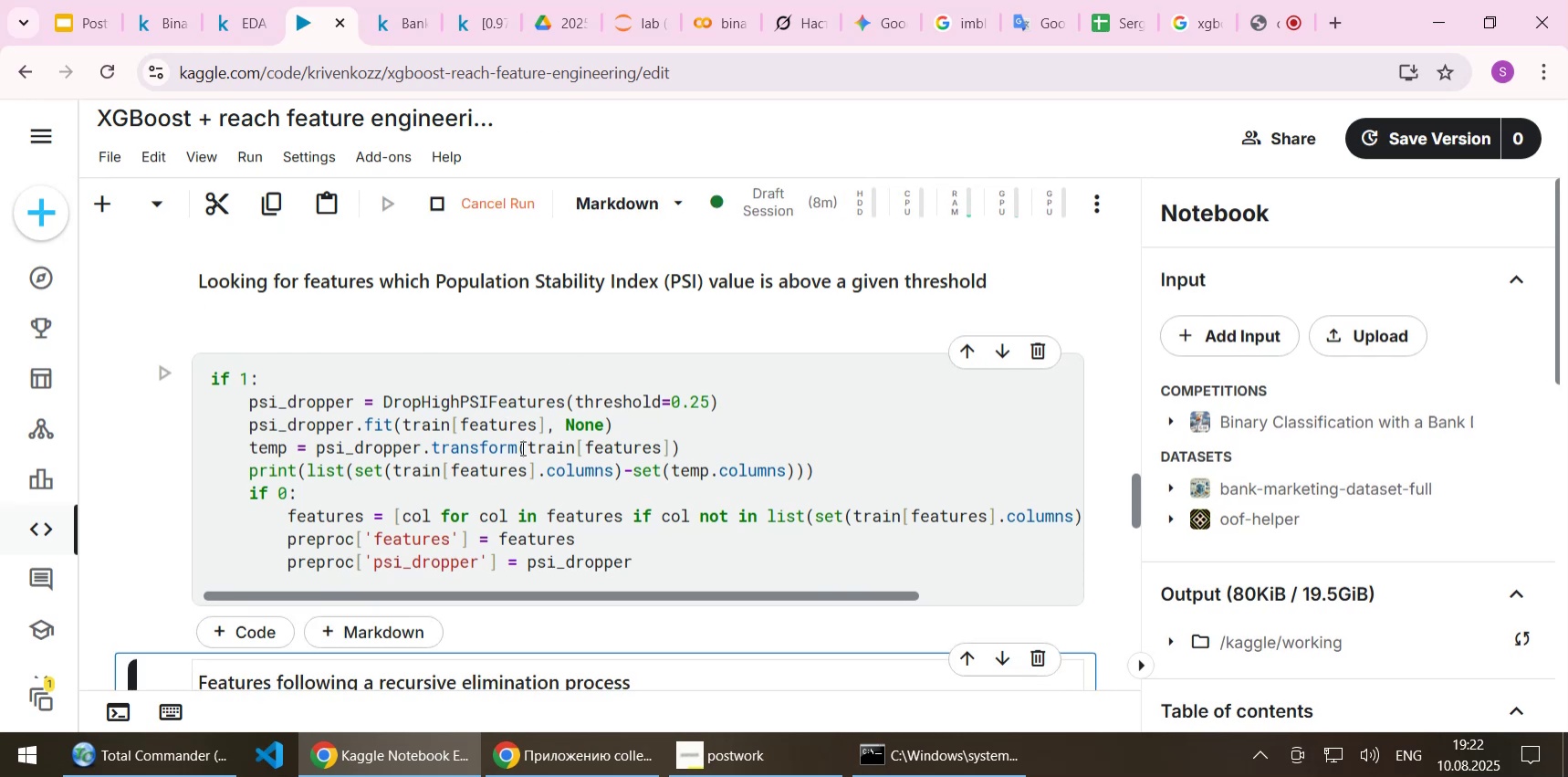 
scroll: coordinate [479, 469], scroll_direction: down, amount: 3.0
 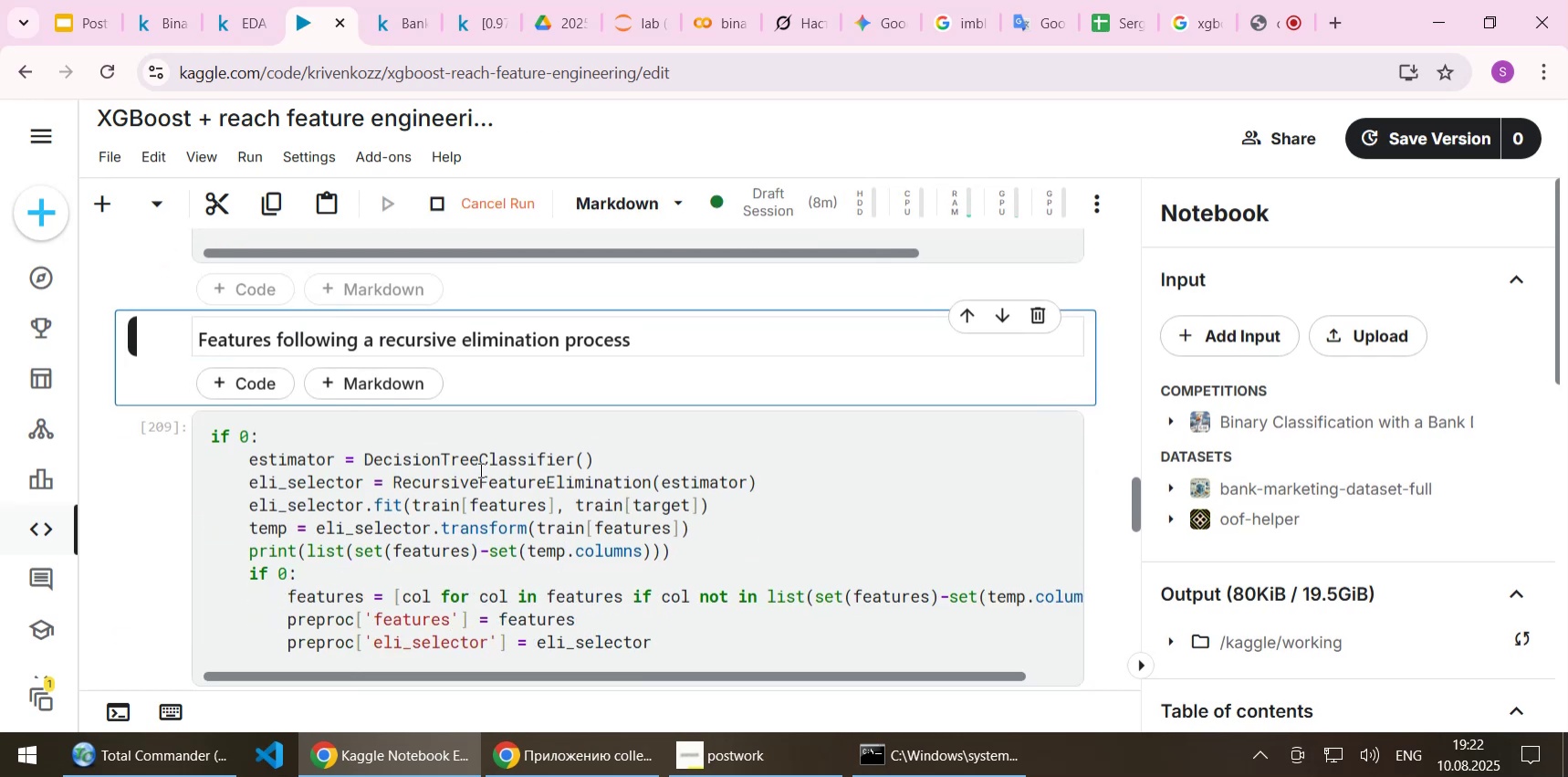 
key(Shift+Enter)
 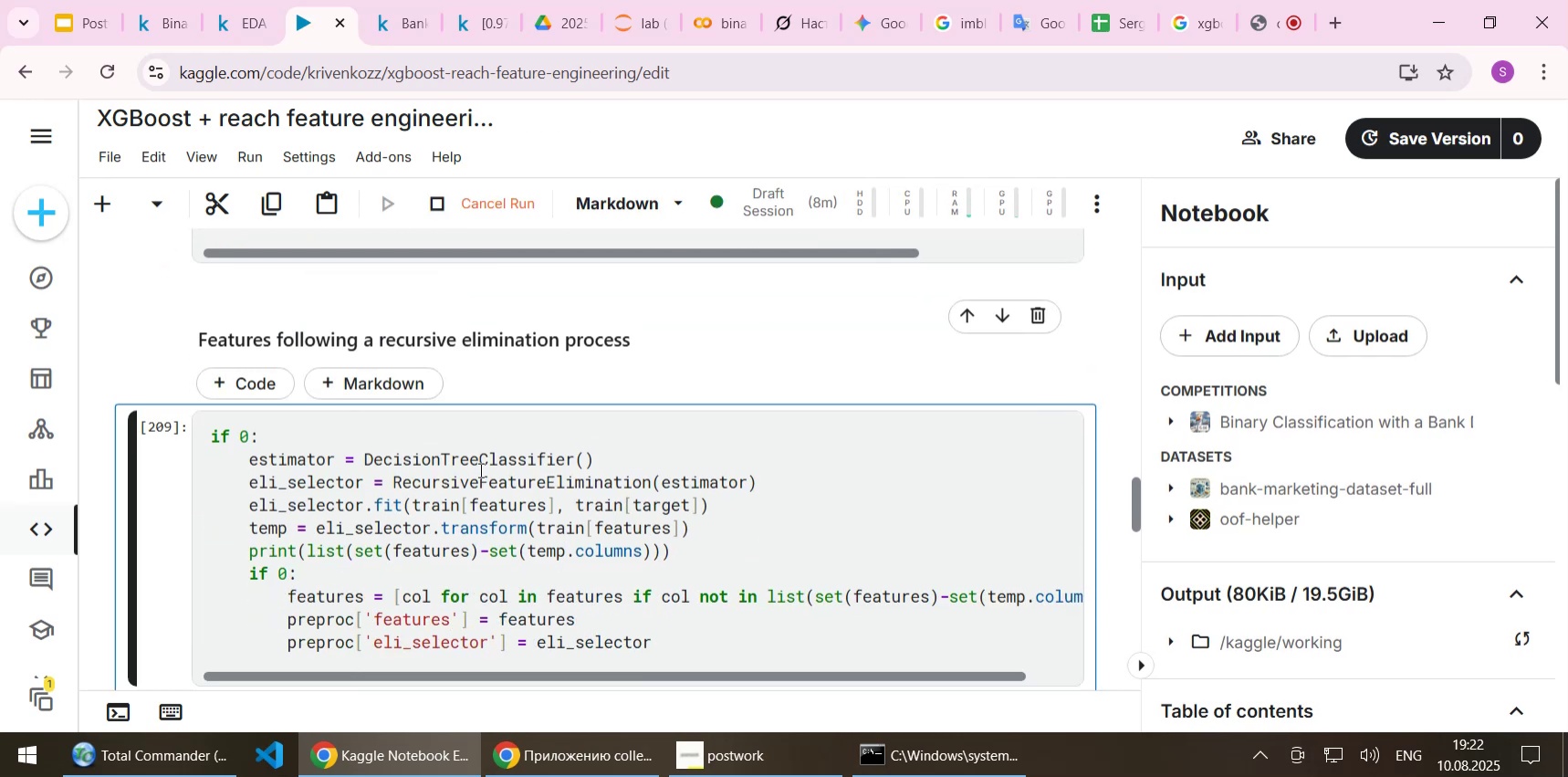 
key(Shift+Enter)
 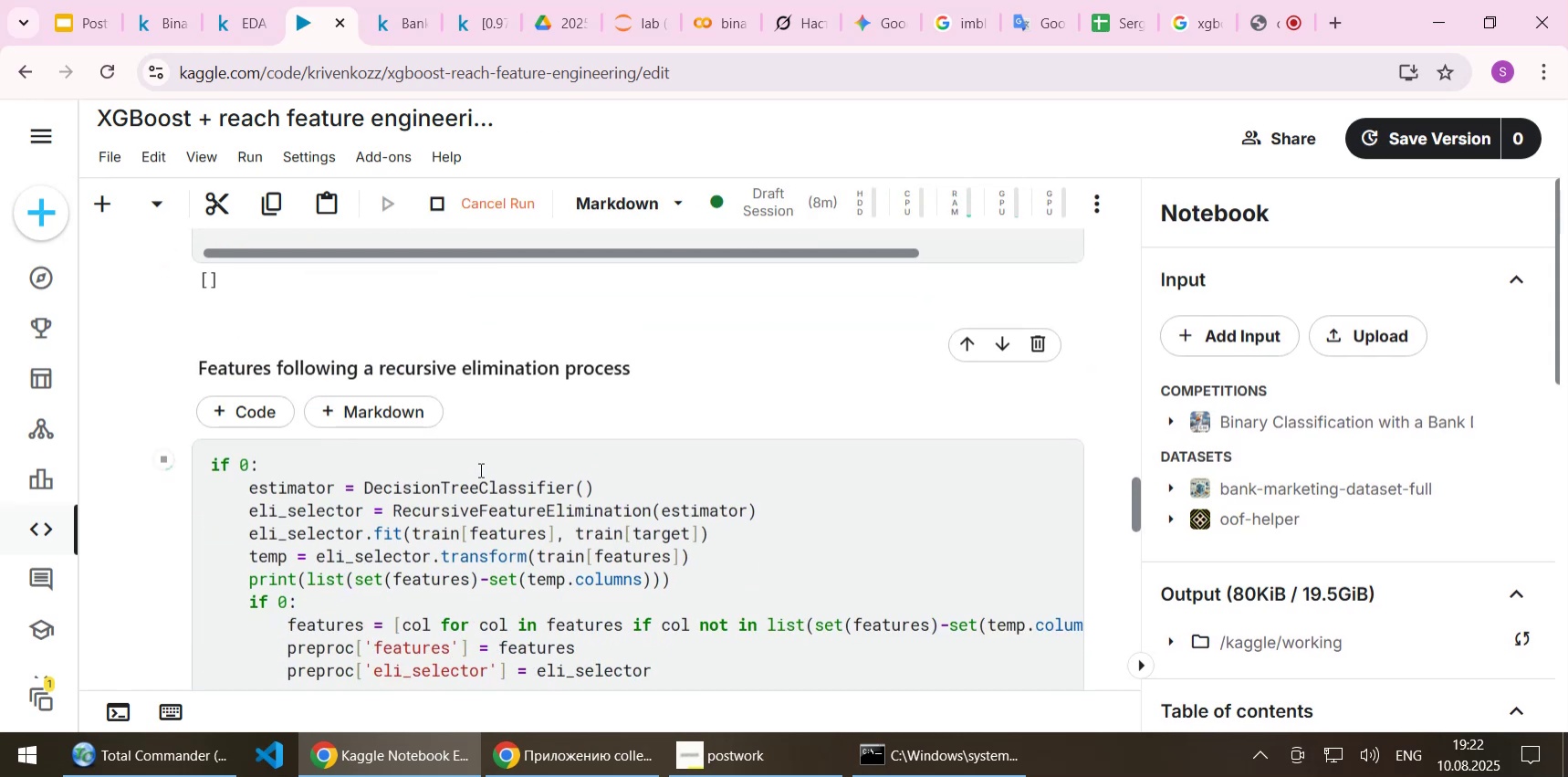 
scroll: coordinate [340, 509], scroll_direction: down, amount: 6.0
 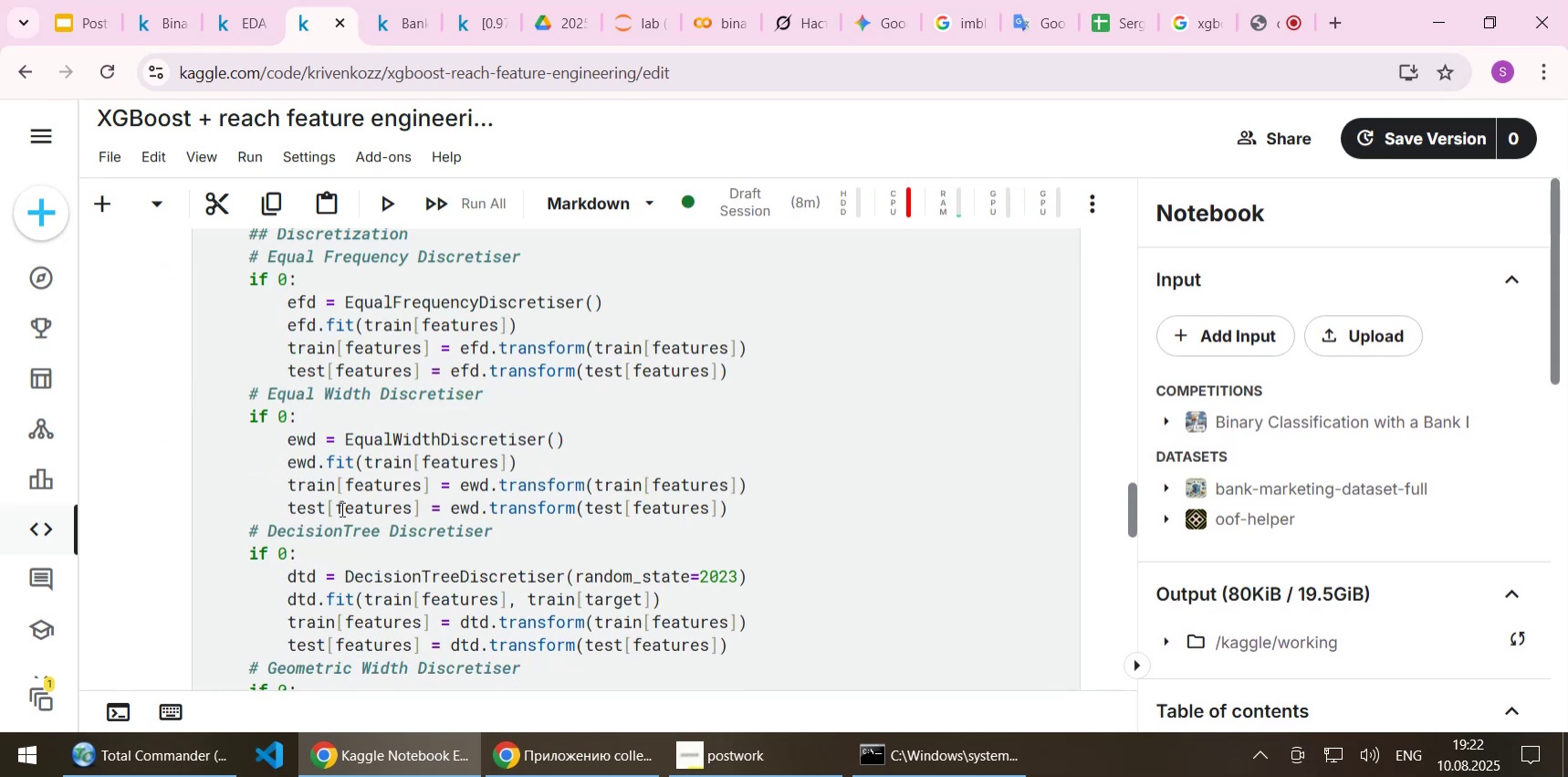 
key(Shift+Enter)
 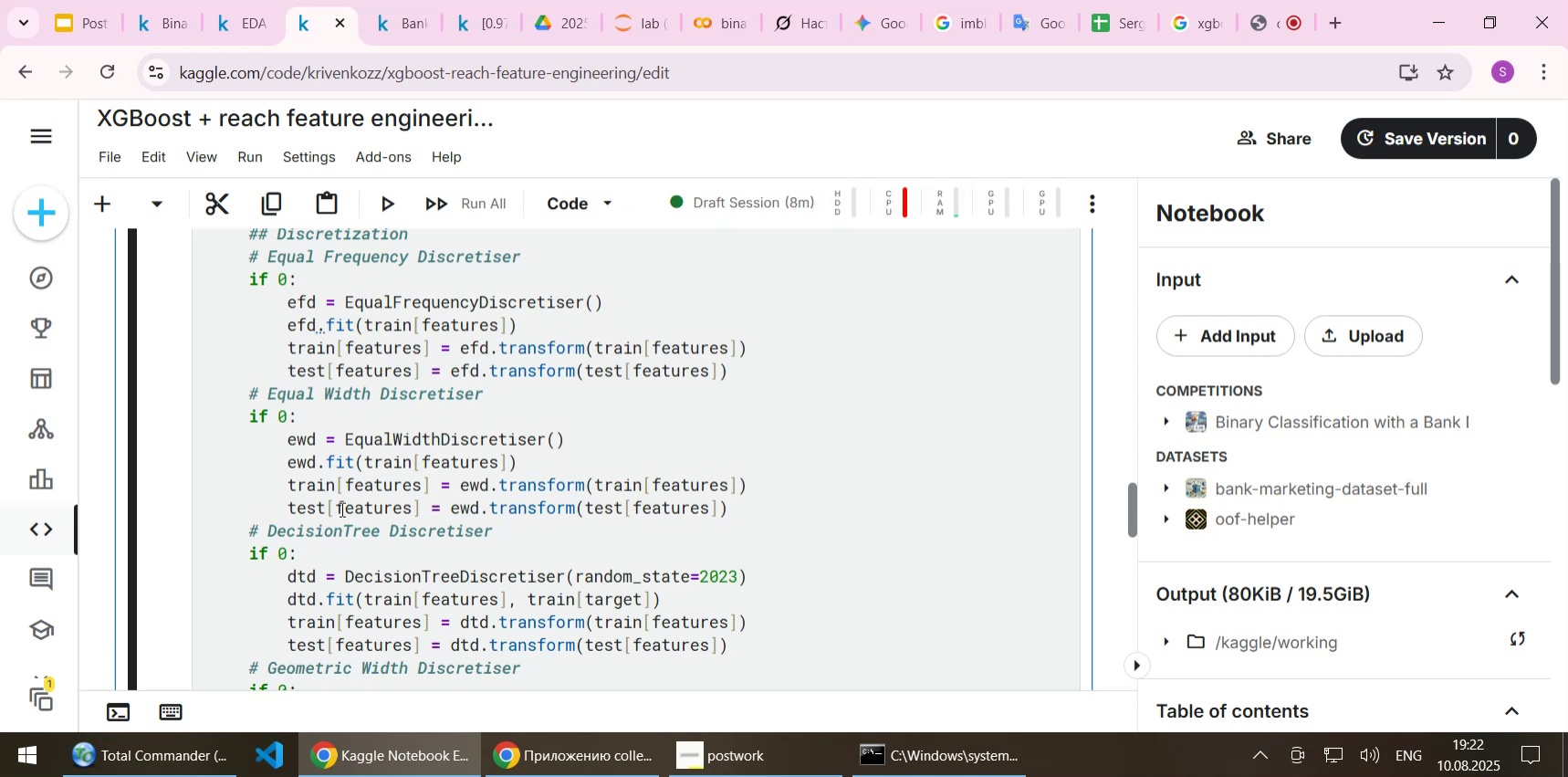 
key(Shift+Enter)
 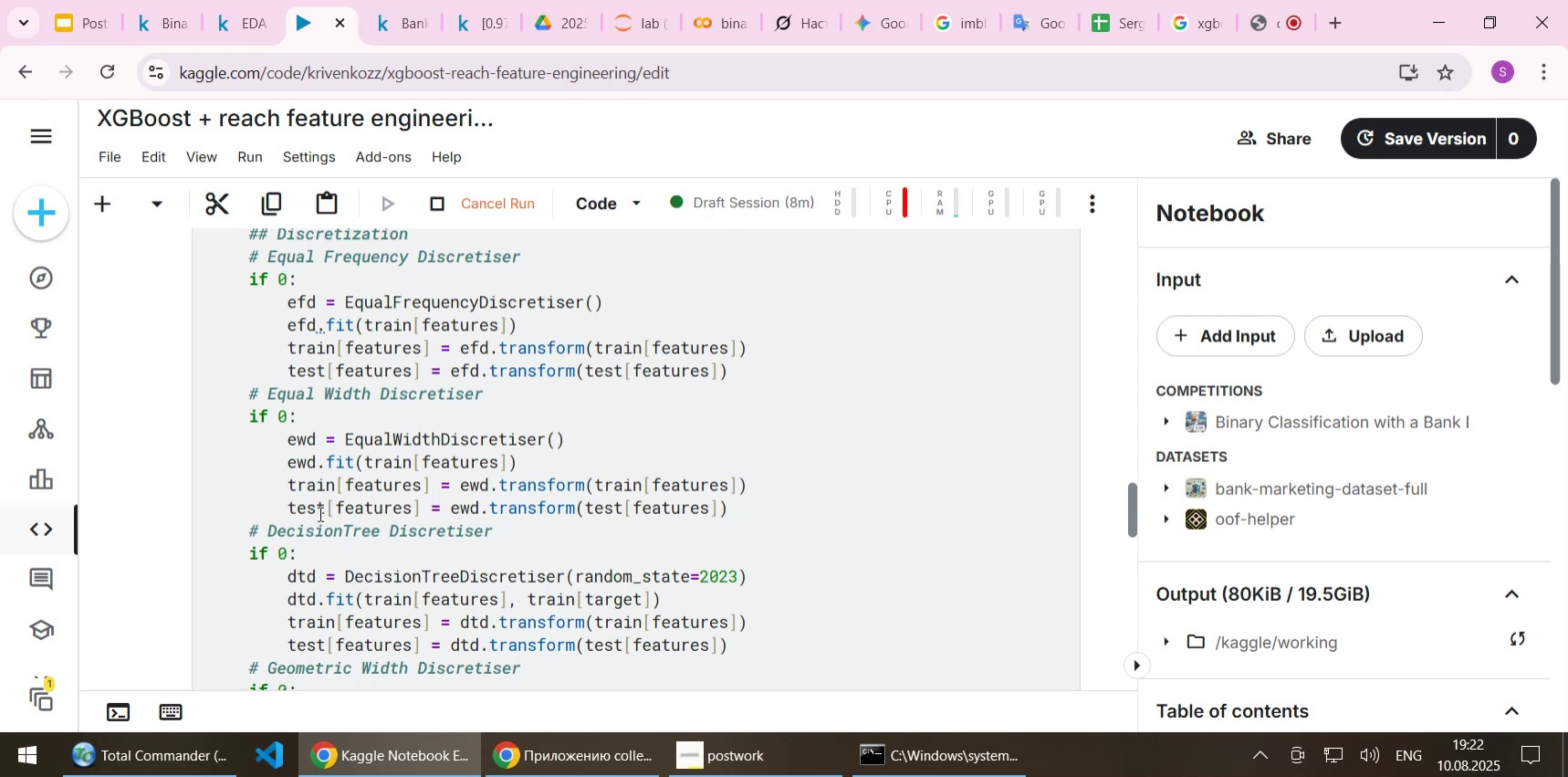 
scroll: coordinate [340, 498], scroll_direction: down, amount: 13.0
 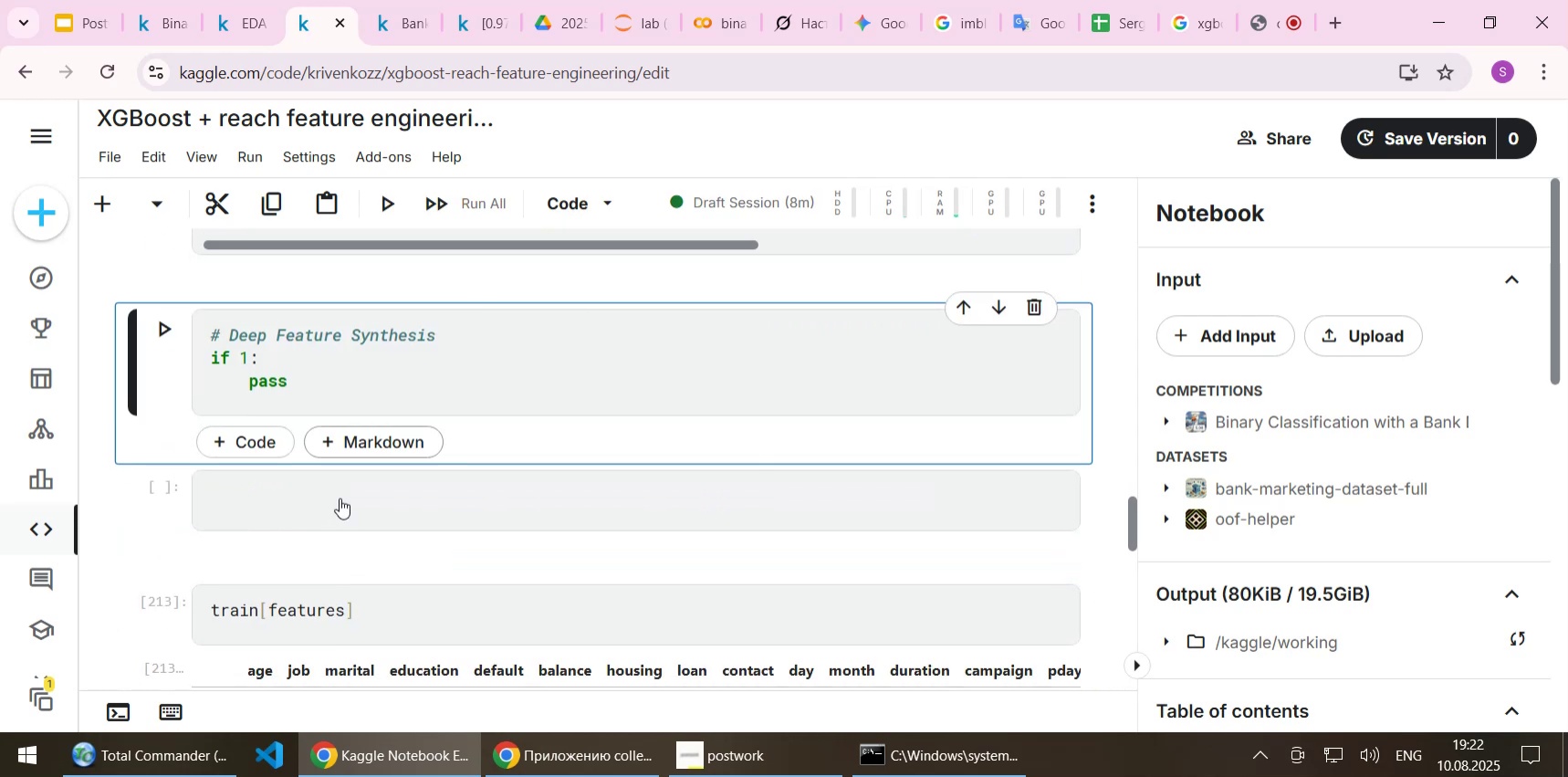 
key(Shift+Enter)
 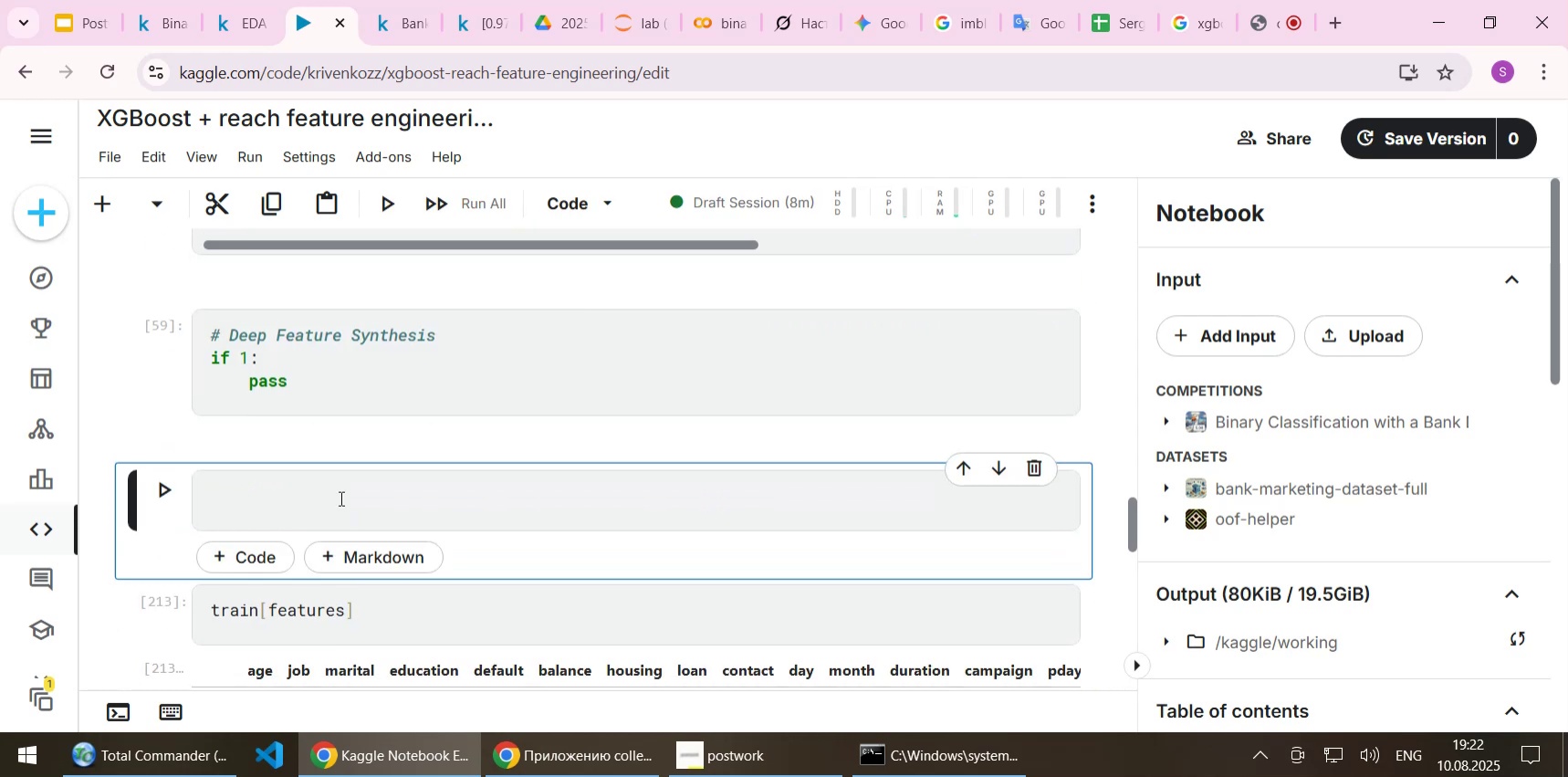 
scroll: coordinate [355, 499], scroll_direction: down, amount: 2.0
 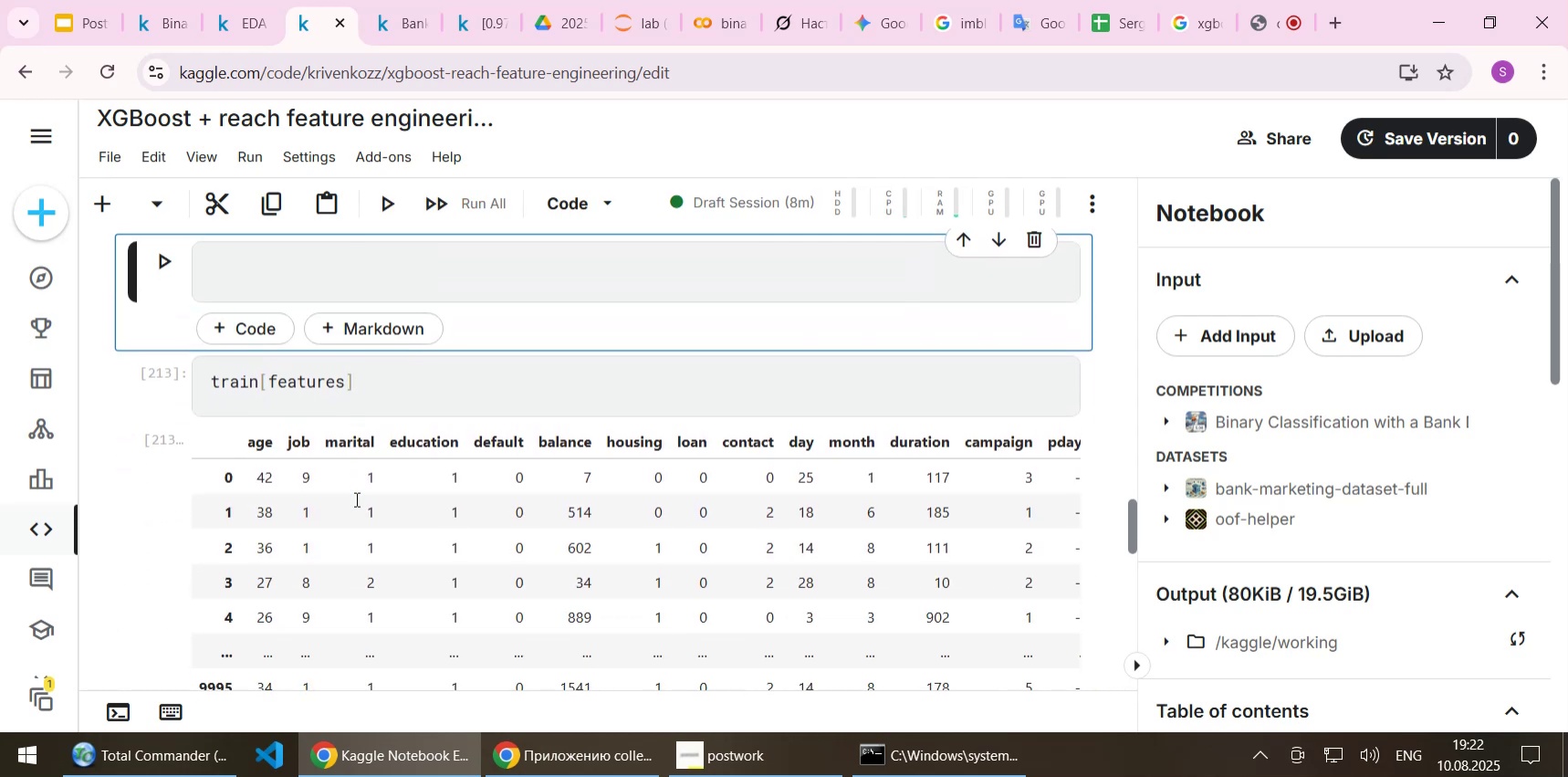 
key(Shift+Enter)
 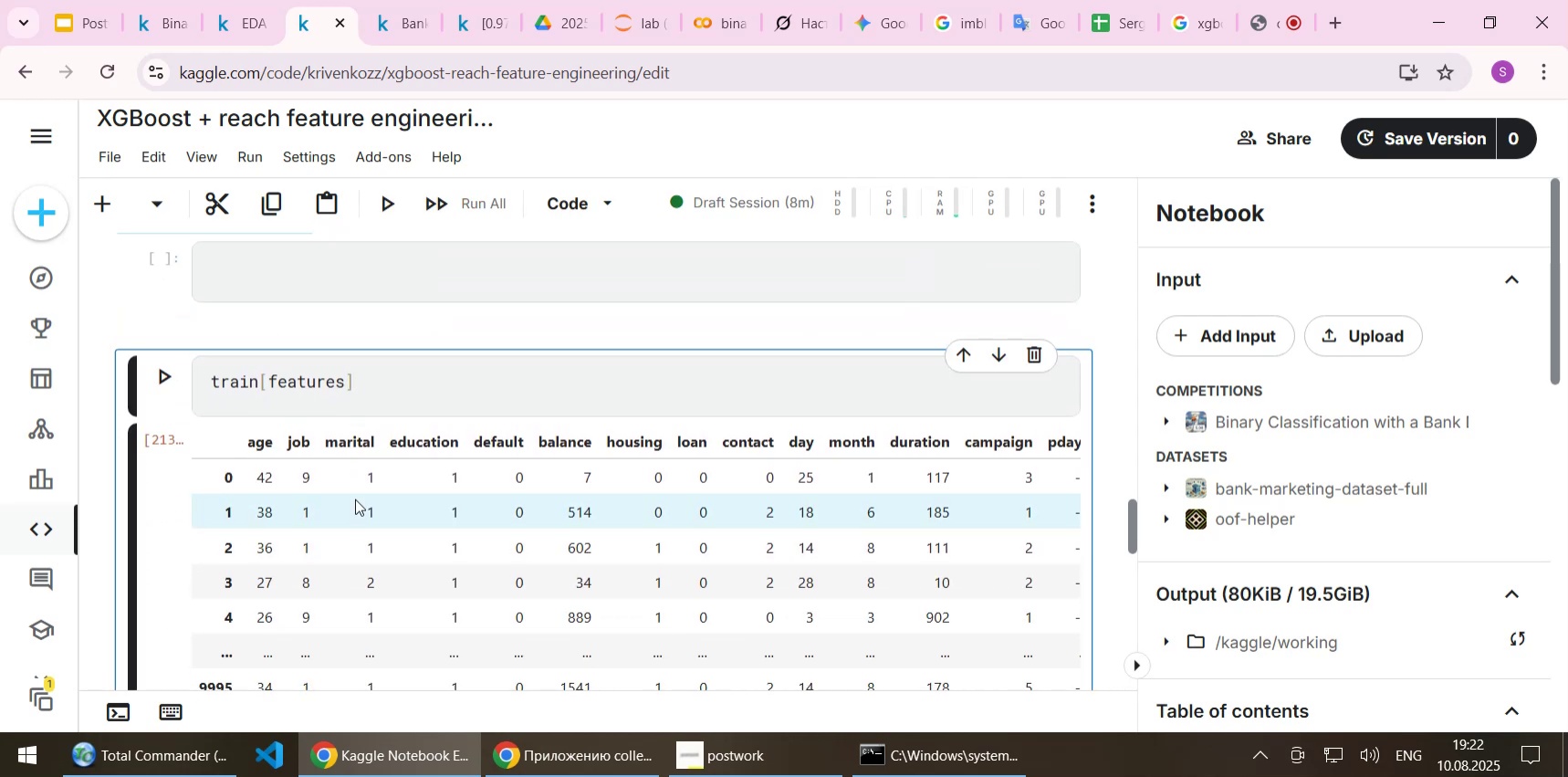 
key(Shift+Enter)
 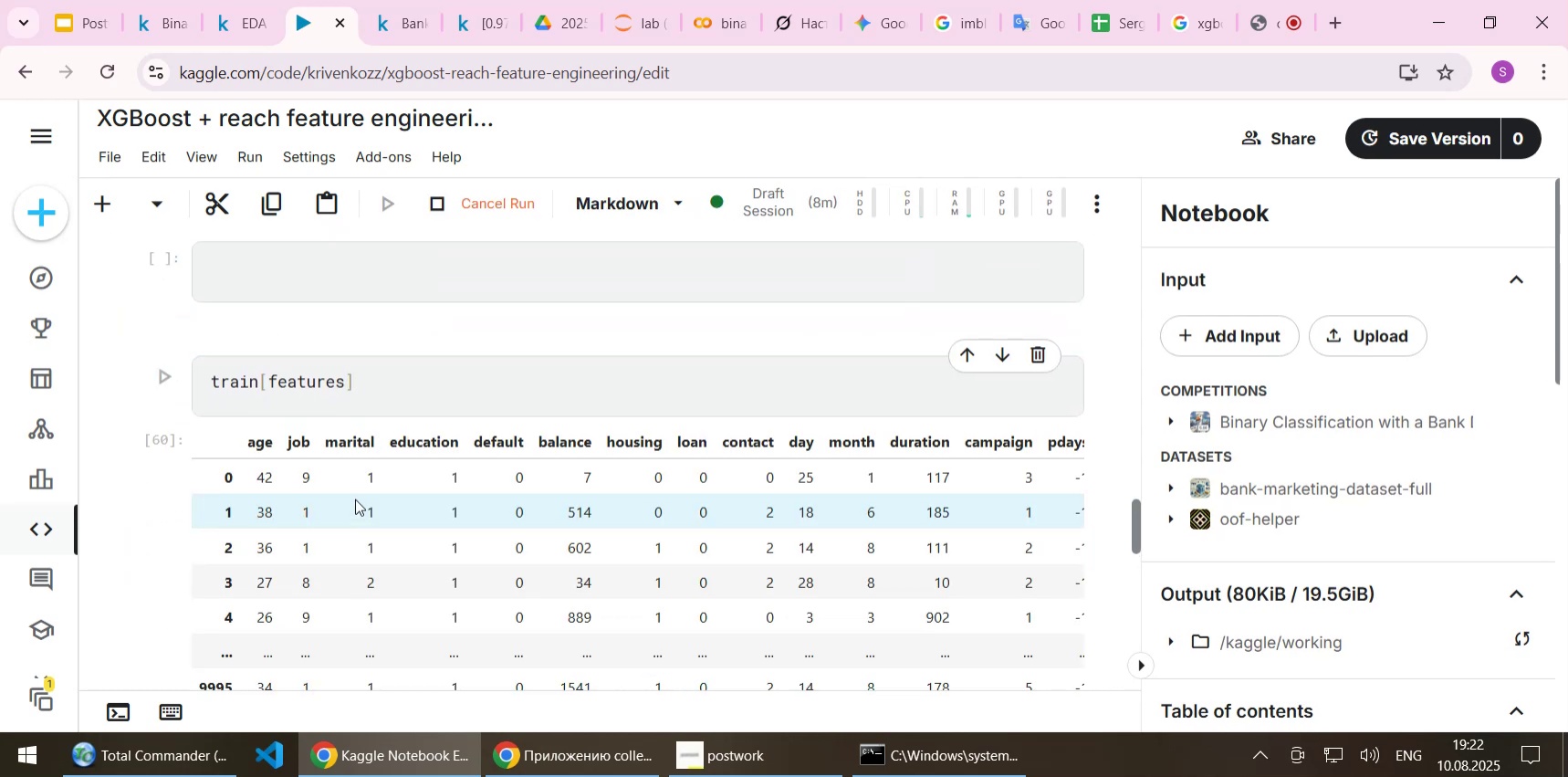 
scroll: coordinate [355, 499], scroll_direction: down, amount: 4.0
 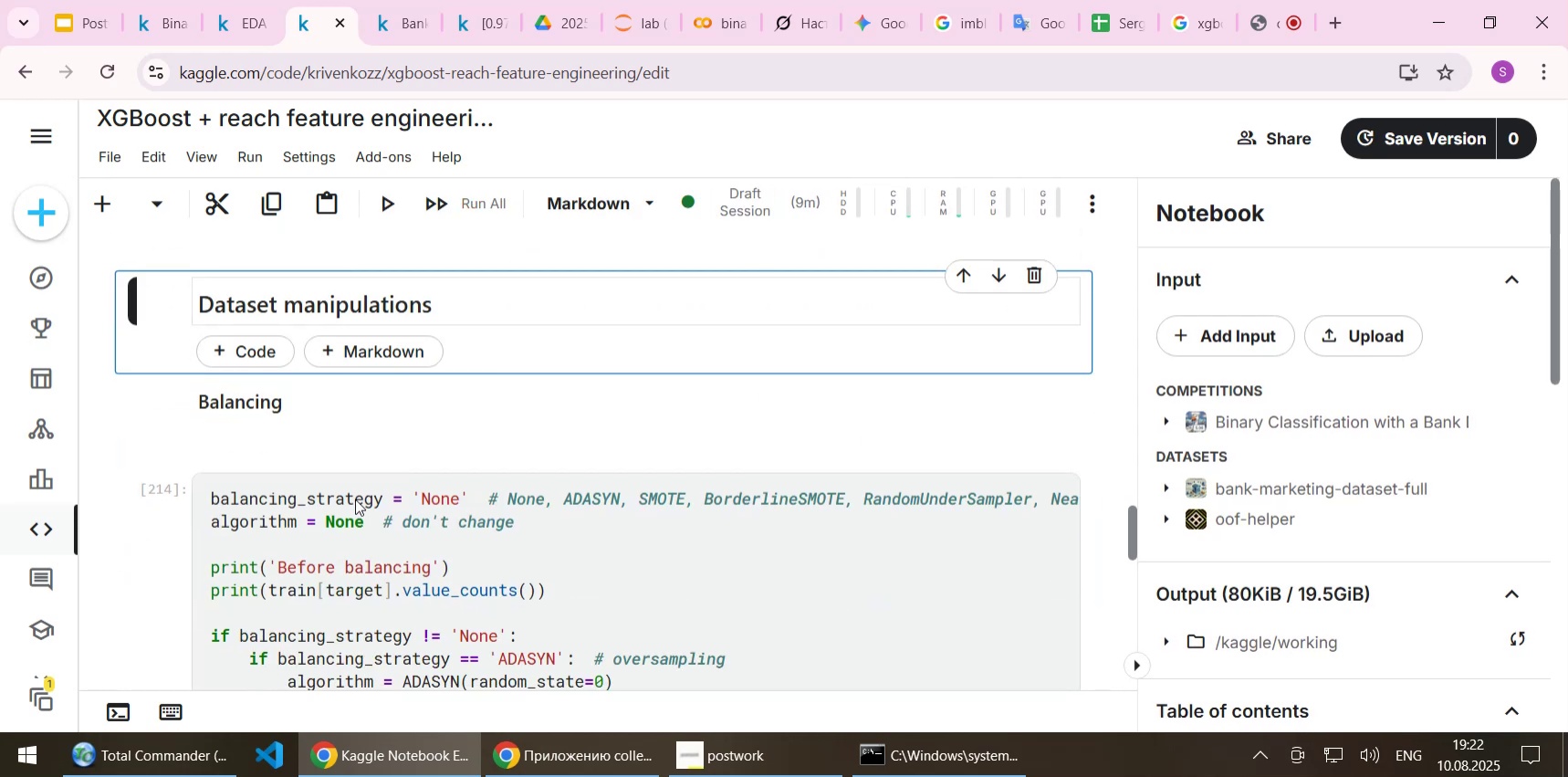 
key(Shift+Enter)
 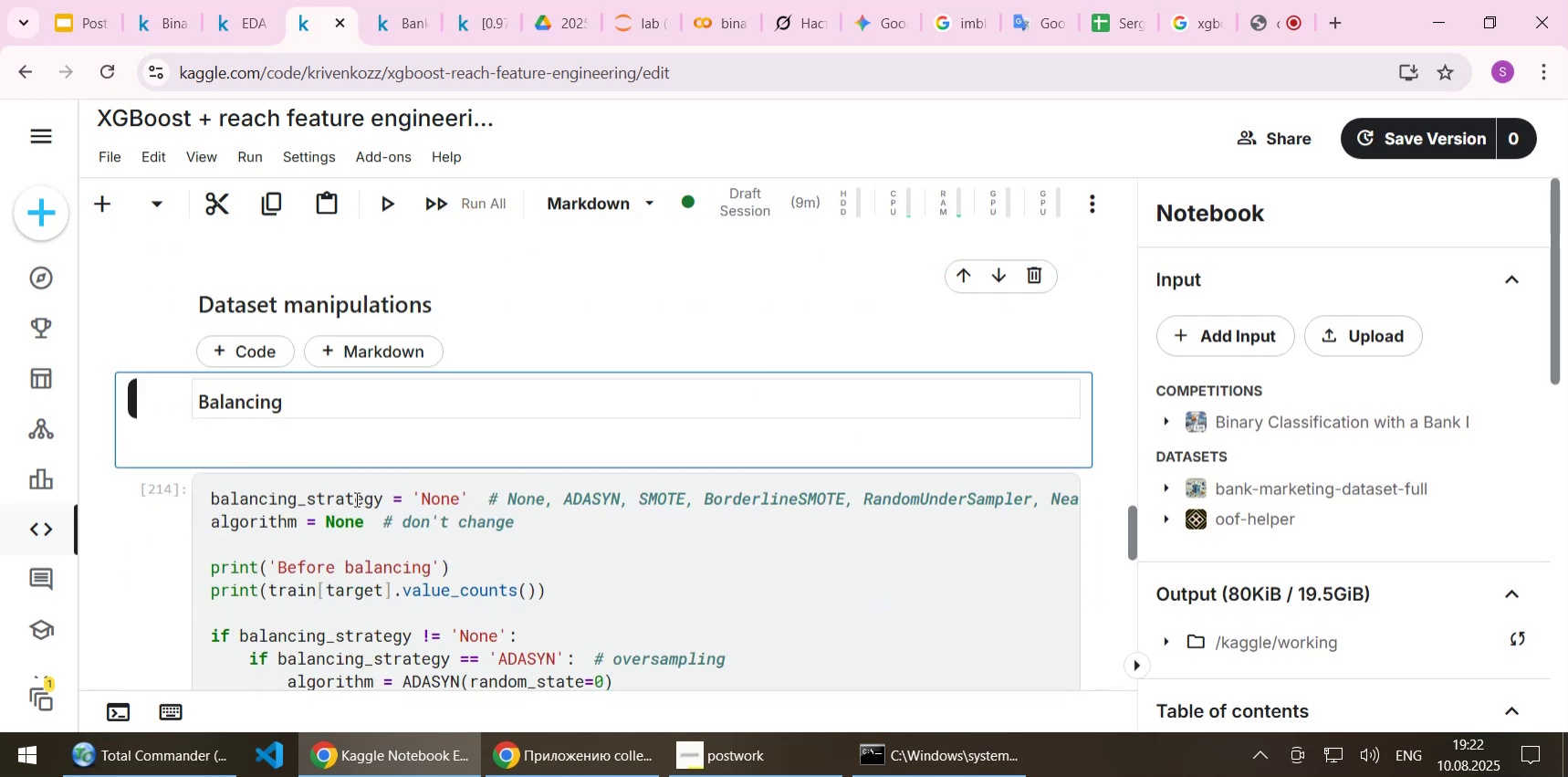 
key(Shift+Enter)
 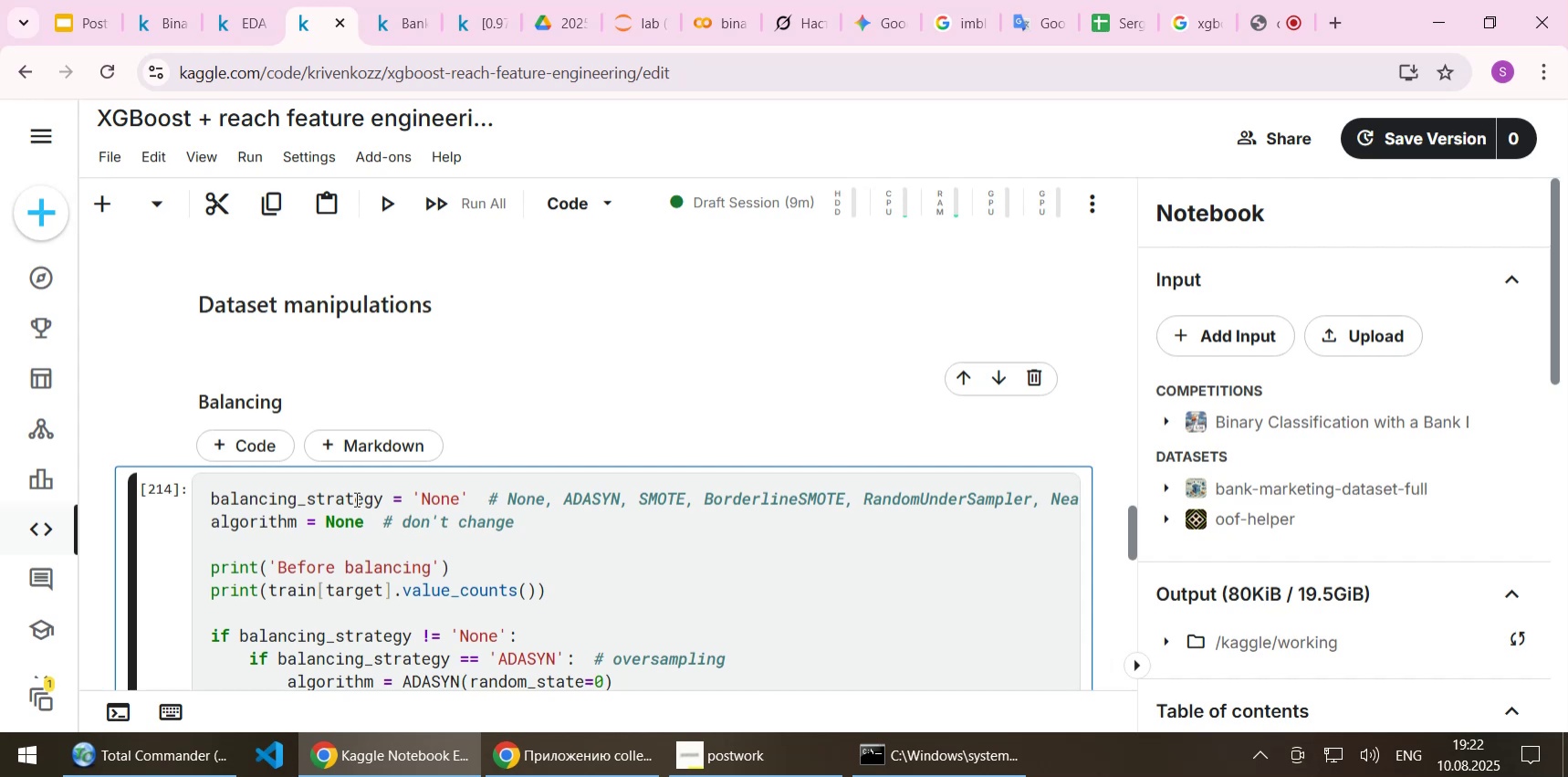 
key(Shift+Enter)
 